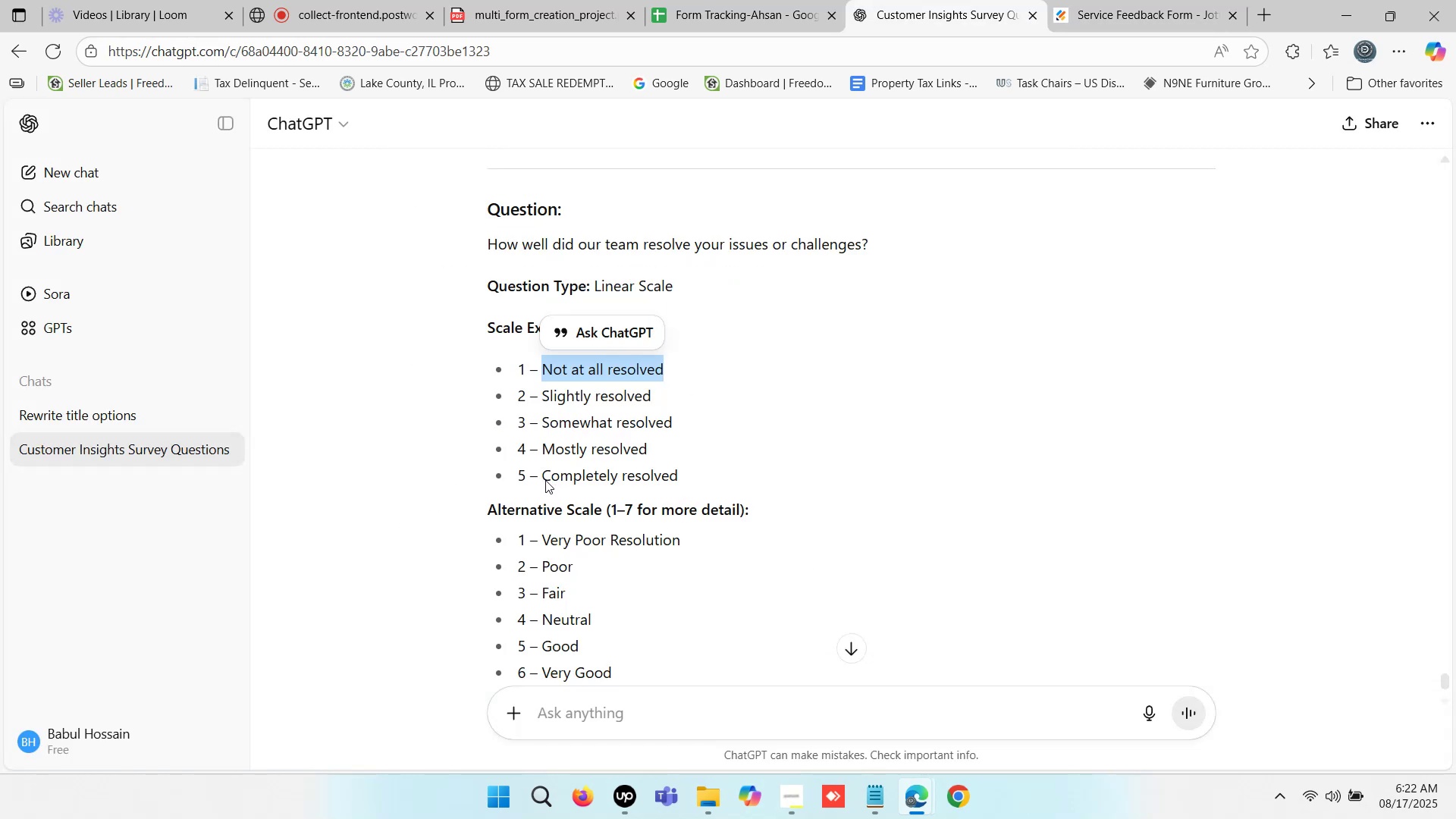 
key(Control+C)
 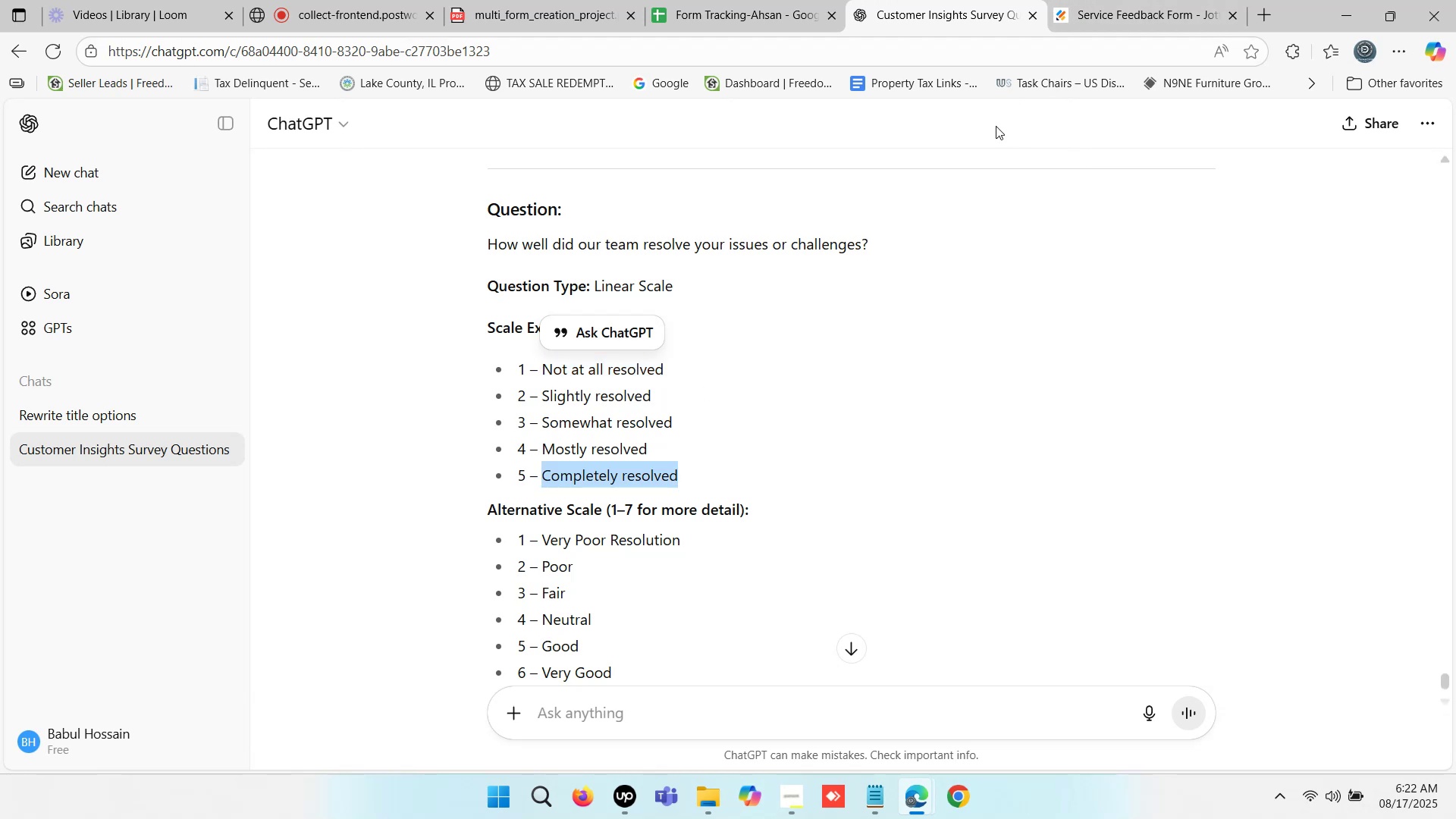 
left_click([1106, 0])
 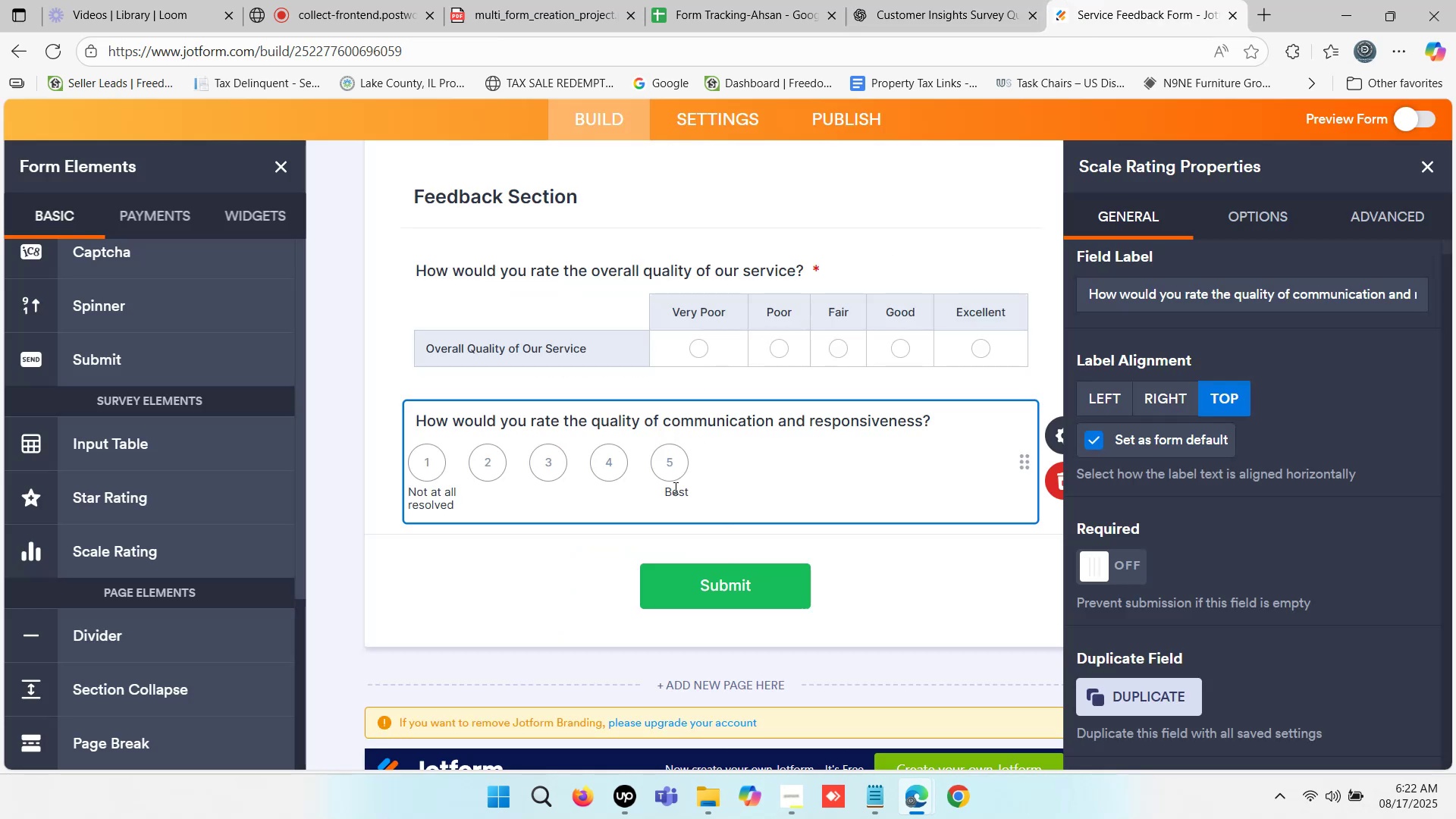 
left_click([671, 491])
 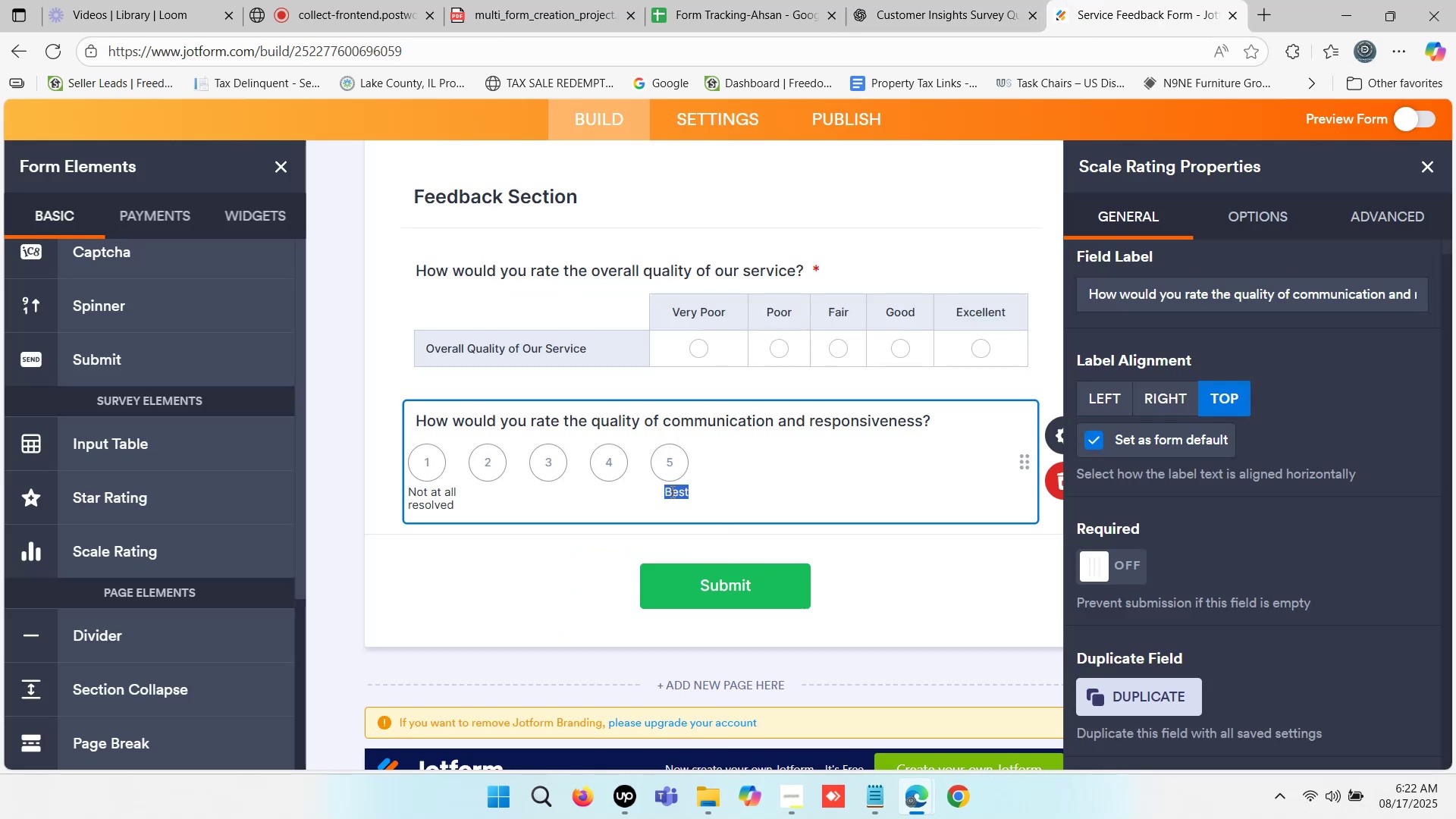 
key(Control+ControlLeft)
 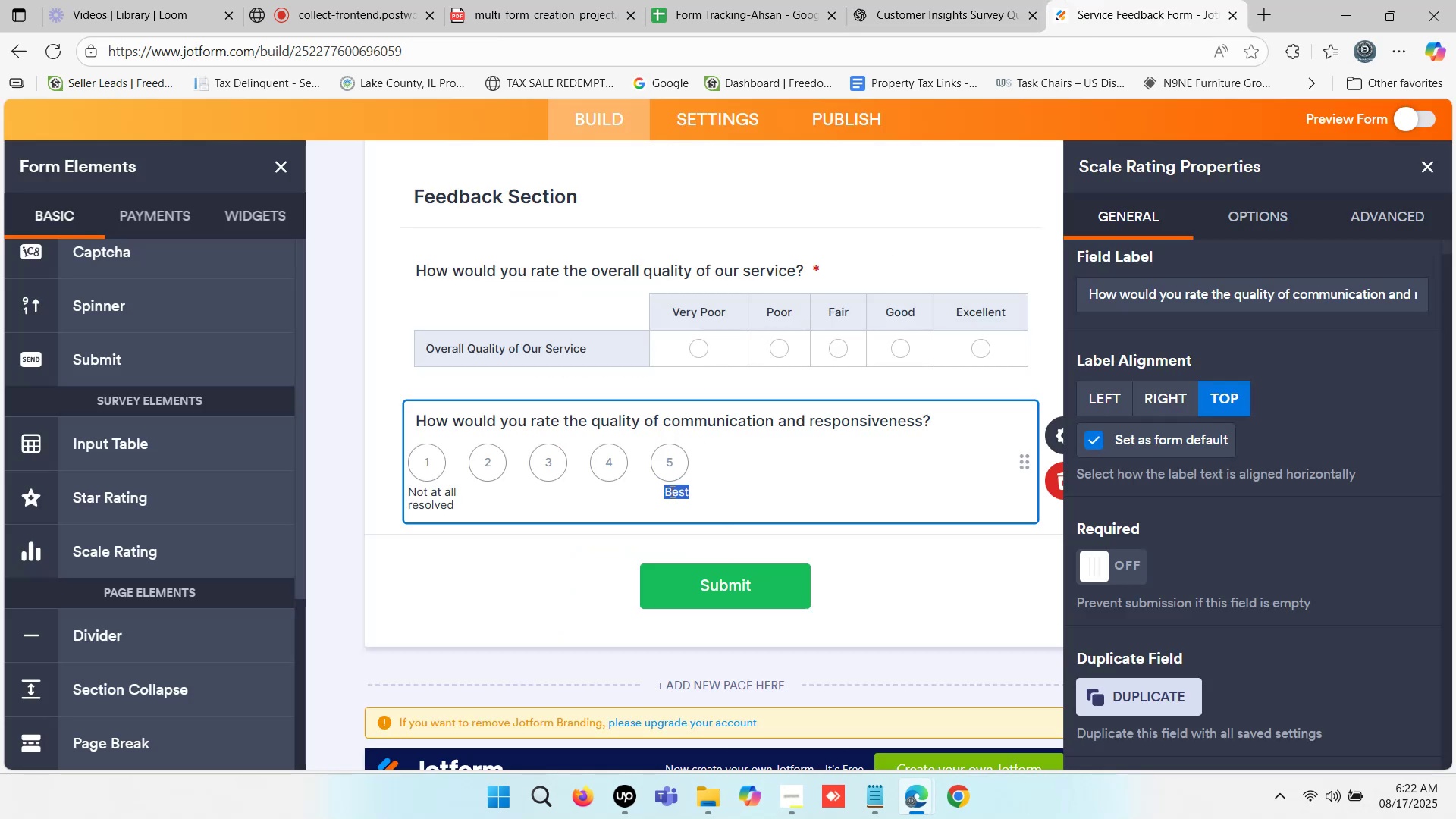 
key(Control+V)
 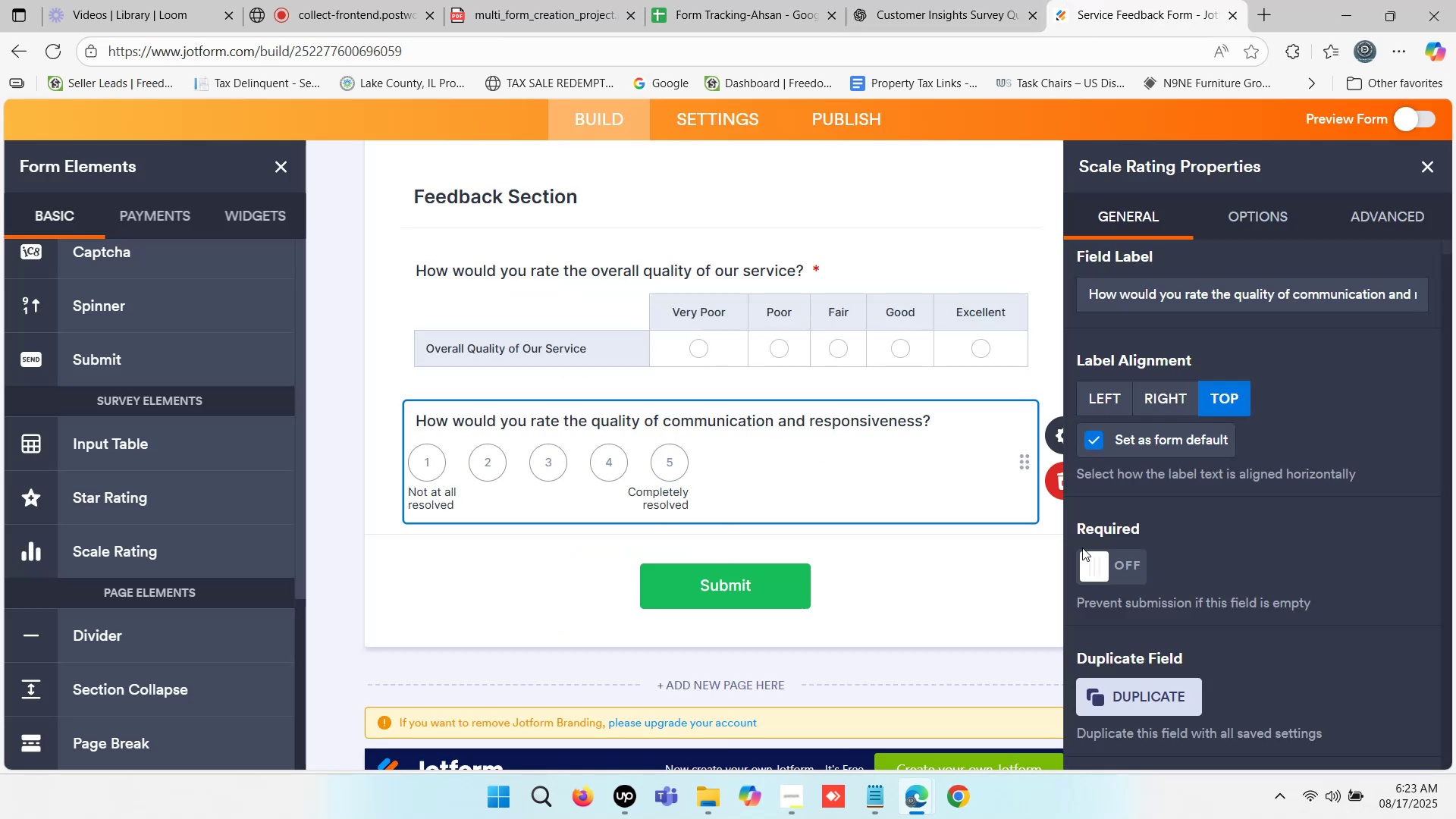 
left_click([1095, 566])
 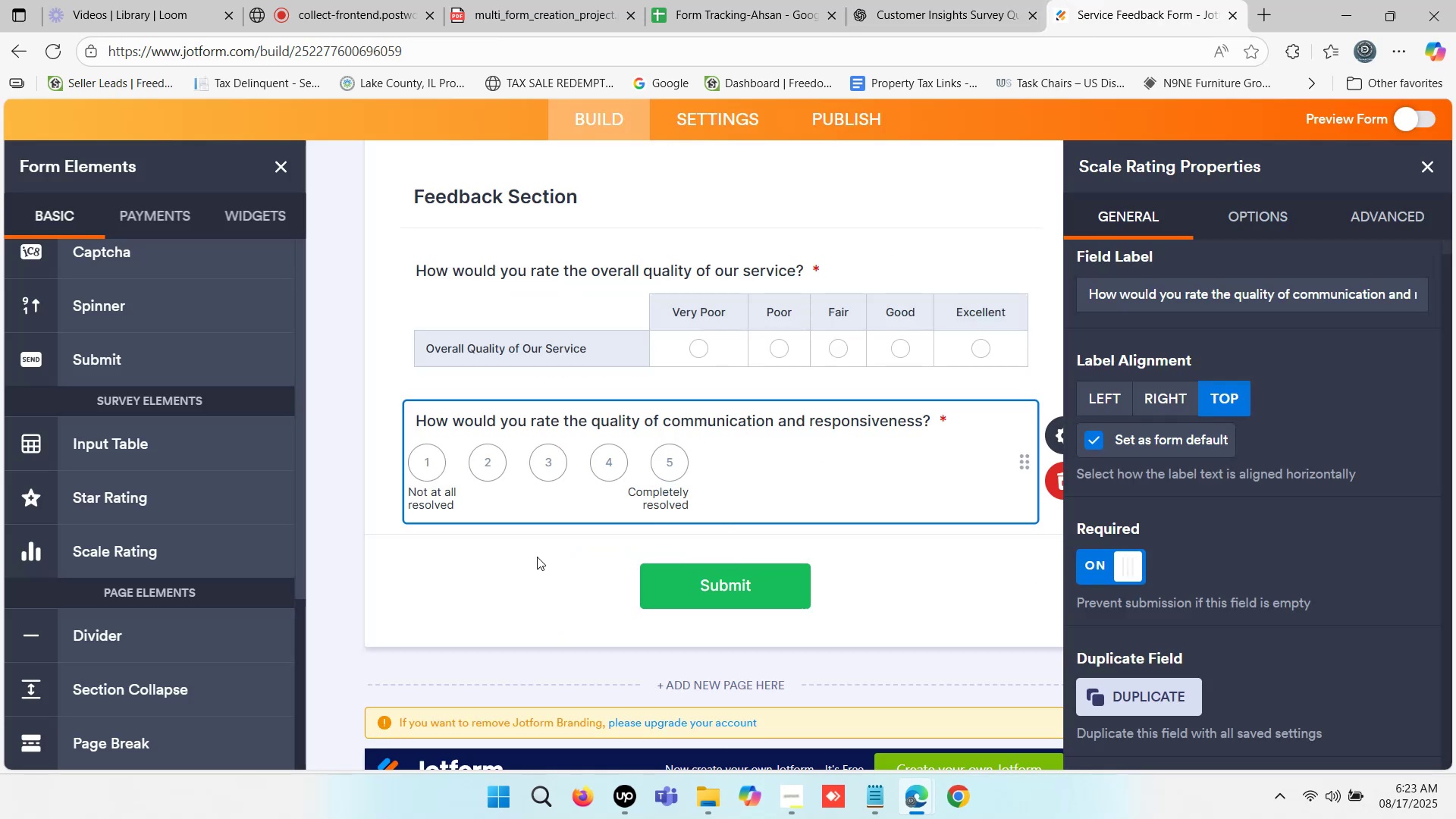 
left_click([536, 557])
 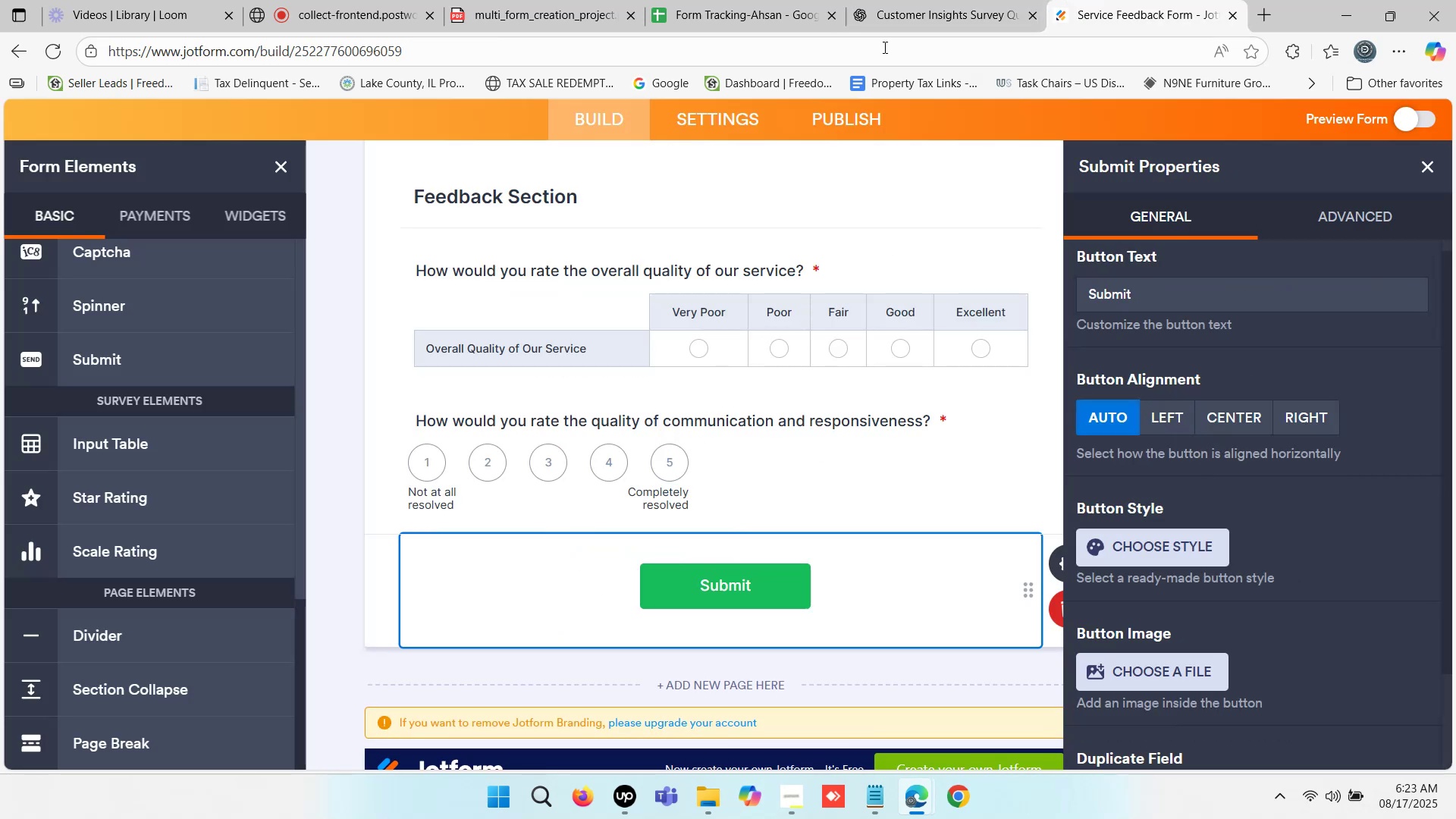 
left_click([910, 8])
 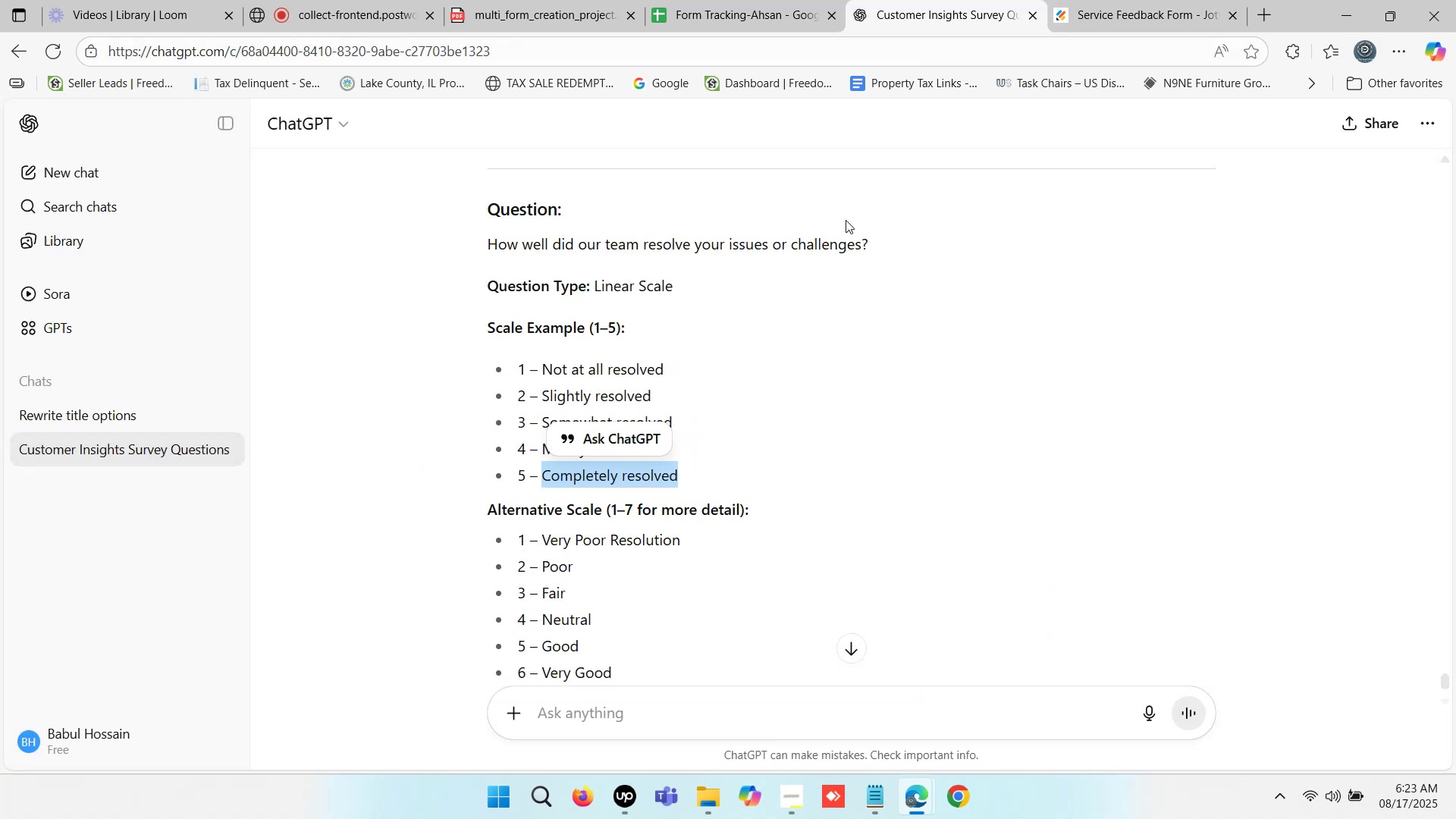 
scroll: coordinate [767, 359], scroll_direction: up, amount: 15.0
 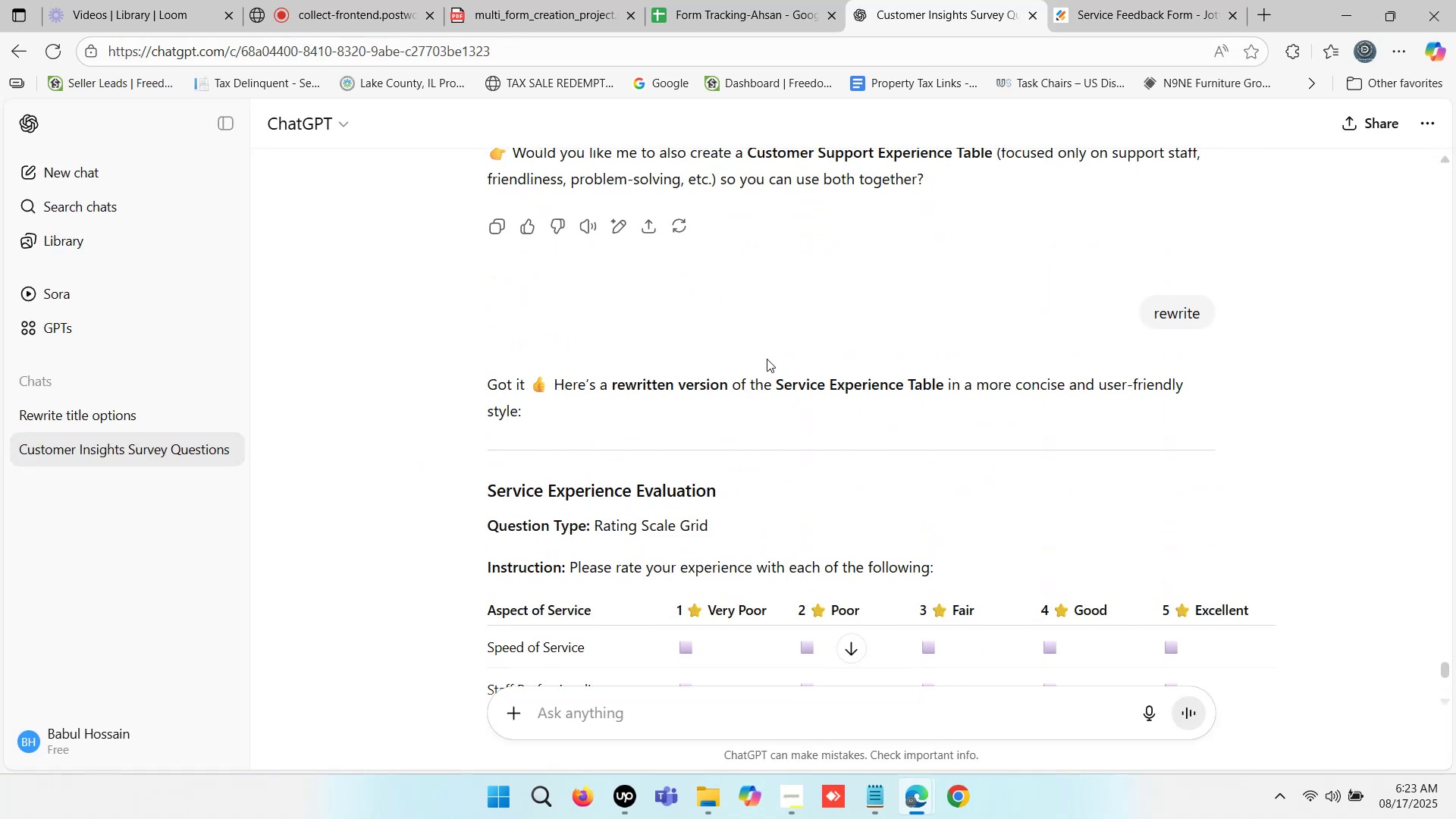 
scroll: coordinate [767, 359], scroll_direction: down, amount: 1.0
 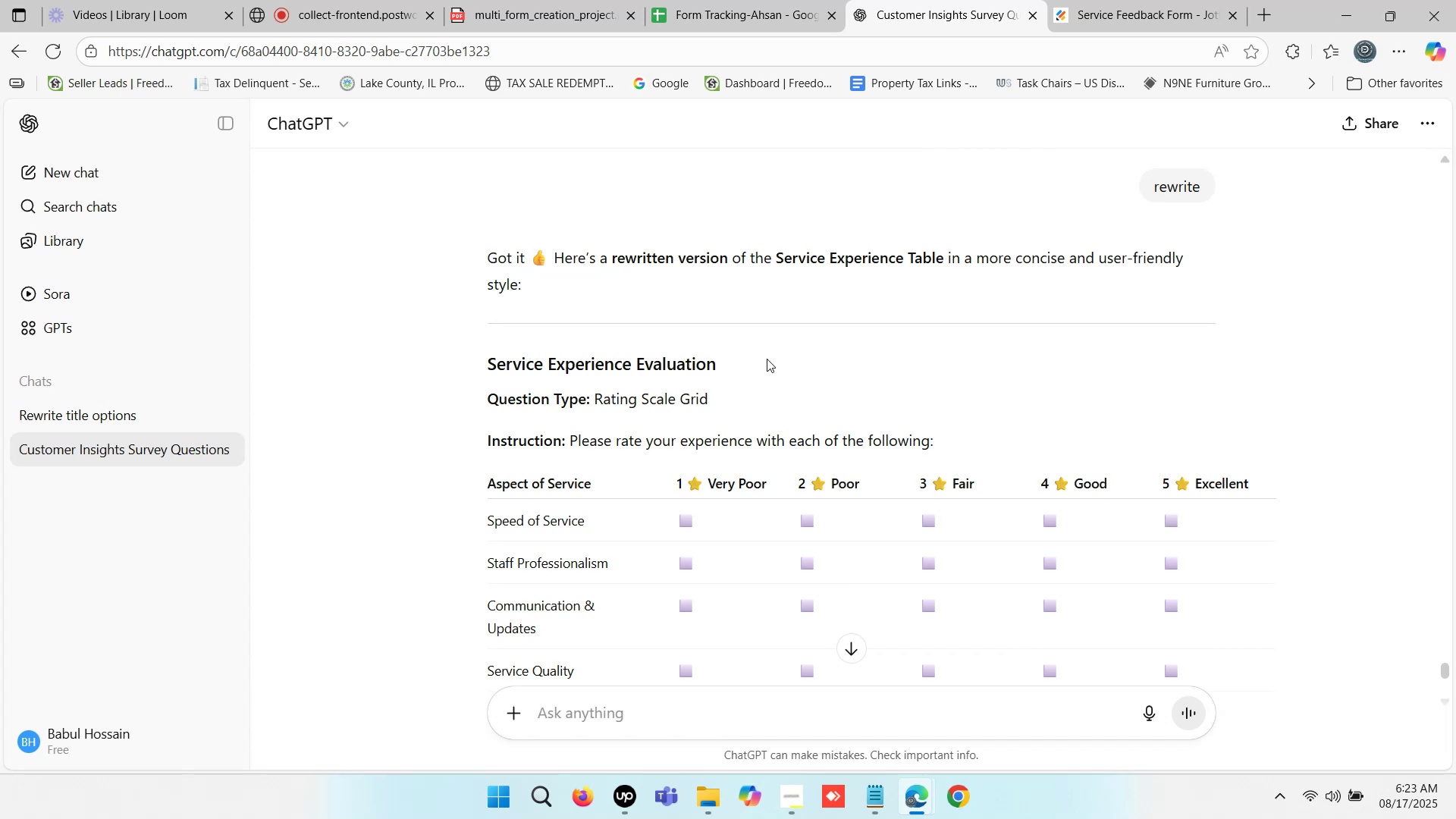 
wait(16.26)
 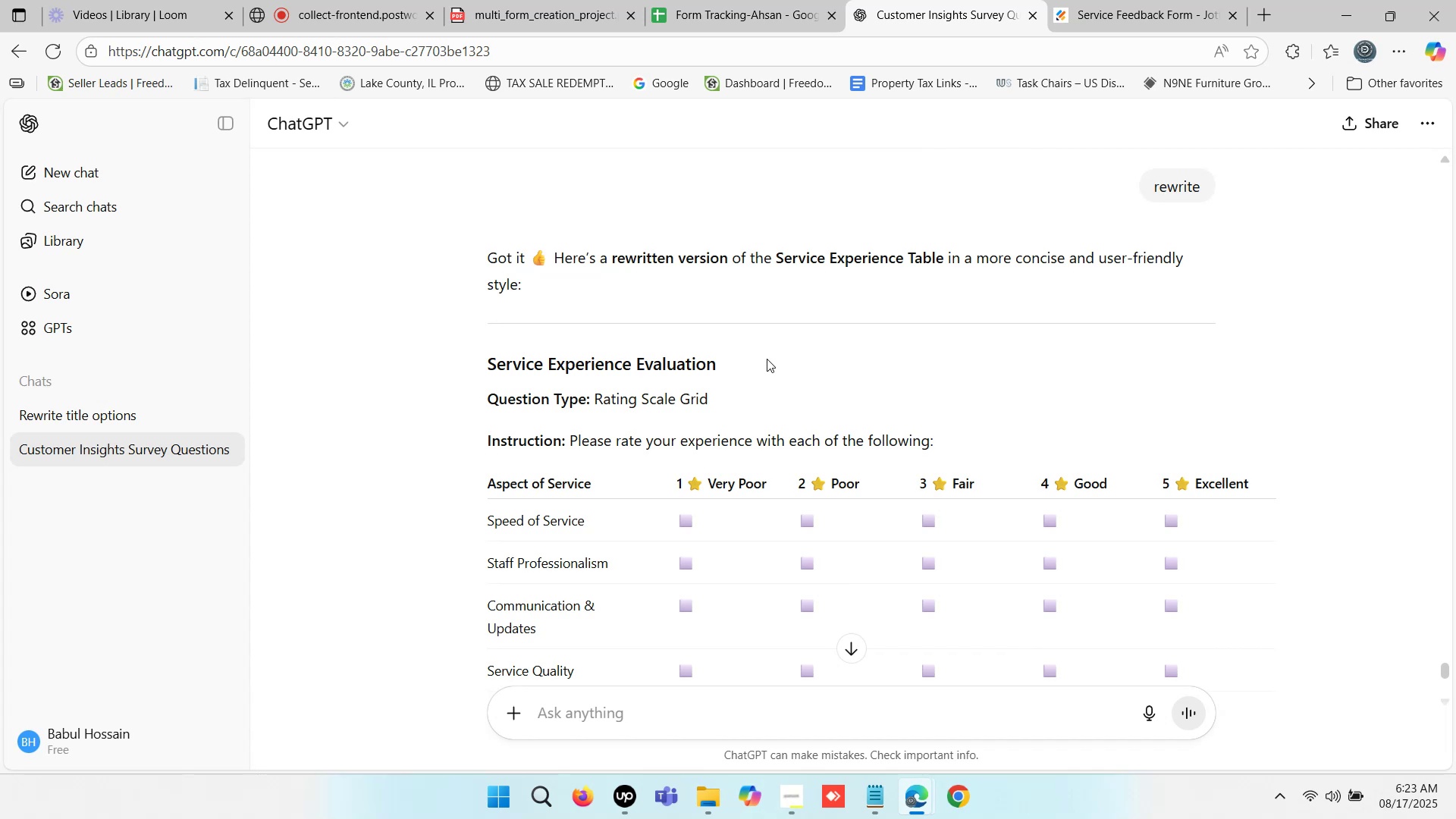 
left_click([1172, 0])
 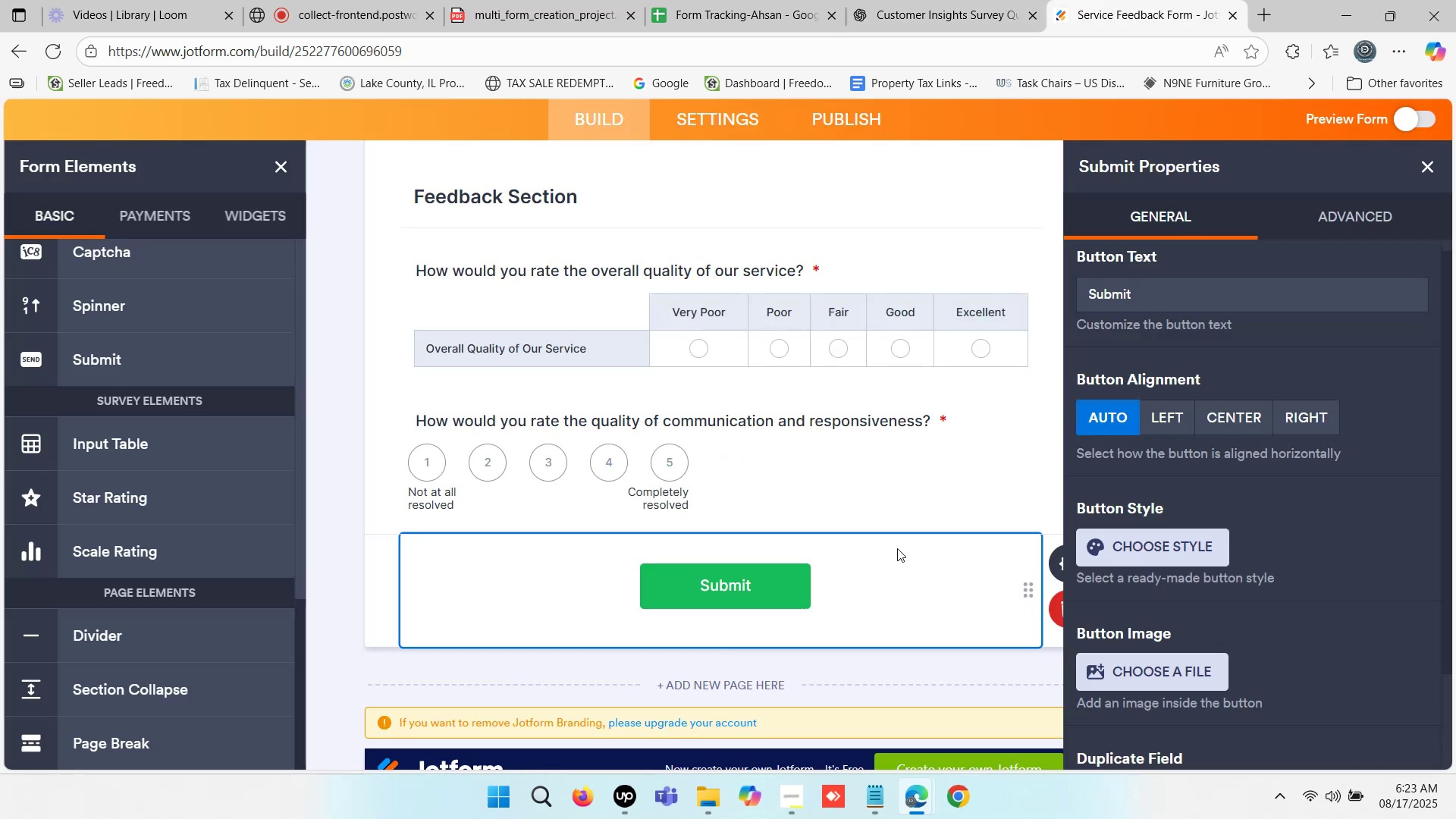 
scroll: coordinate [846, 634], scroll_direction: up, amount: 3.0
 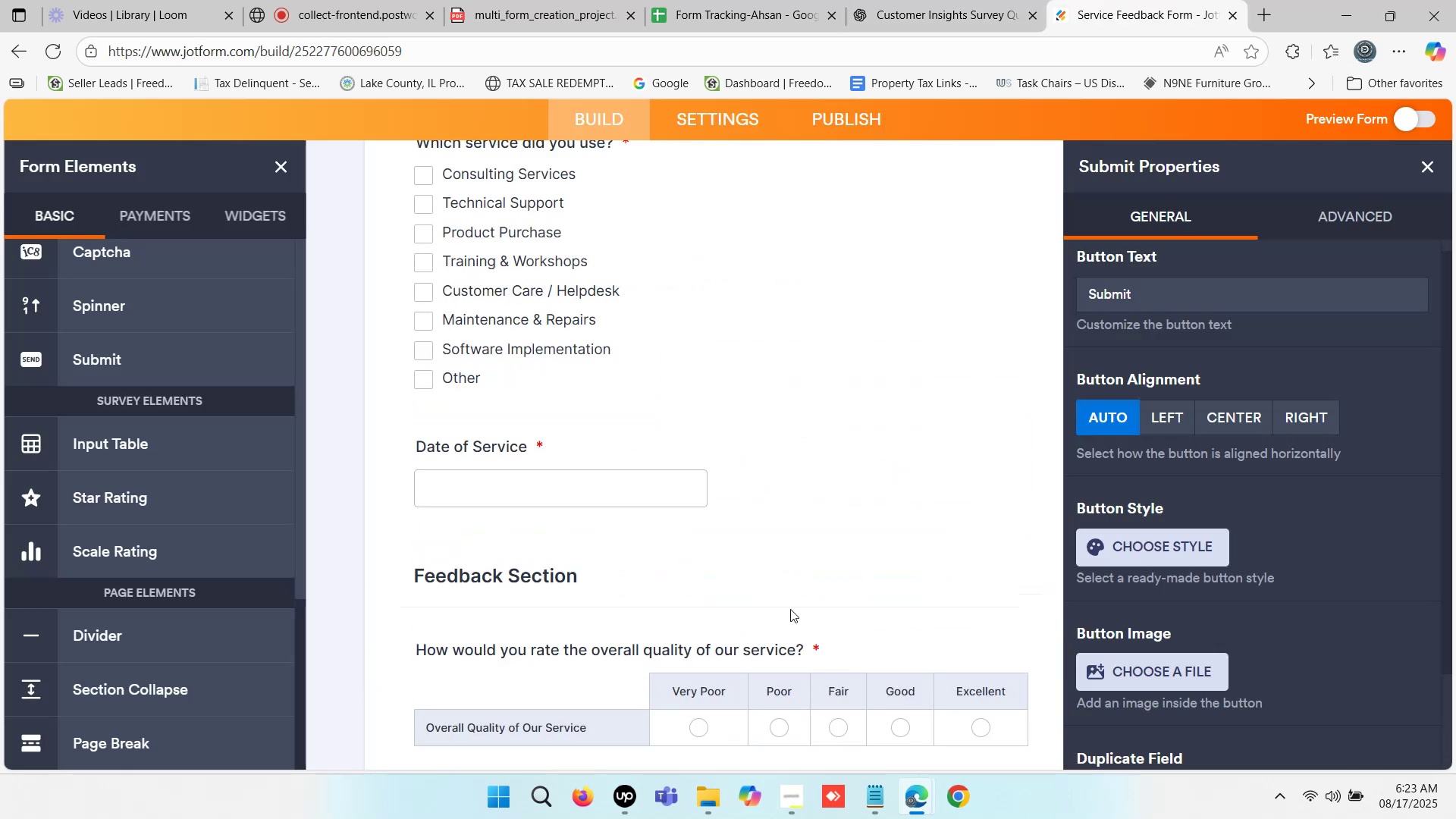 
scroll: coordinate [534, 392], scroll_direction: down, amount: 5.0
 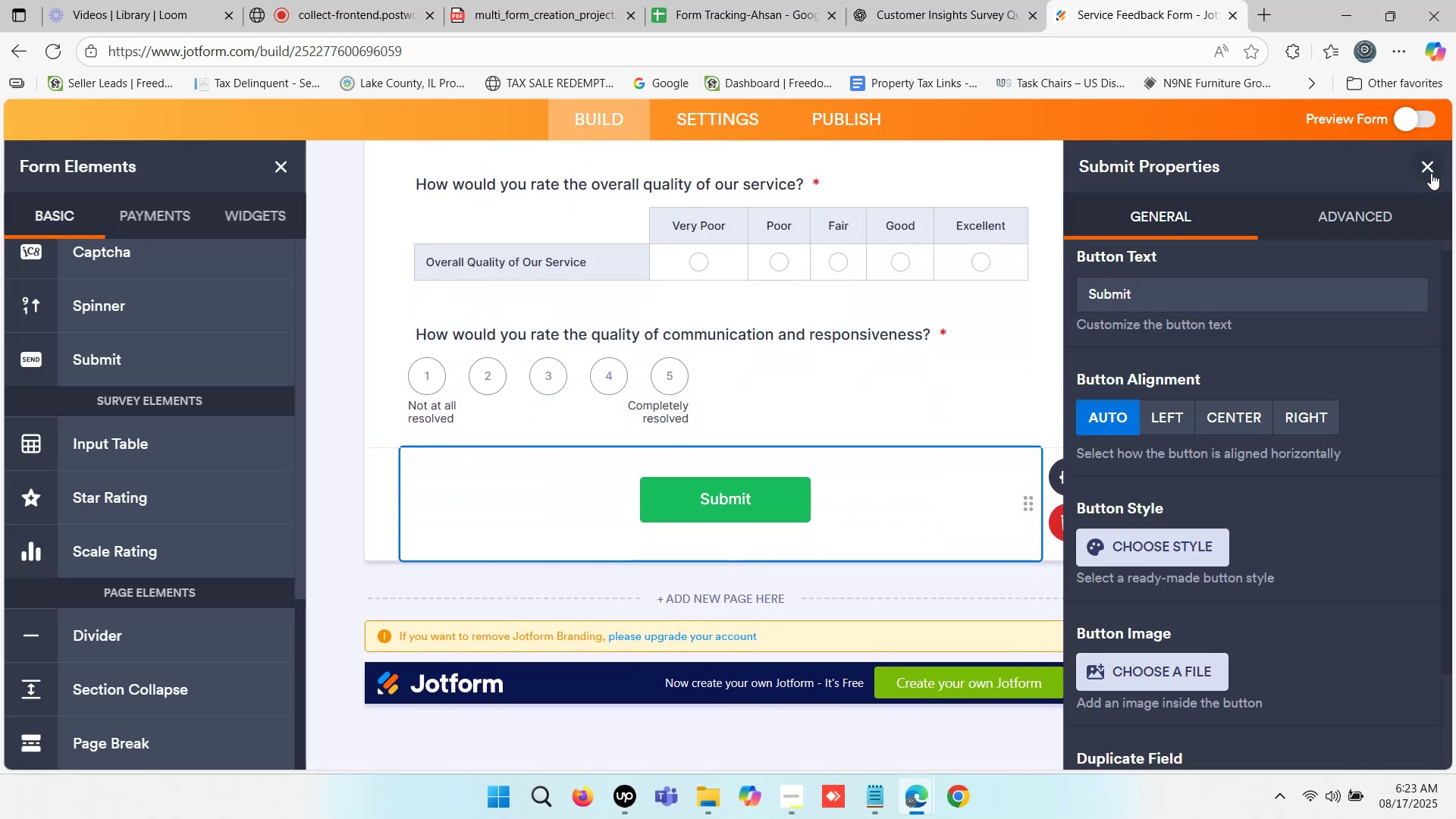 
left_click([1432, 163])
 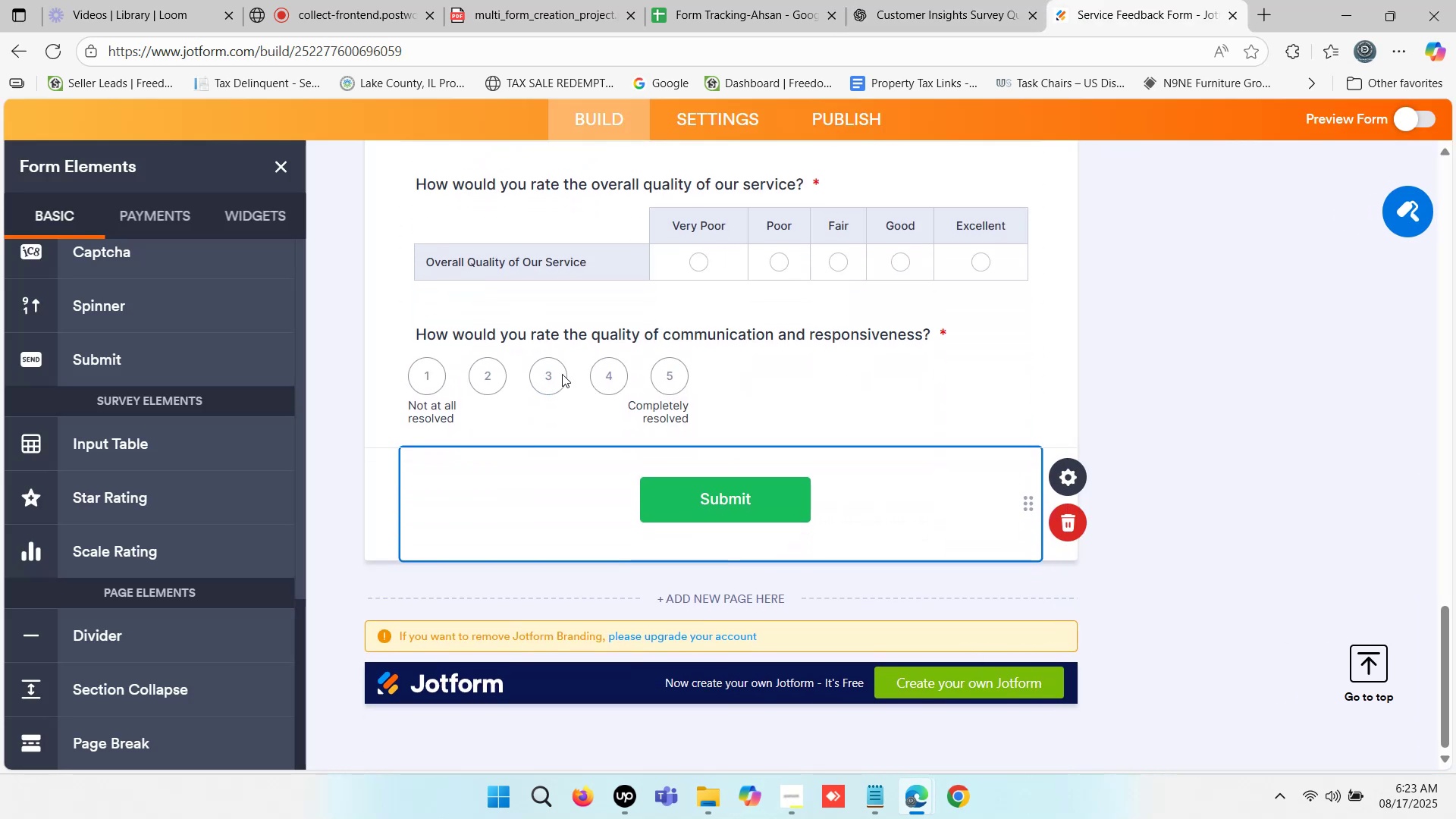 
scroll: coordinate [182, 369], scroll_direction: down, amount: 2.0
 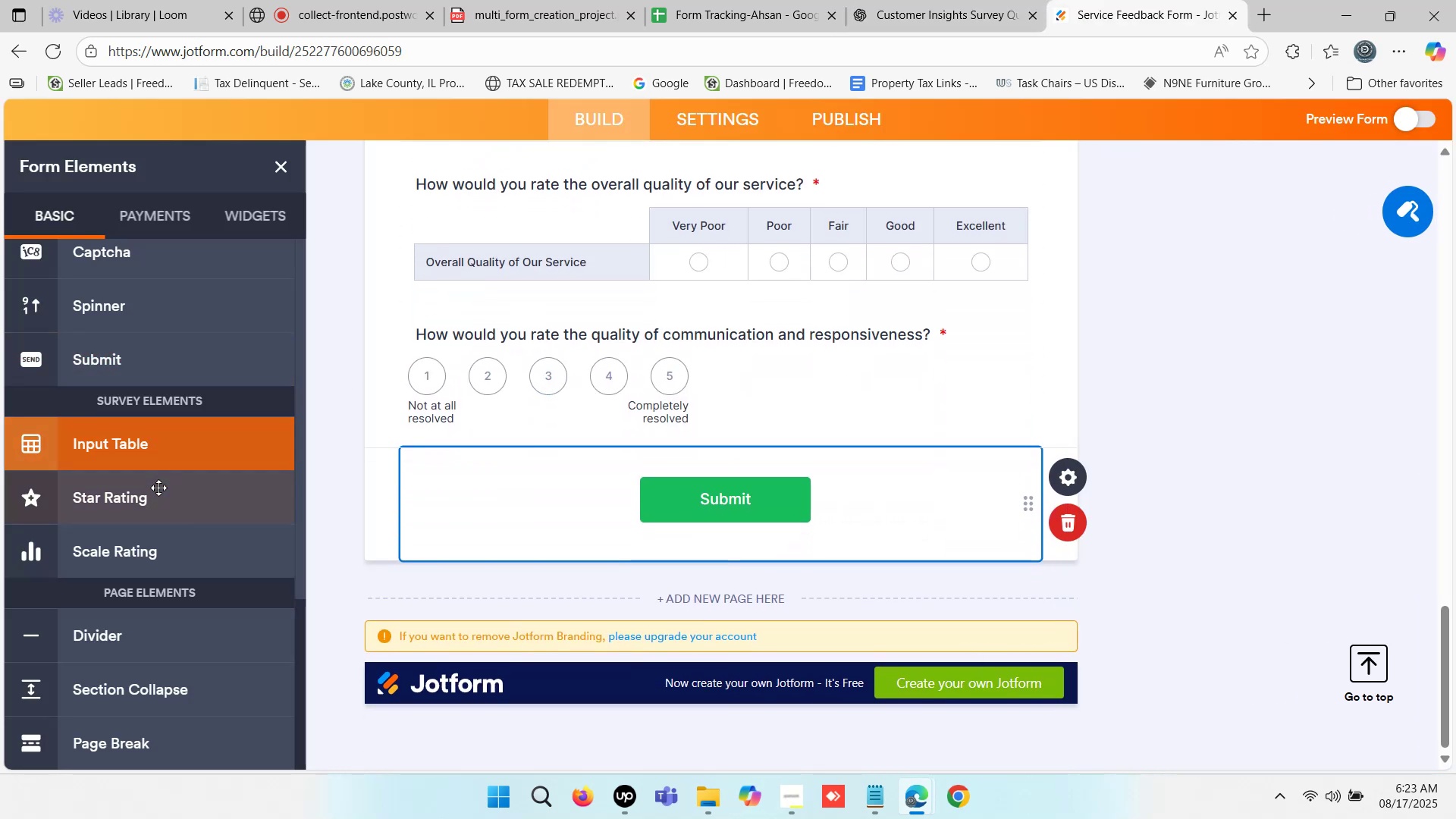 
scroll: coordinate [156, 385], scroll_direction: up, amount: 4.0
 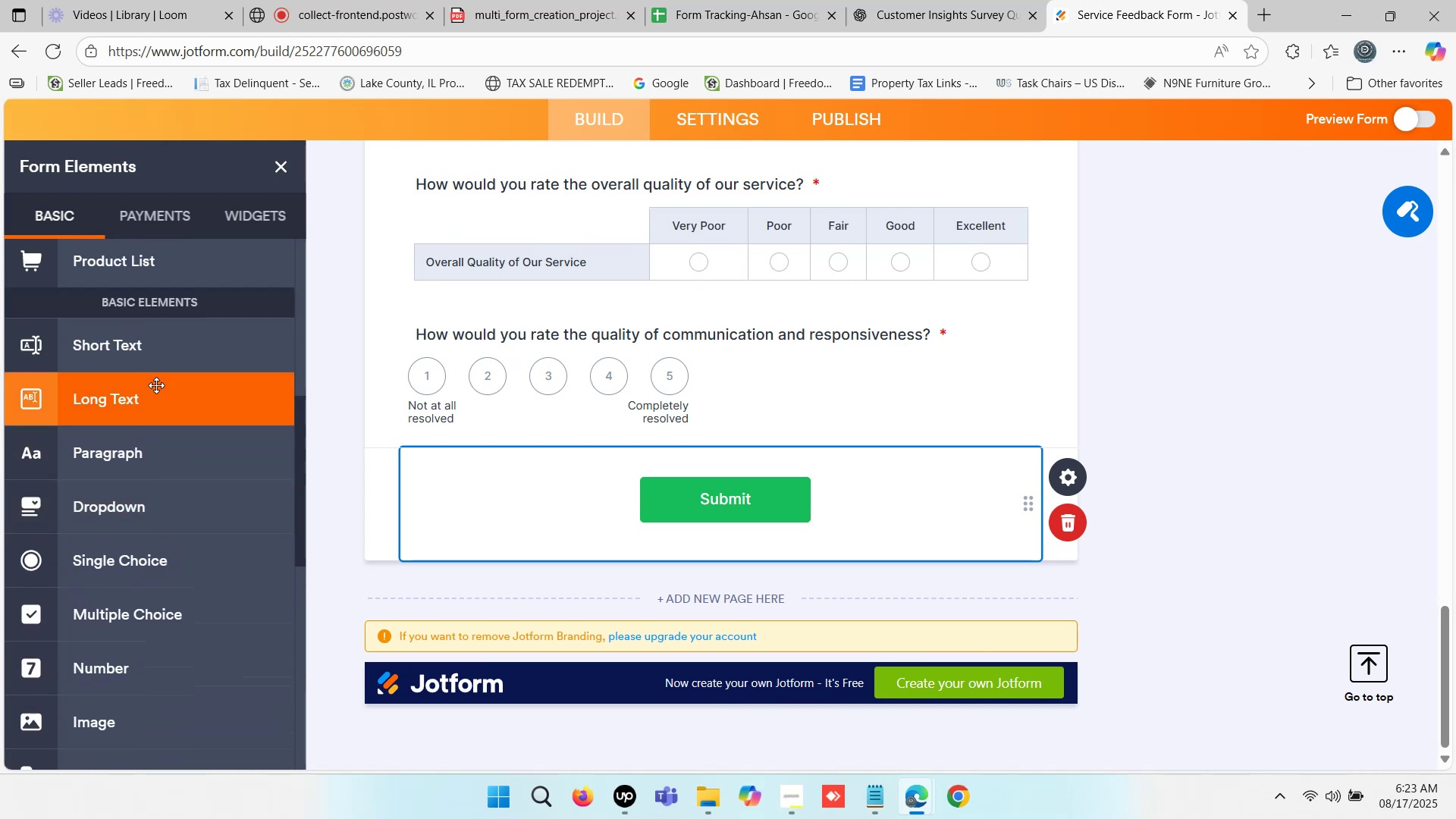 
scroll: coordinate [158, 391], scroll_direction: down, amount: 1.0
 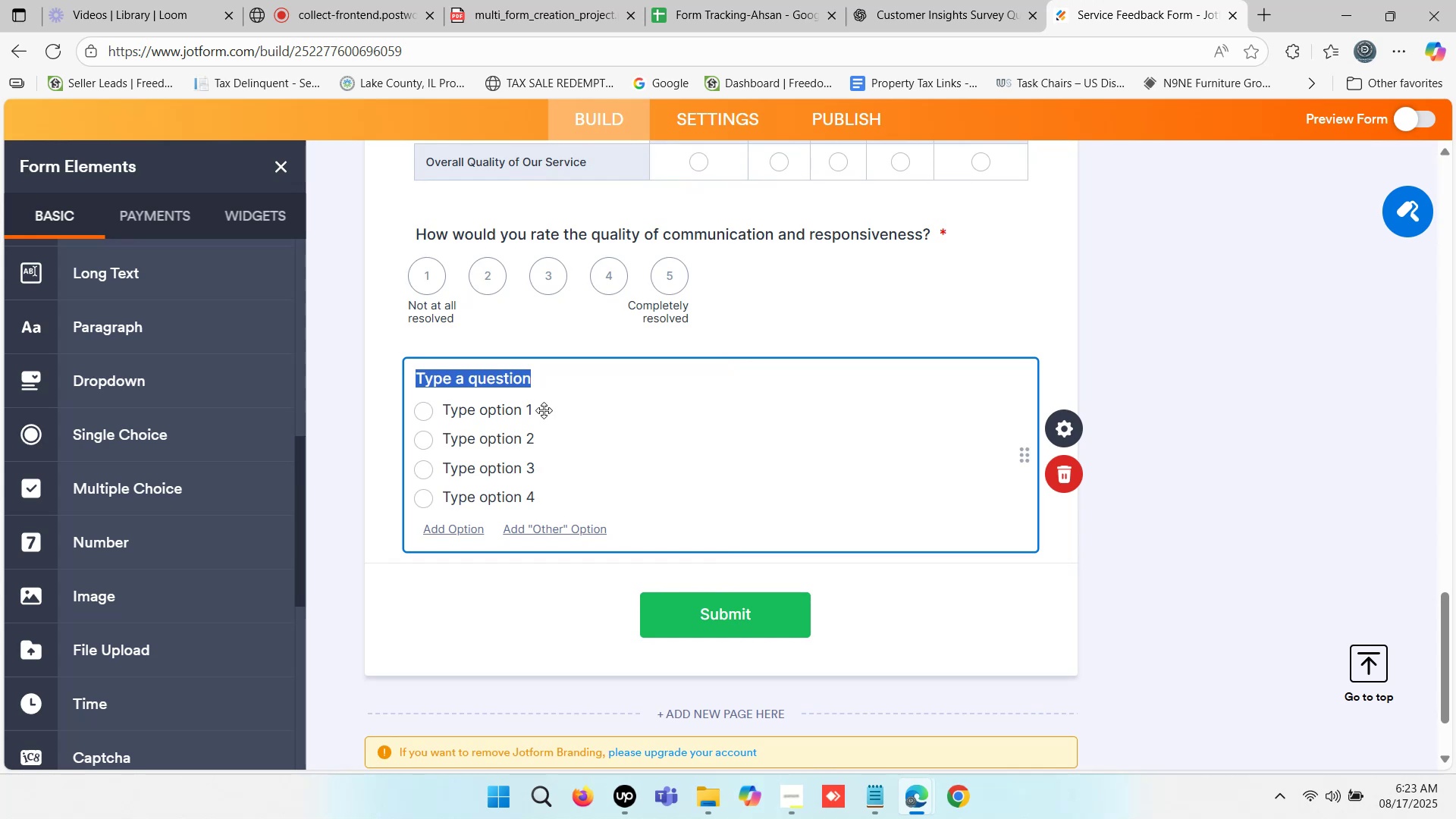 
wait(6.29)
 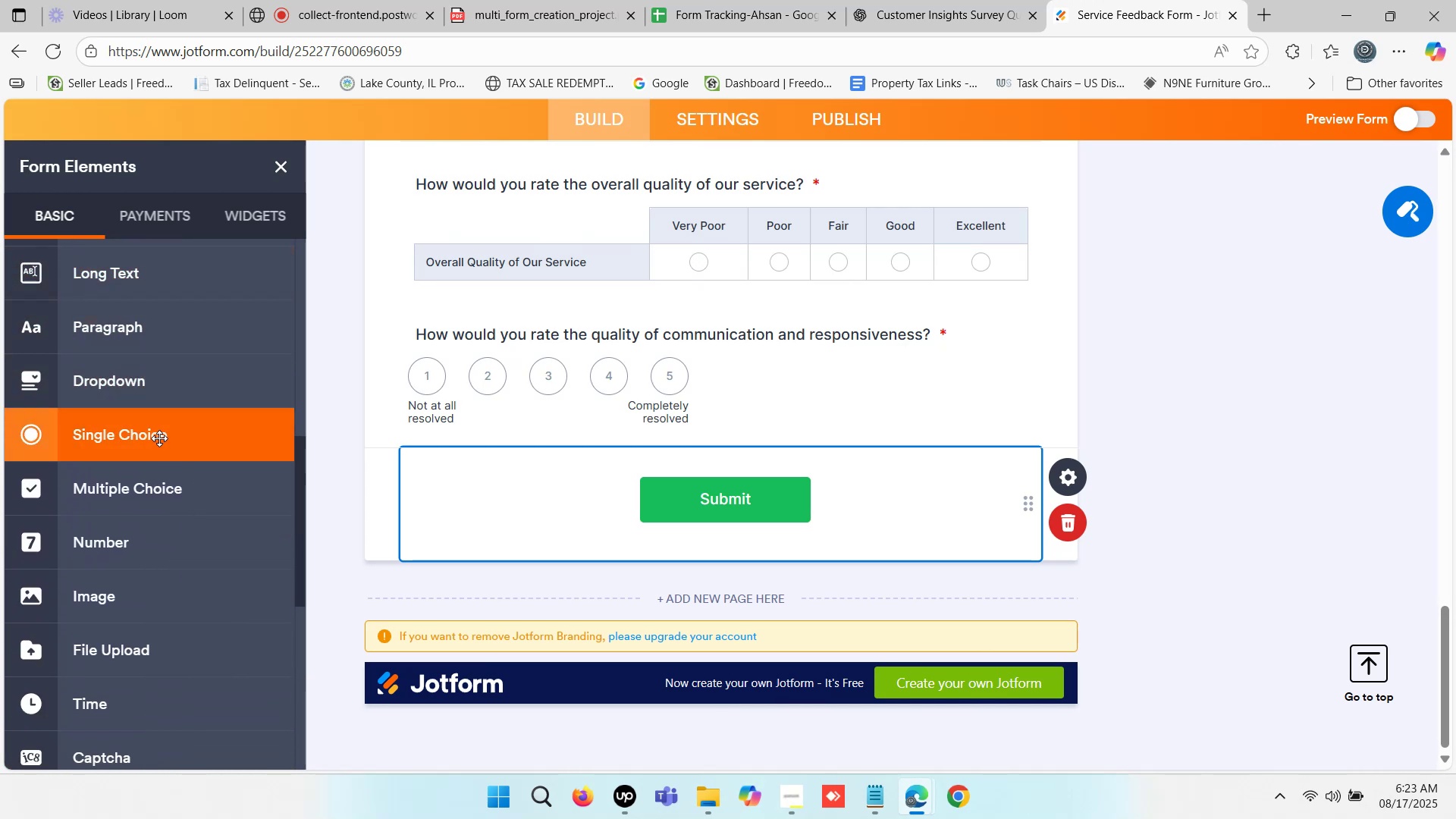 
type(Did we respond )
 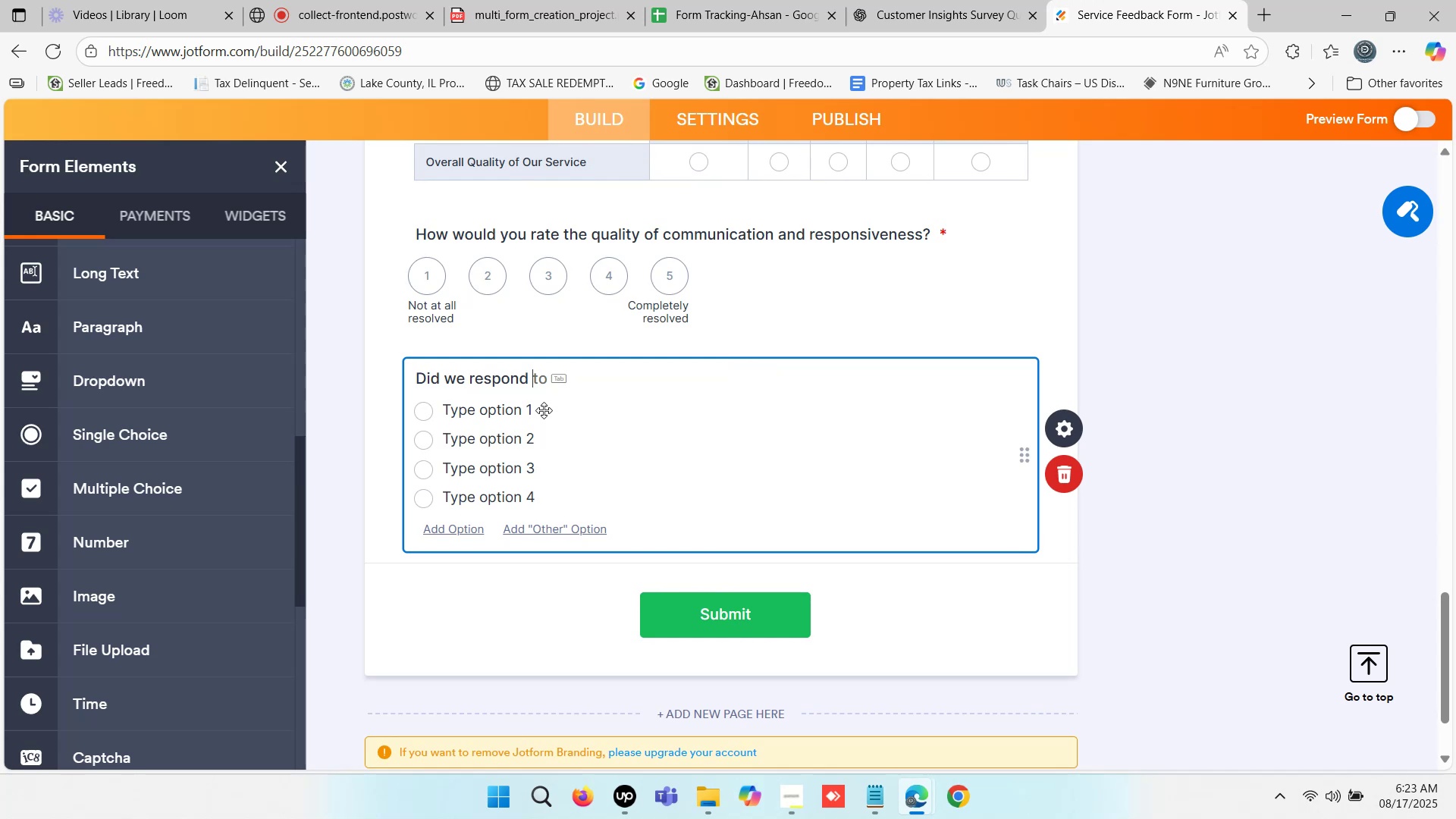 
type(to your custi)
key(Backspace)
type(omer ser)
 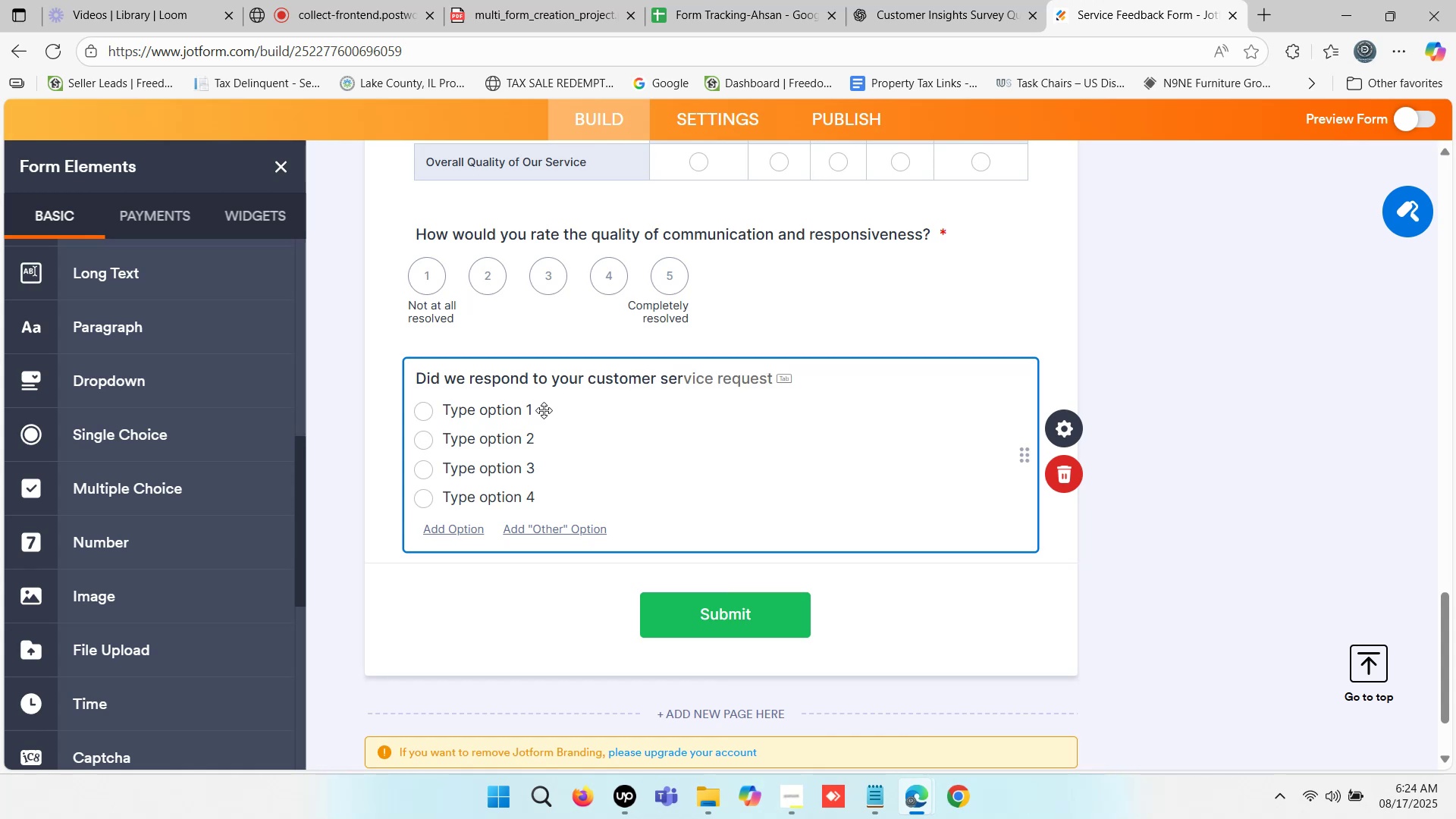 
type(vice needs)
 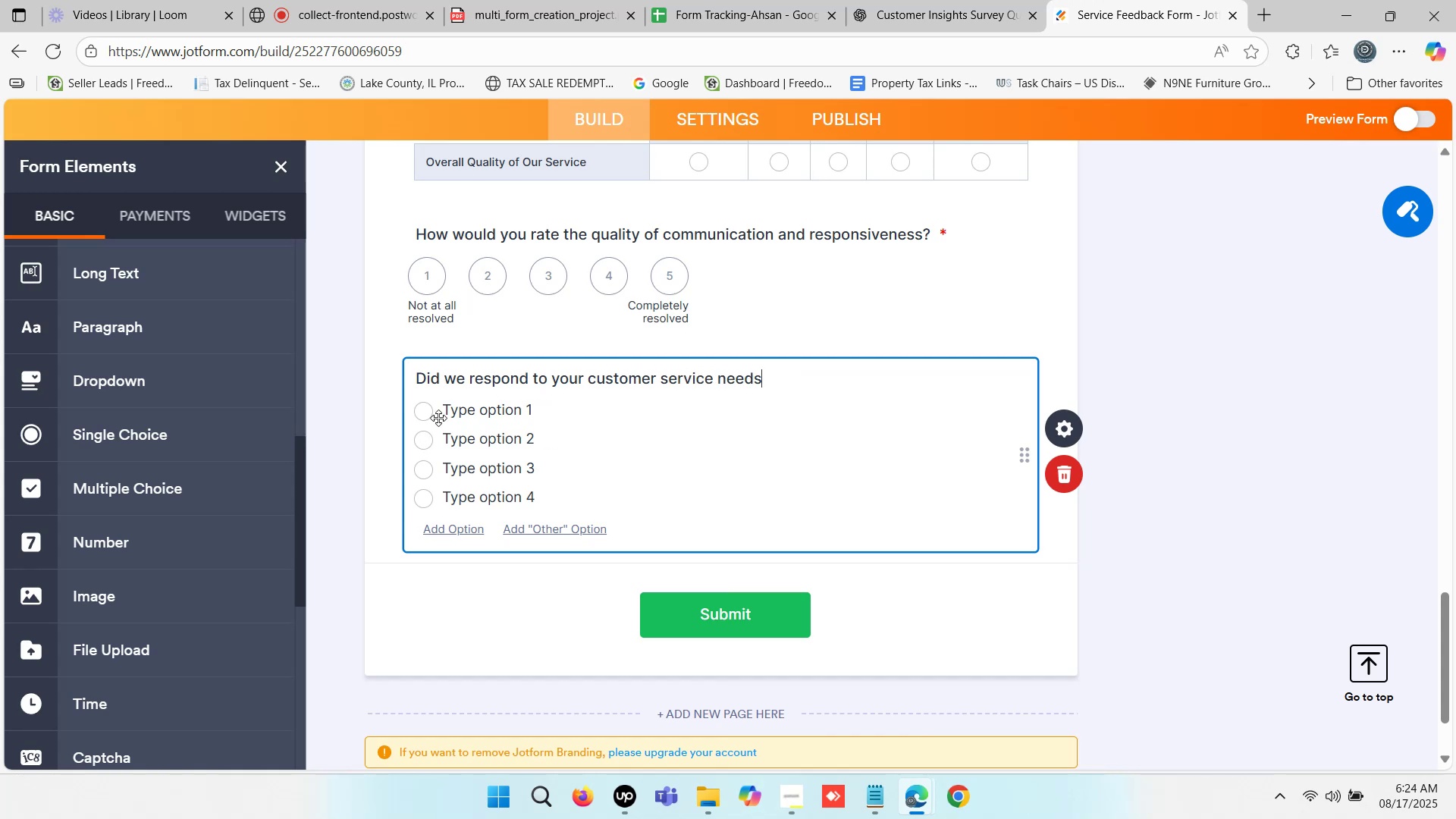 
double_click([460, 406])
 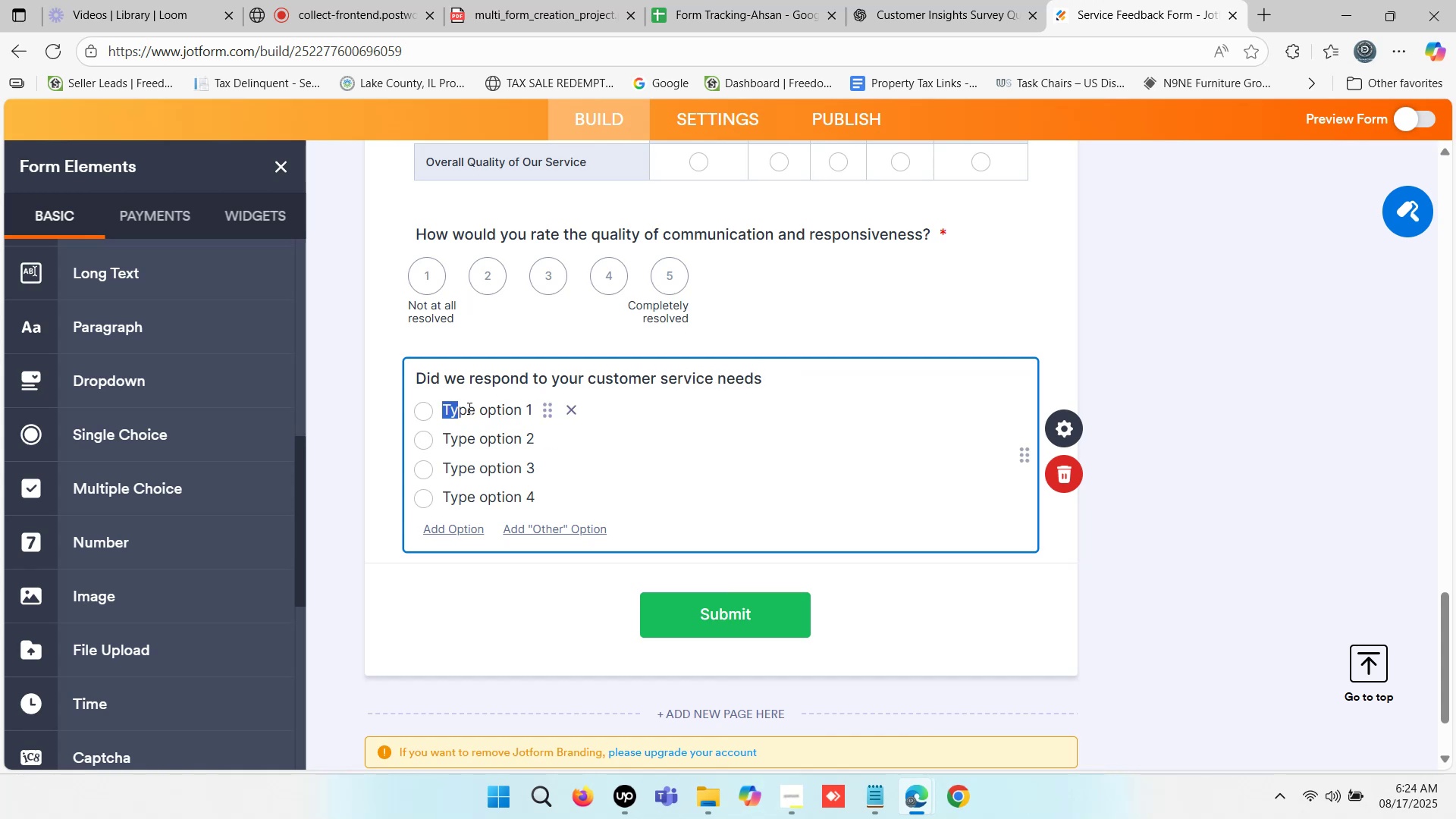 
double_click([475, 407])
 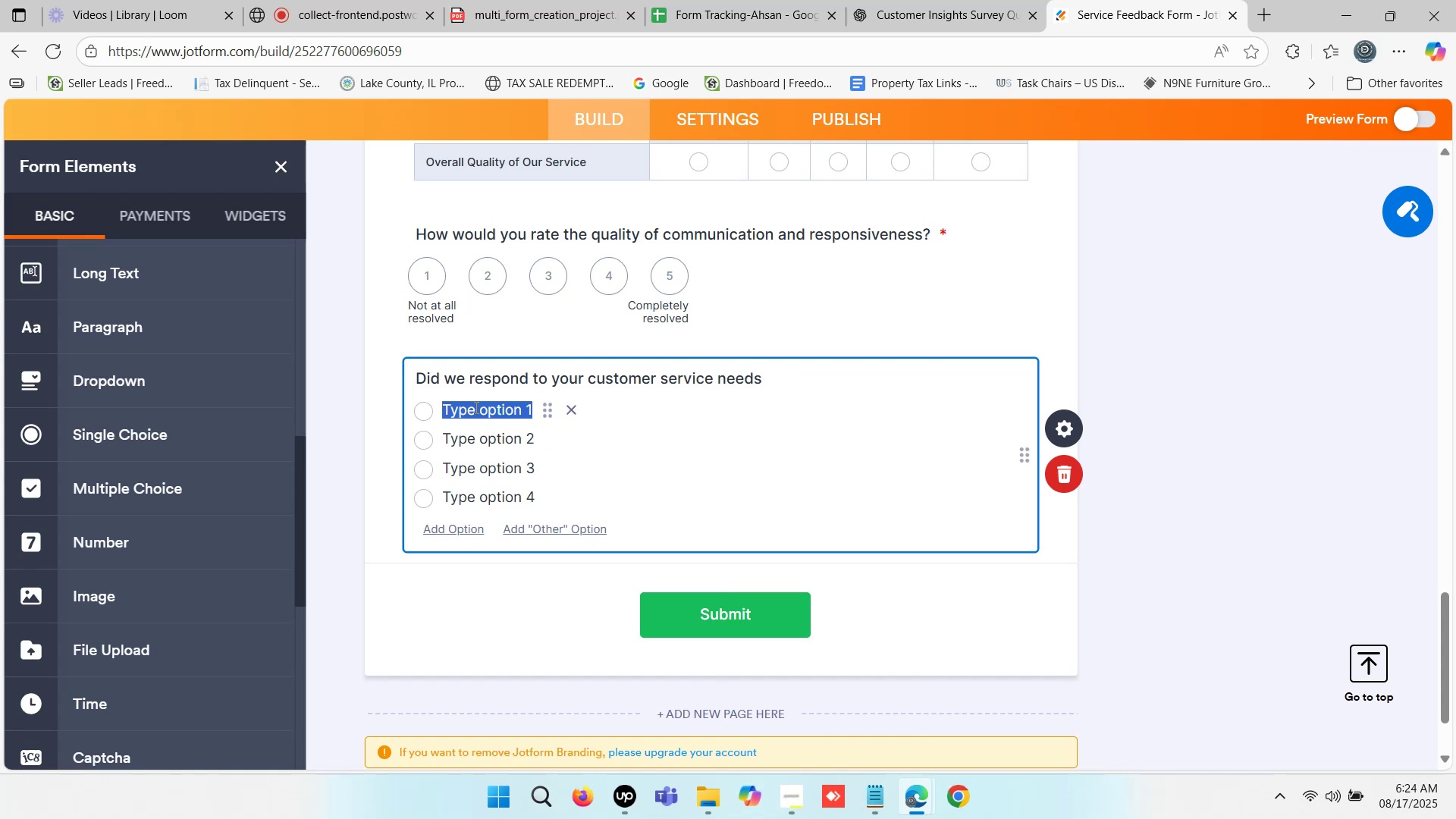 
triple_click([475, 407])
 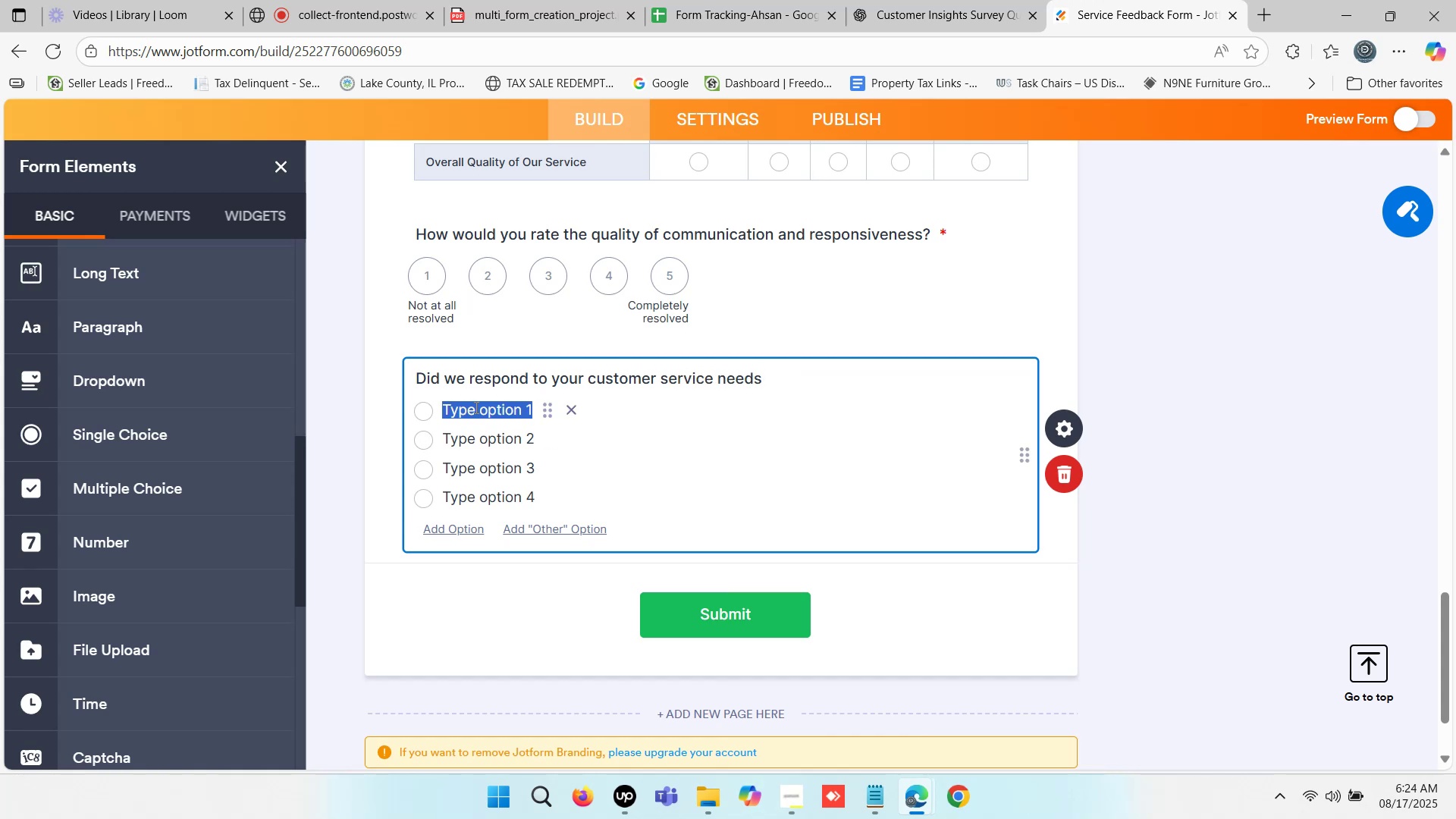 
type(Yes)
 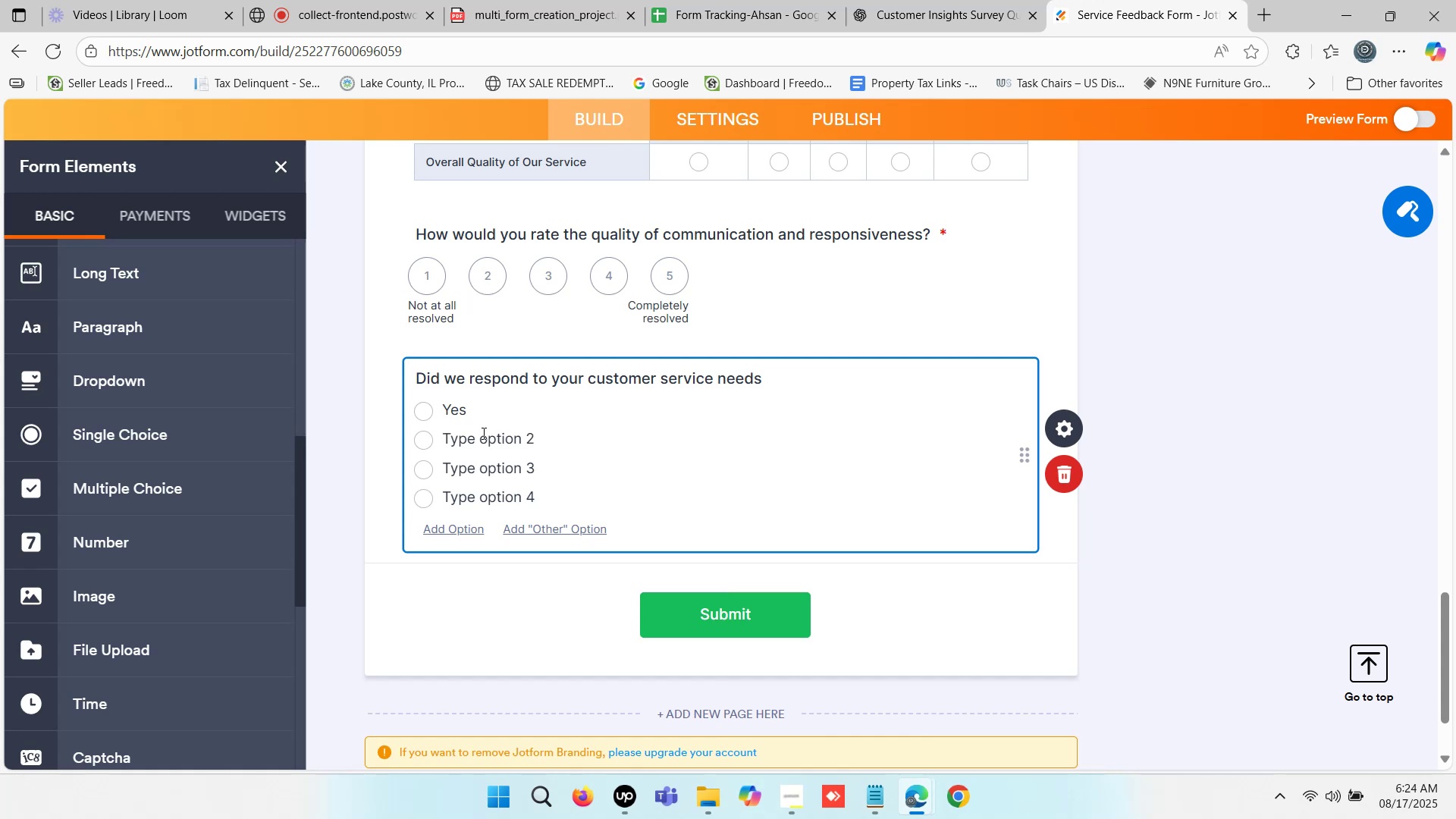 
double_click([490, 445])
 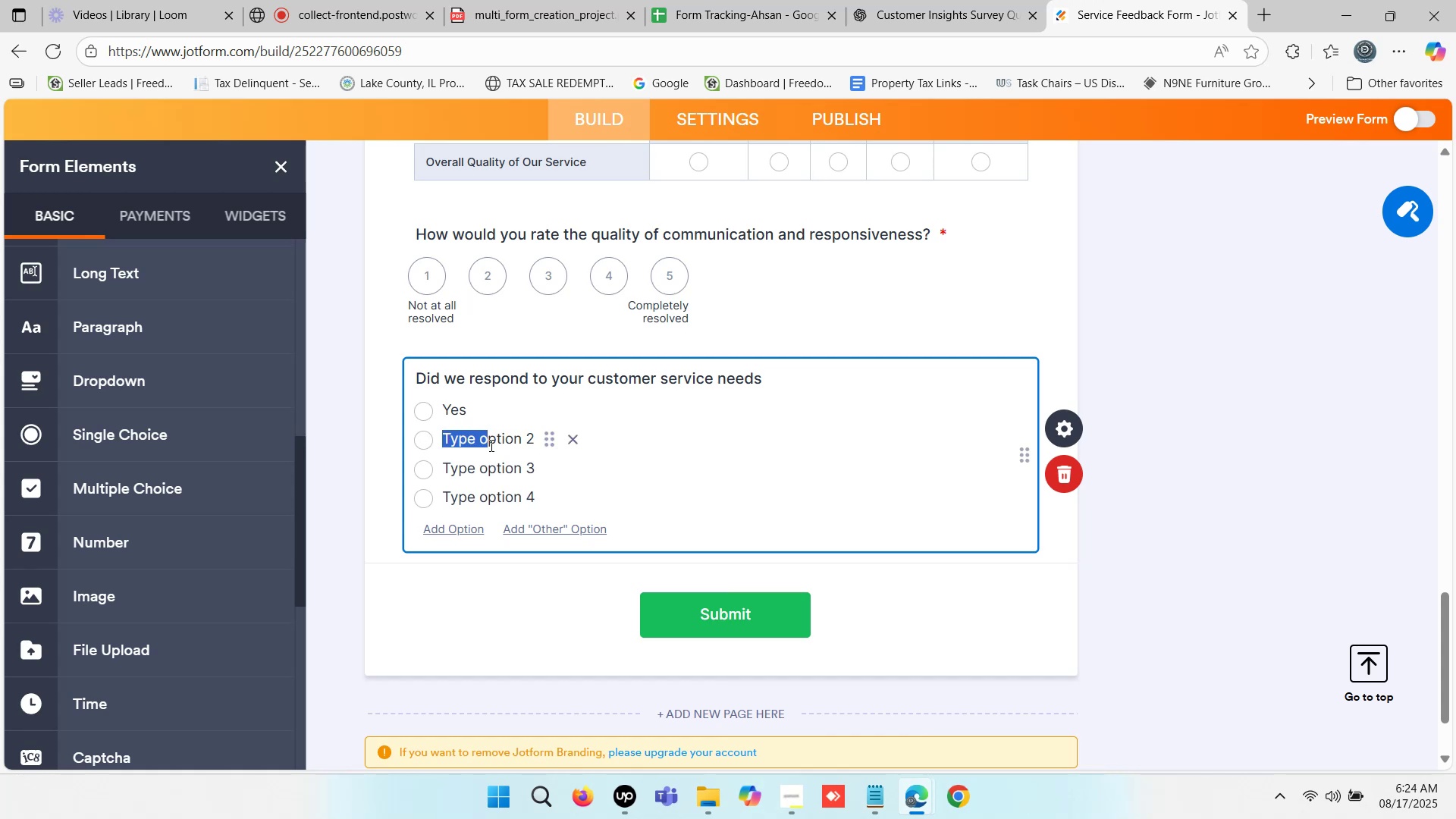 
left_click([525, 419])
 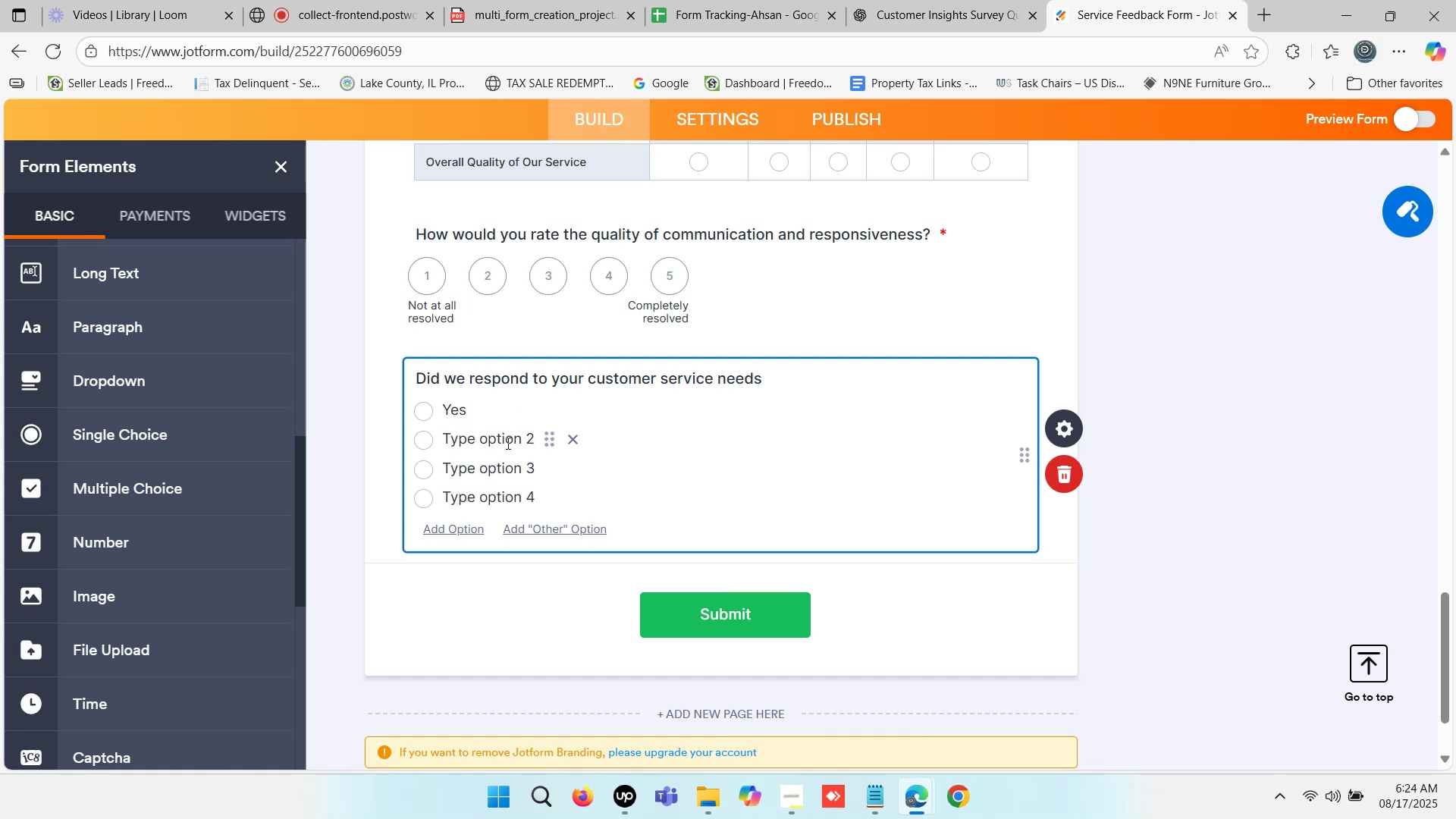 
double_click([506, 443])
 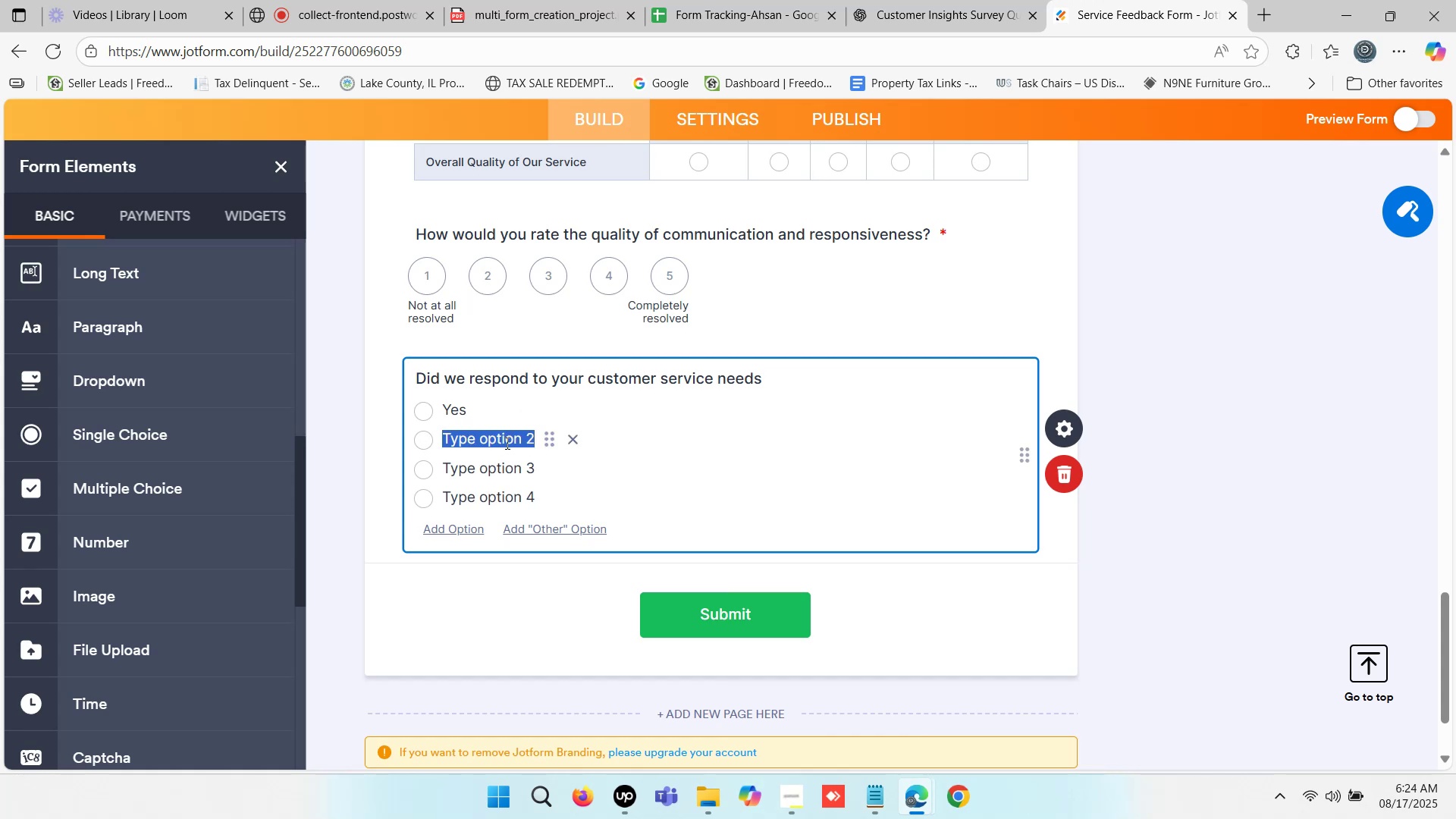 
type(No)
 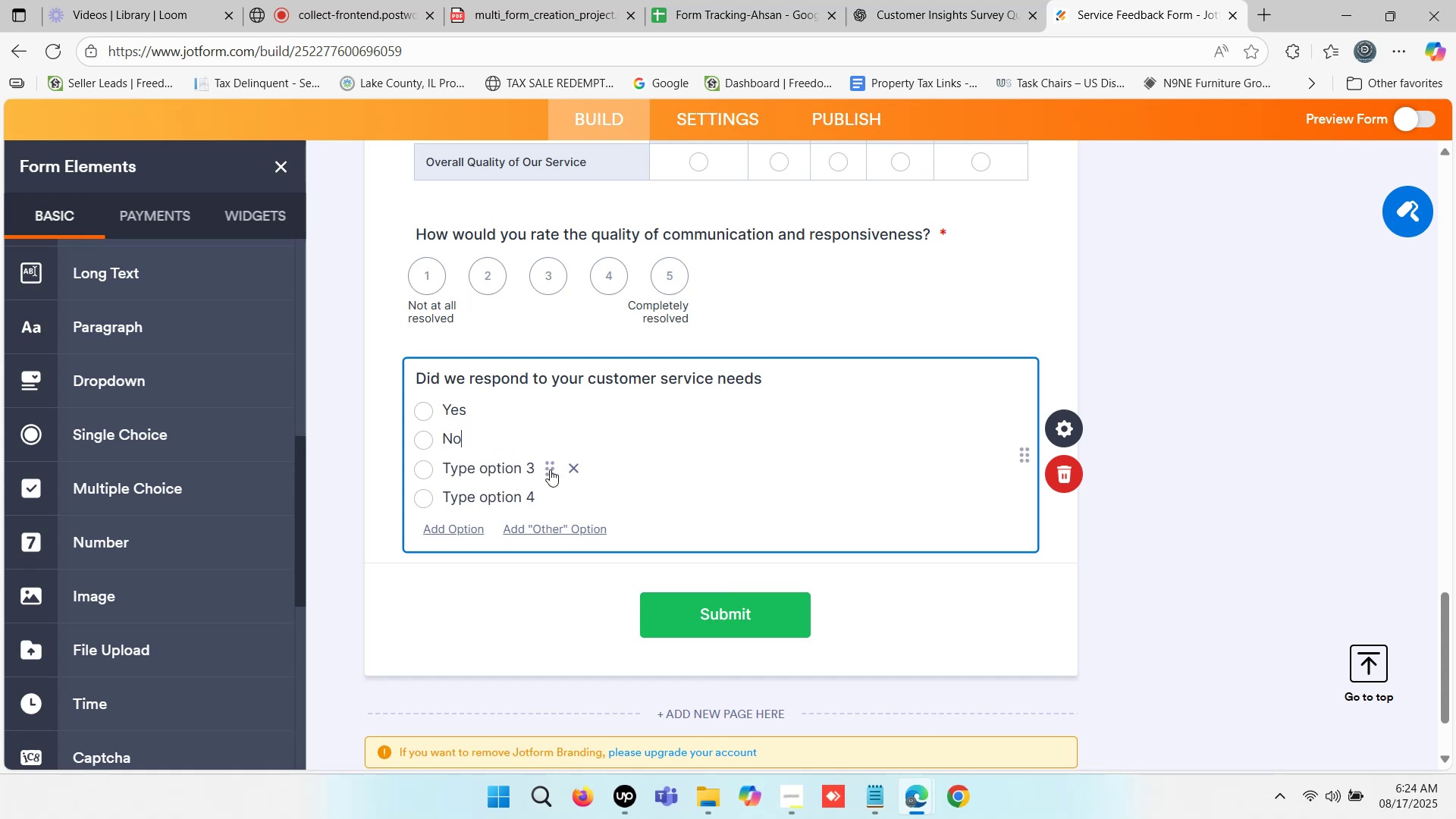 
left_click([563, 469])
 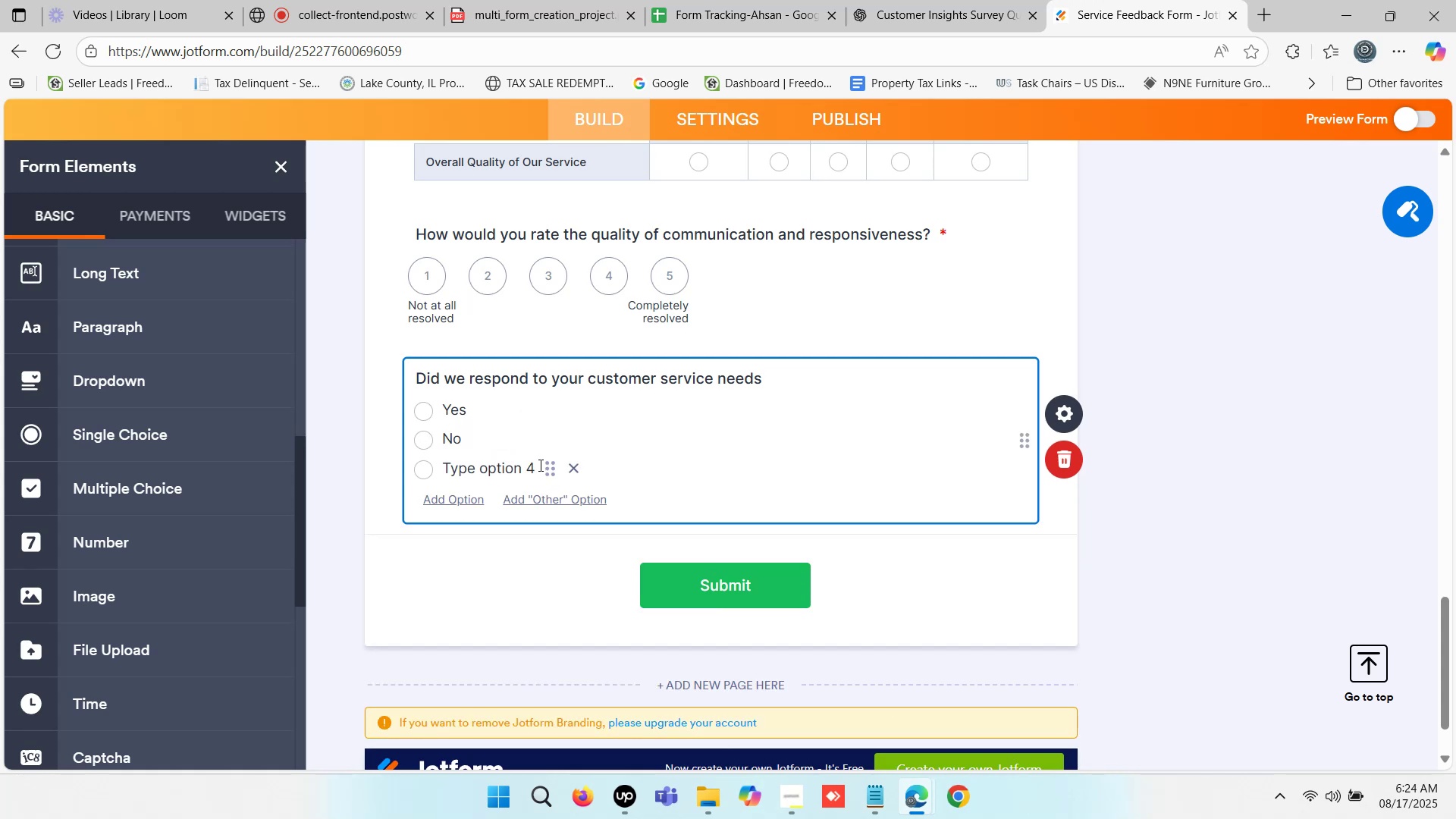 
left_click([570, 463])
 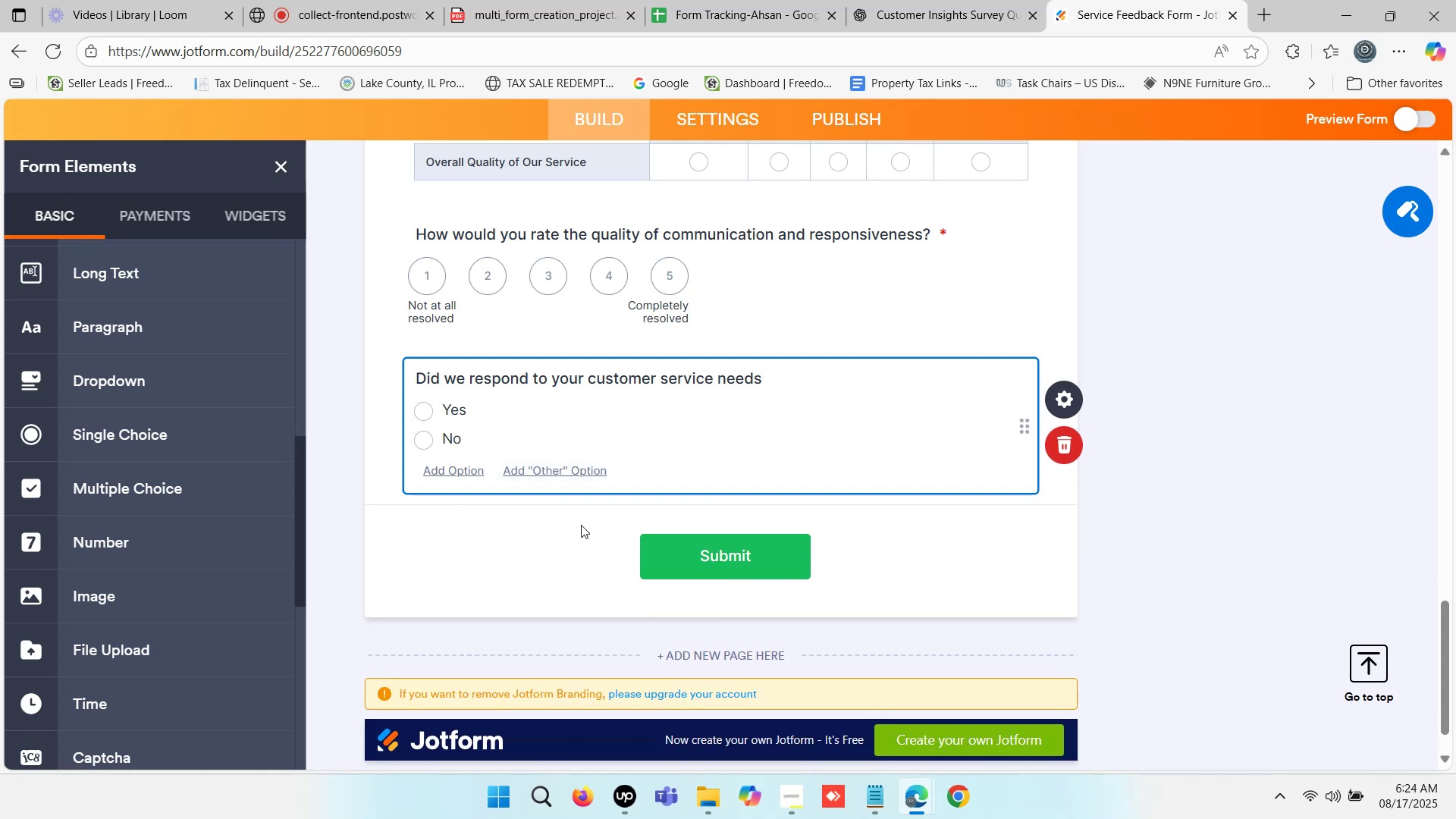 
left_click([541, 539])
 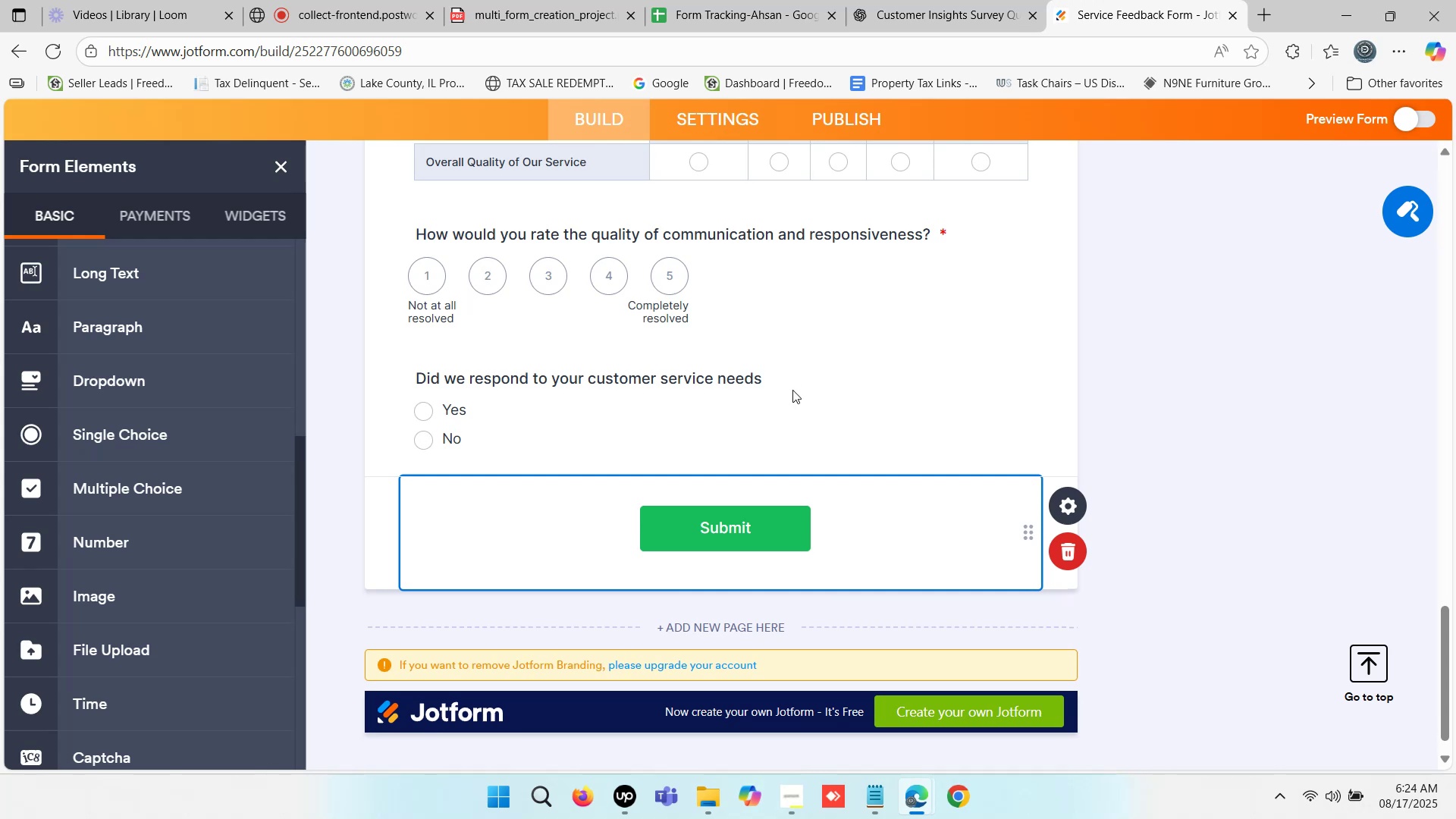 
left_click([781, 388])
 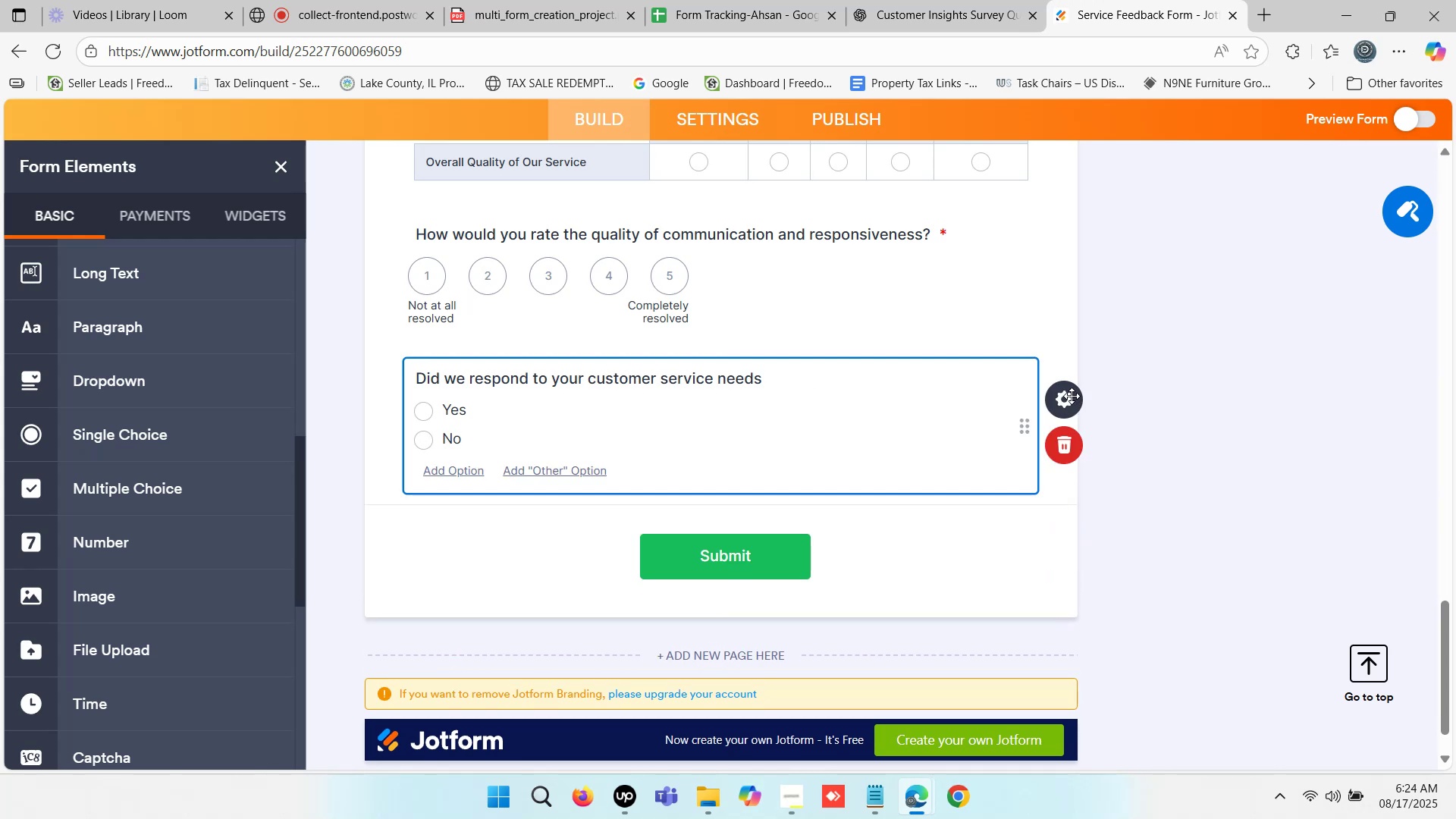 
left_click([1064, 399])
 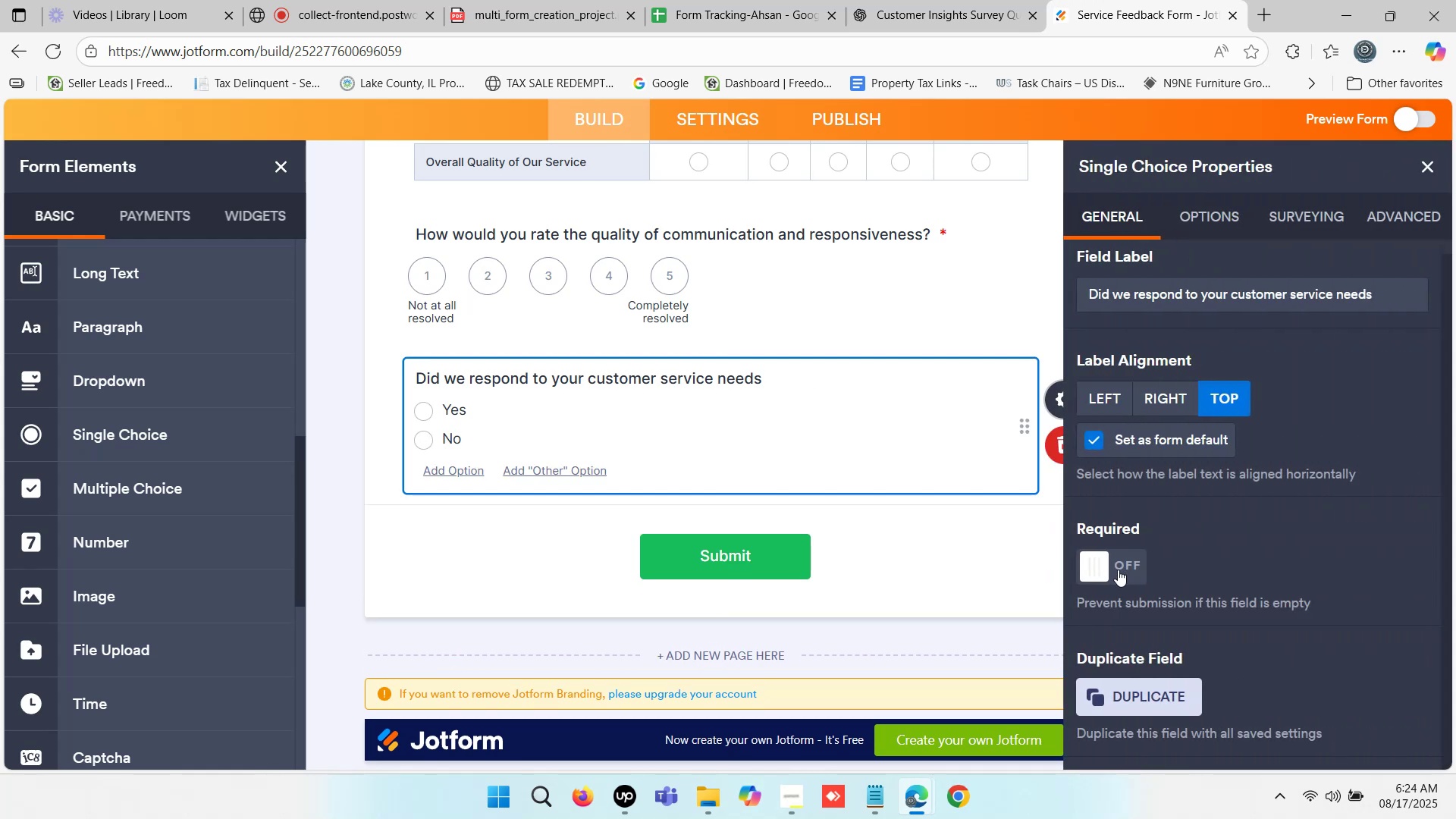 
left_click([1103, 564])
 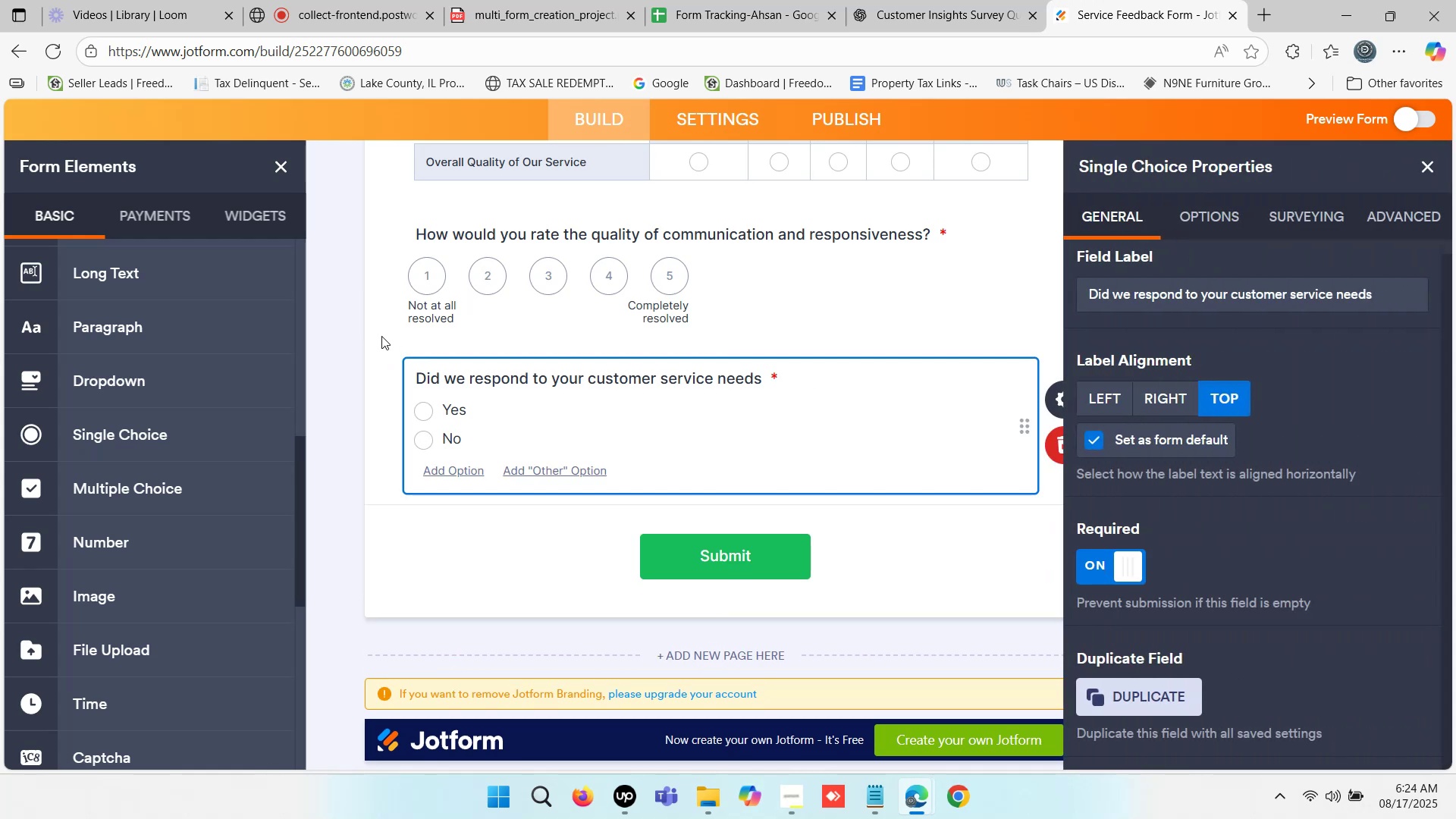 
left_click([371, 331])
 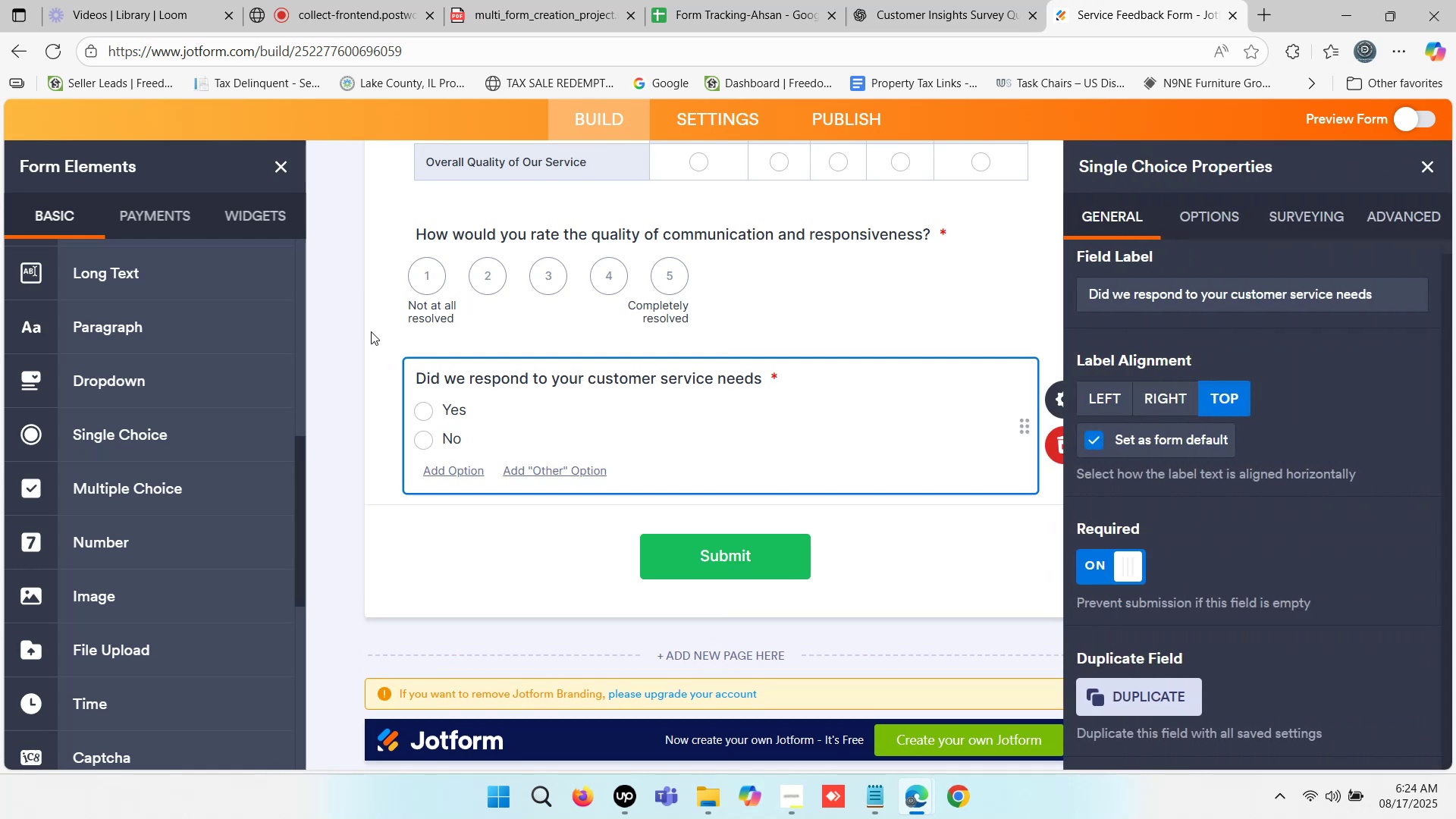 
scroll: coordinate [371, 331], scroll_direction: down, amount: 2.0
 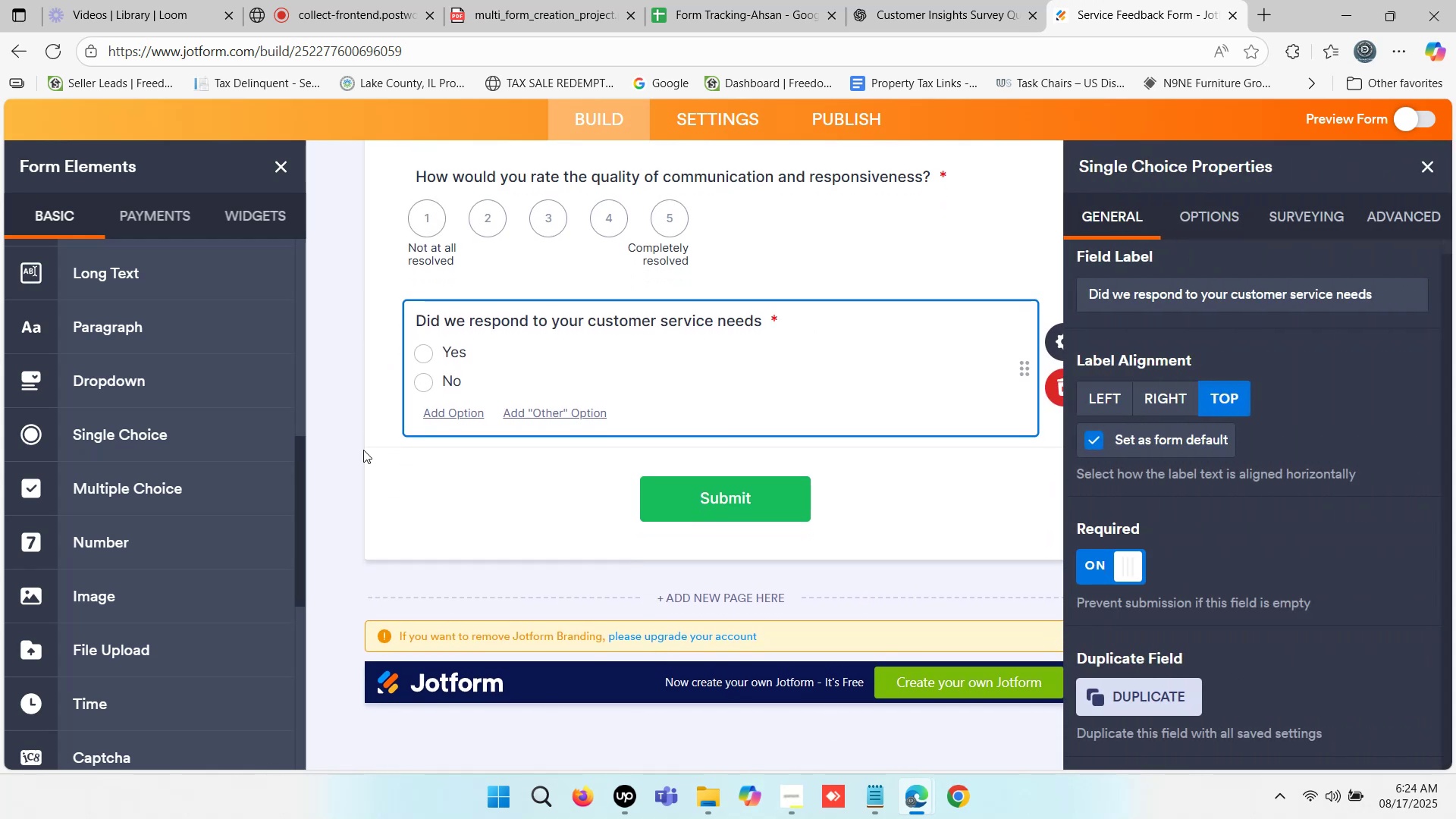 
left_click([388, 463])
 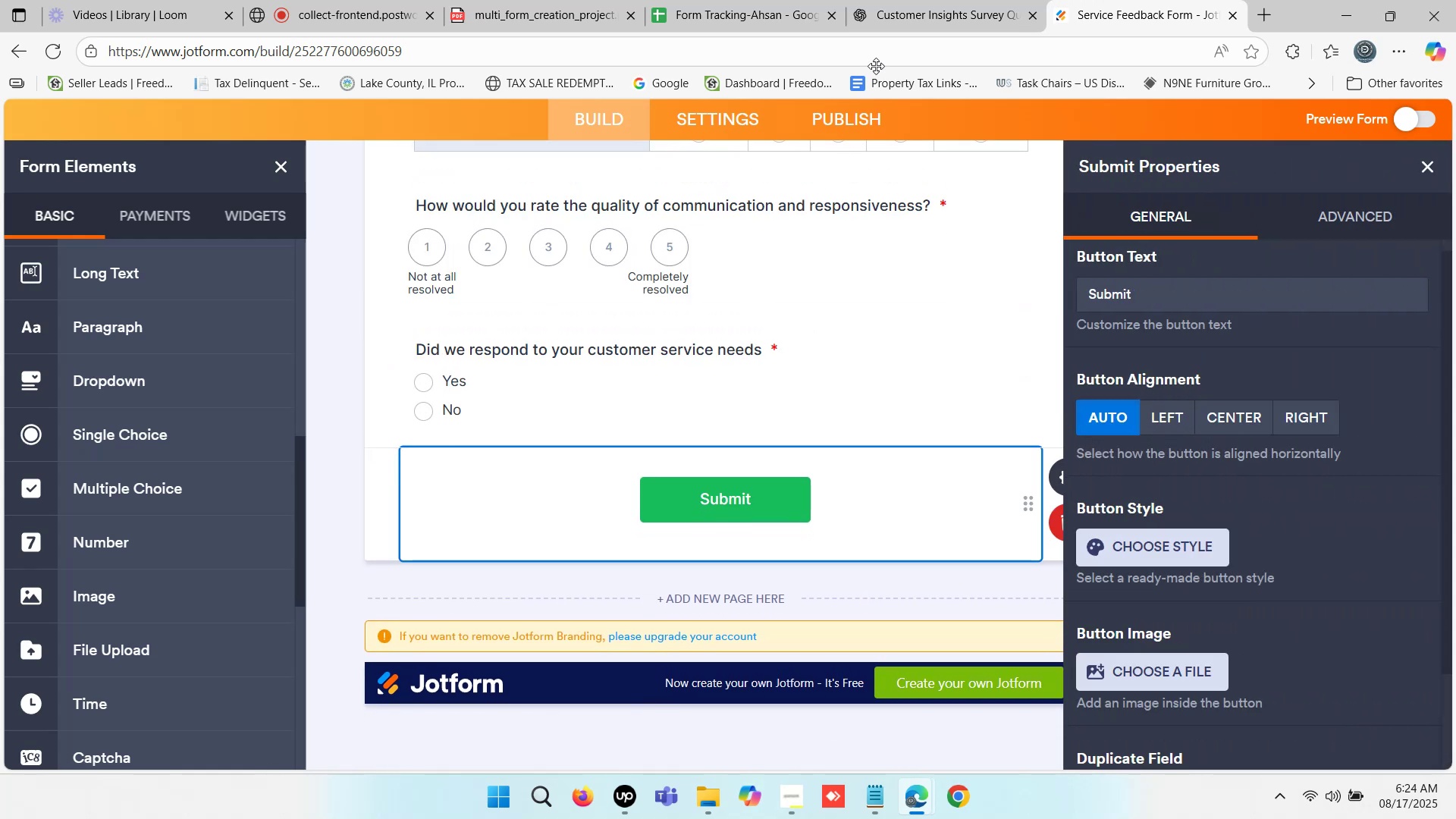 
left_click([905, 0])
 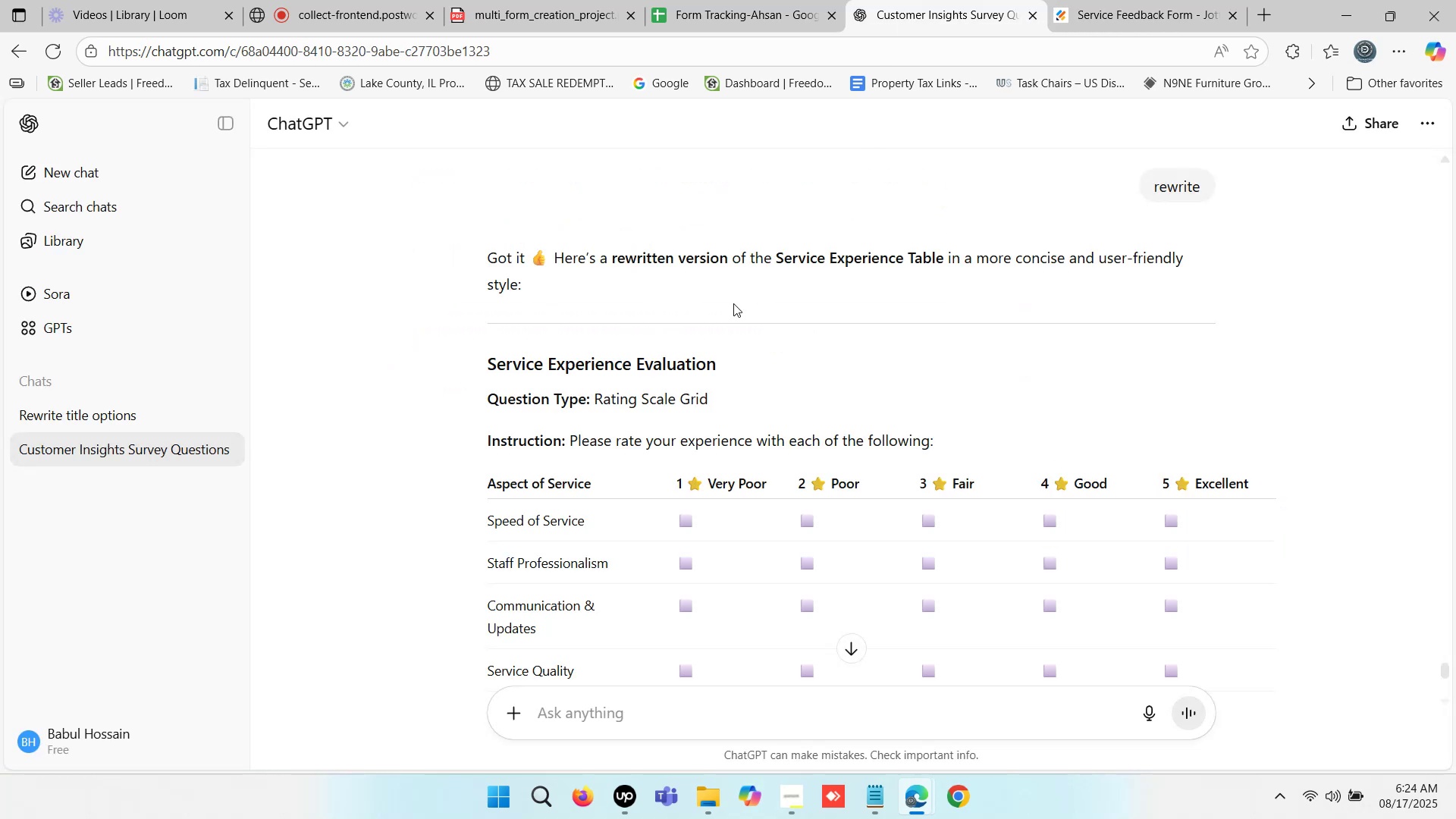 
scroll: coordinate [730, 303], scroll_direction: up, amount: 11.0
 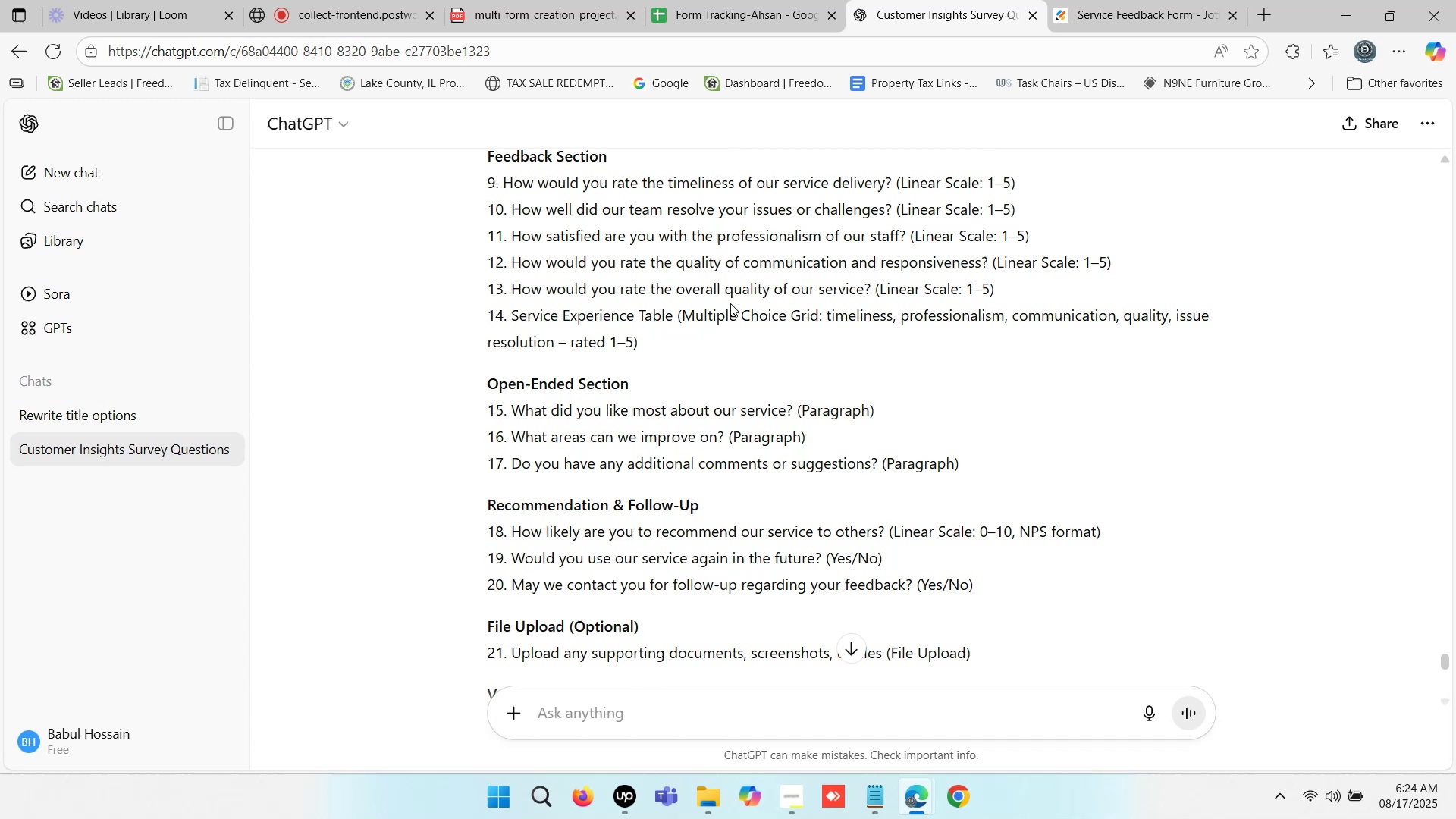 
wait(11.72)
 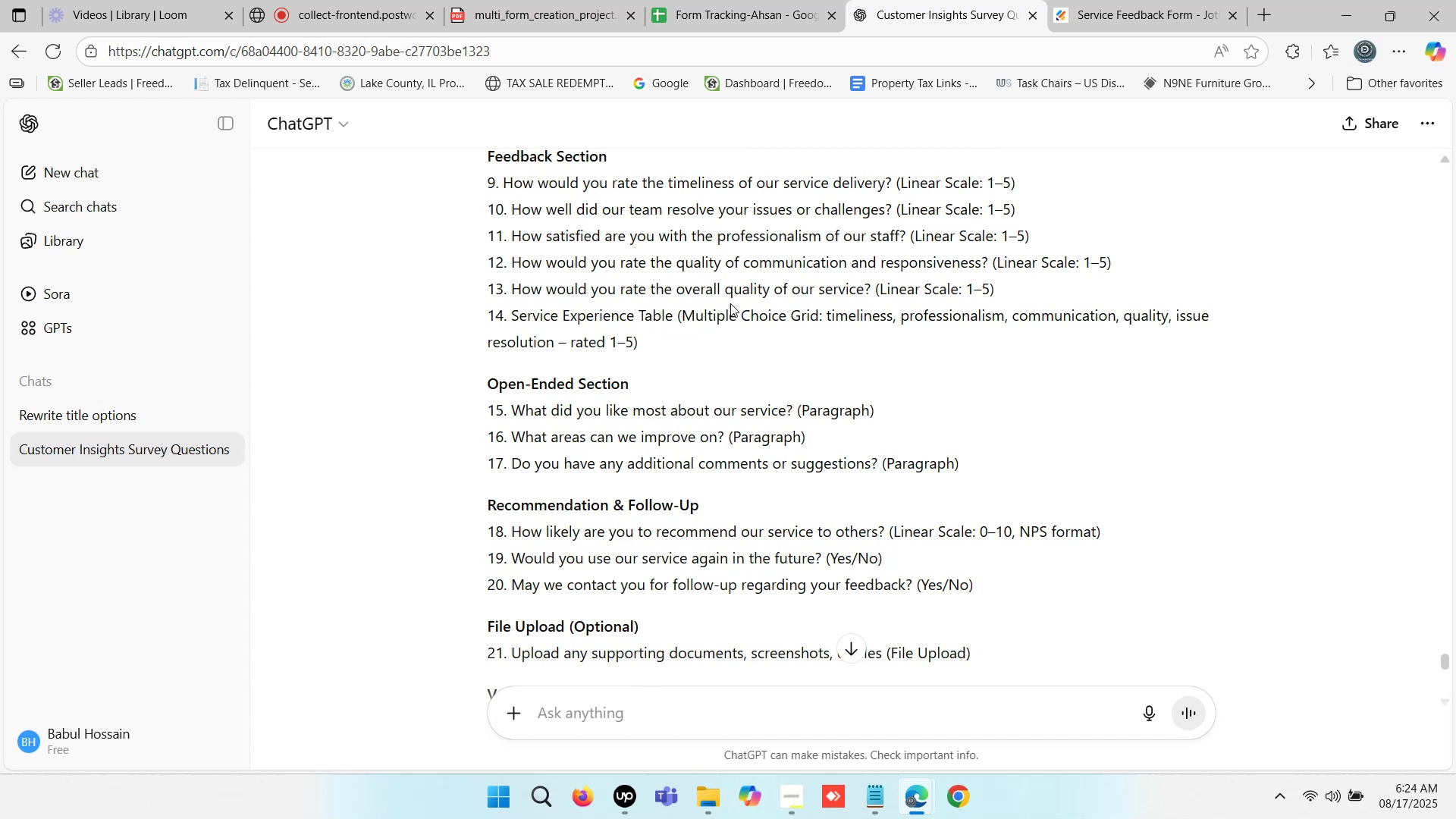 
left_click([388, 410])
 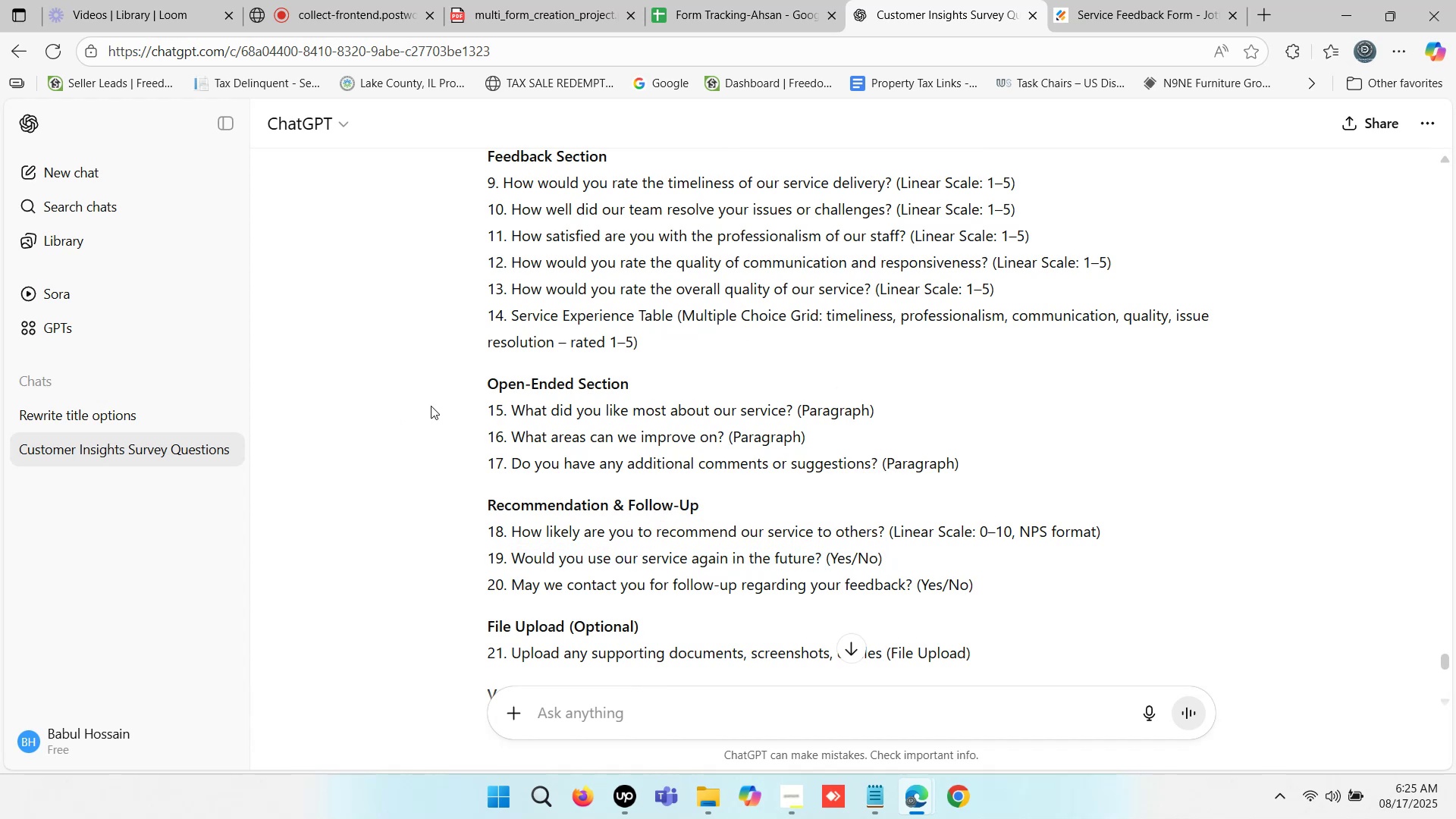 
wait(8.41)
 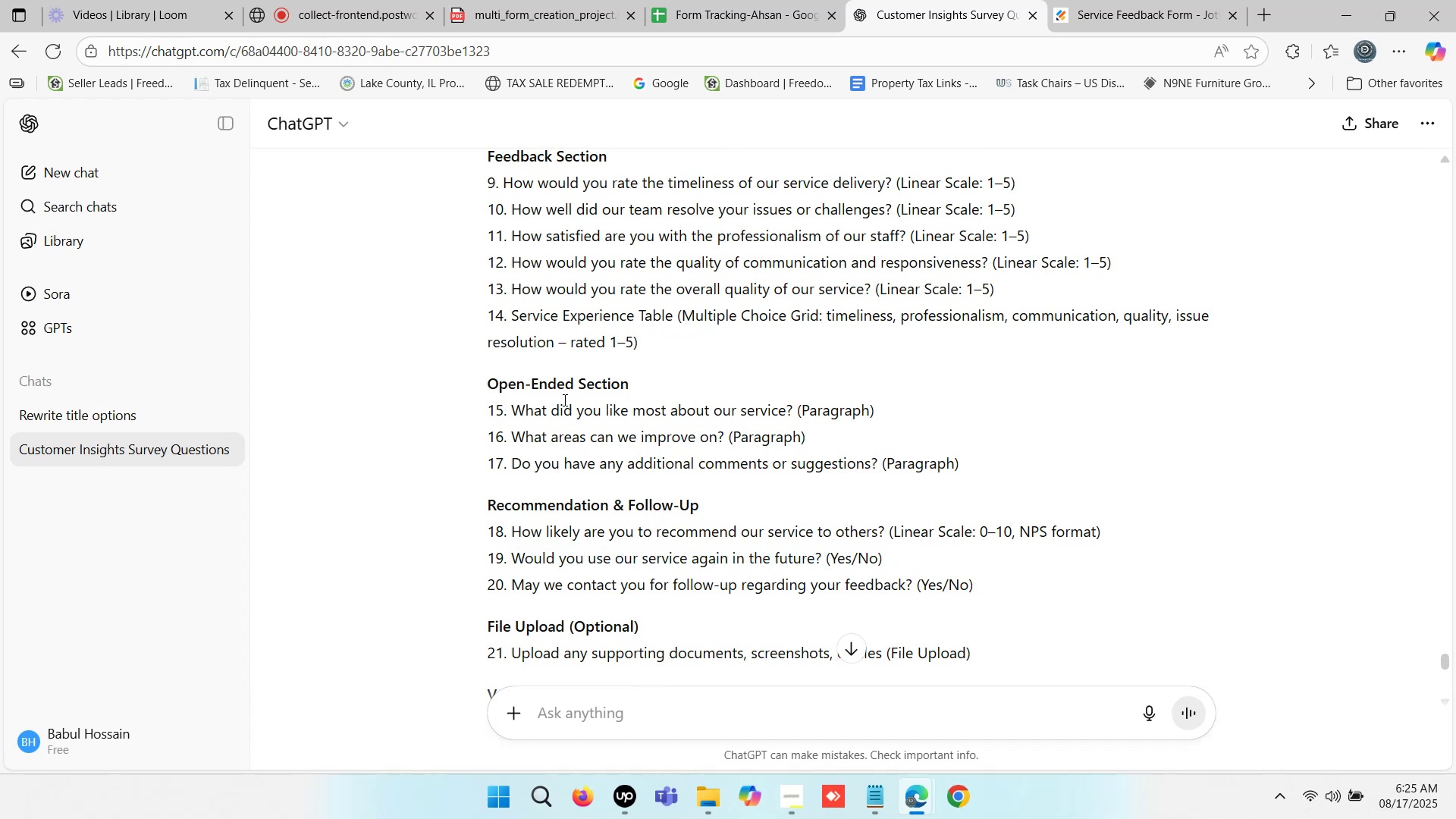 
key(Control+C)
 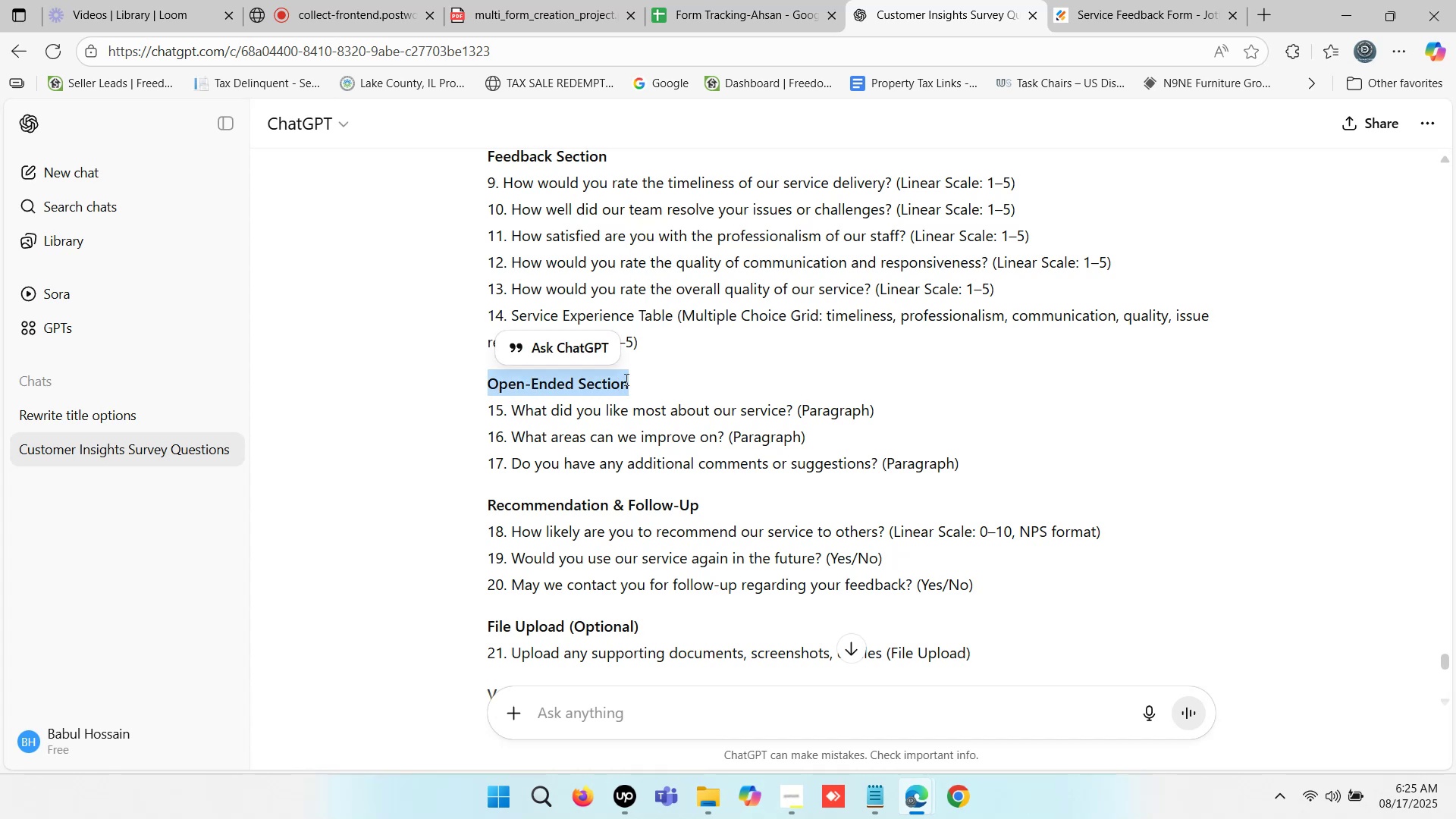 
key(Control+C)
 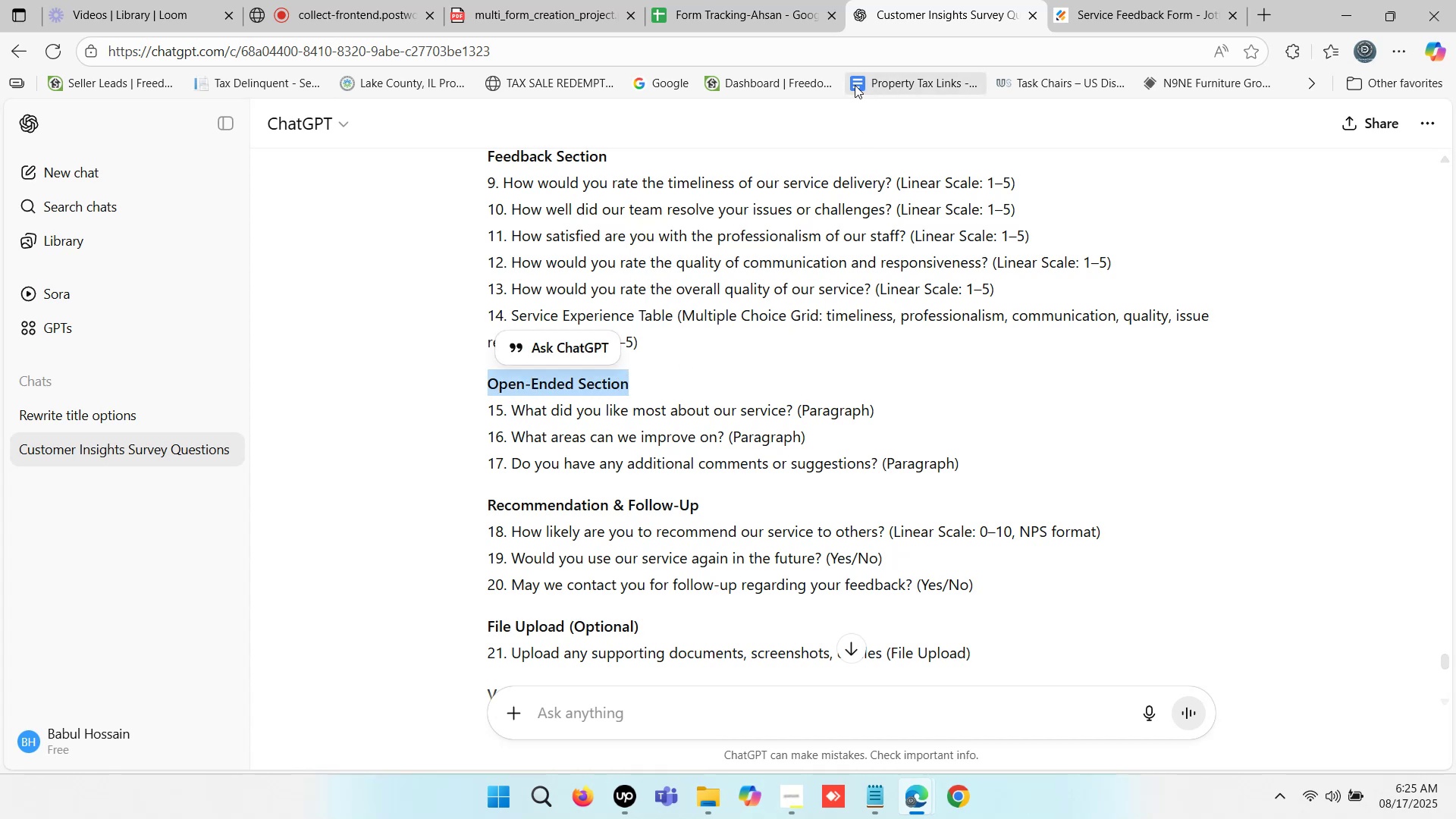 
left_click([1092, 2])
 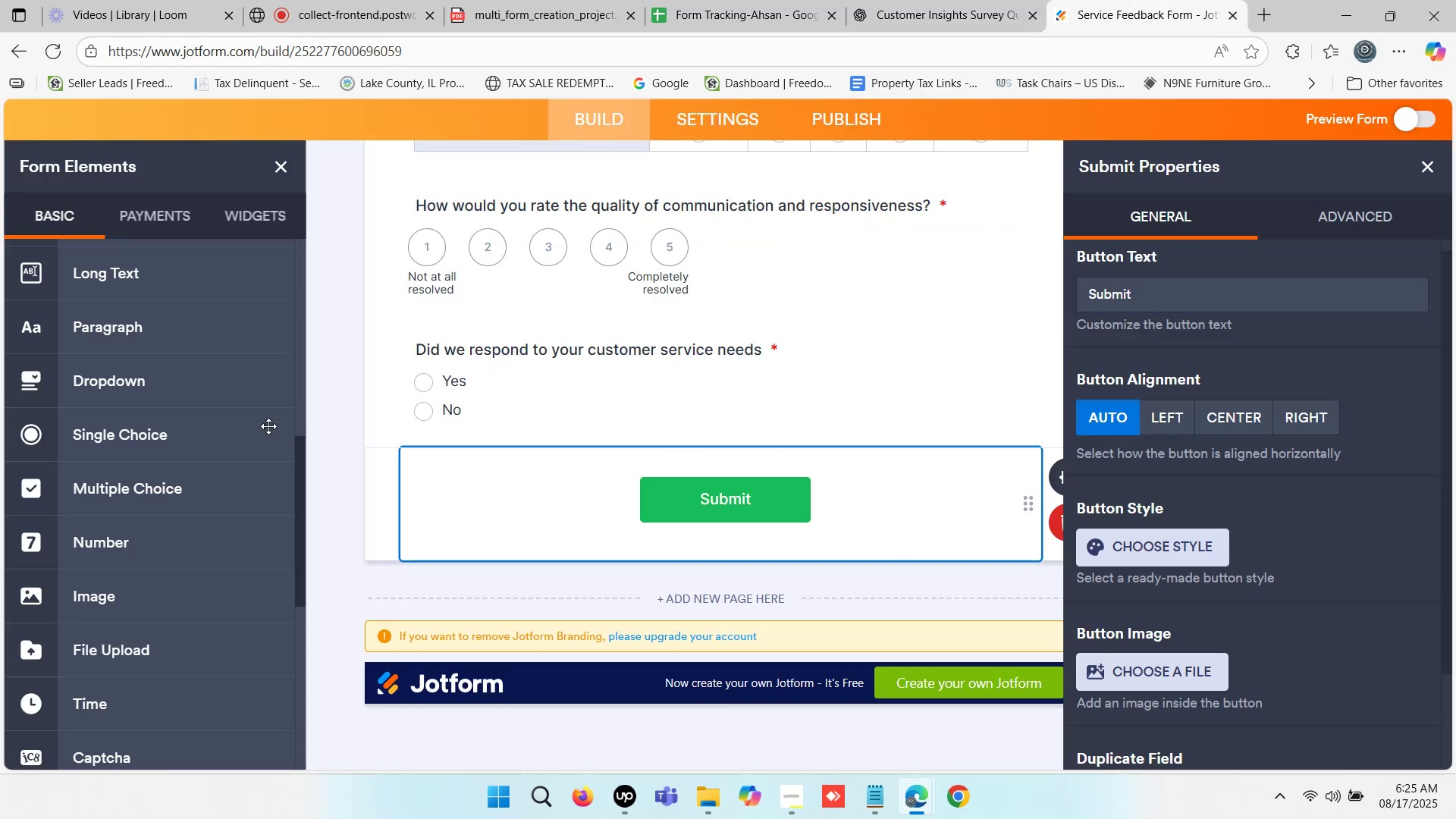 
scroll: coordinate [123, 281], scroll_direction: up, amount: 9.0
 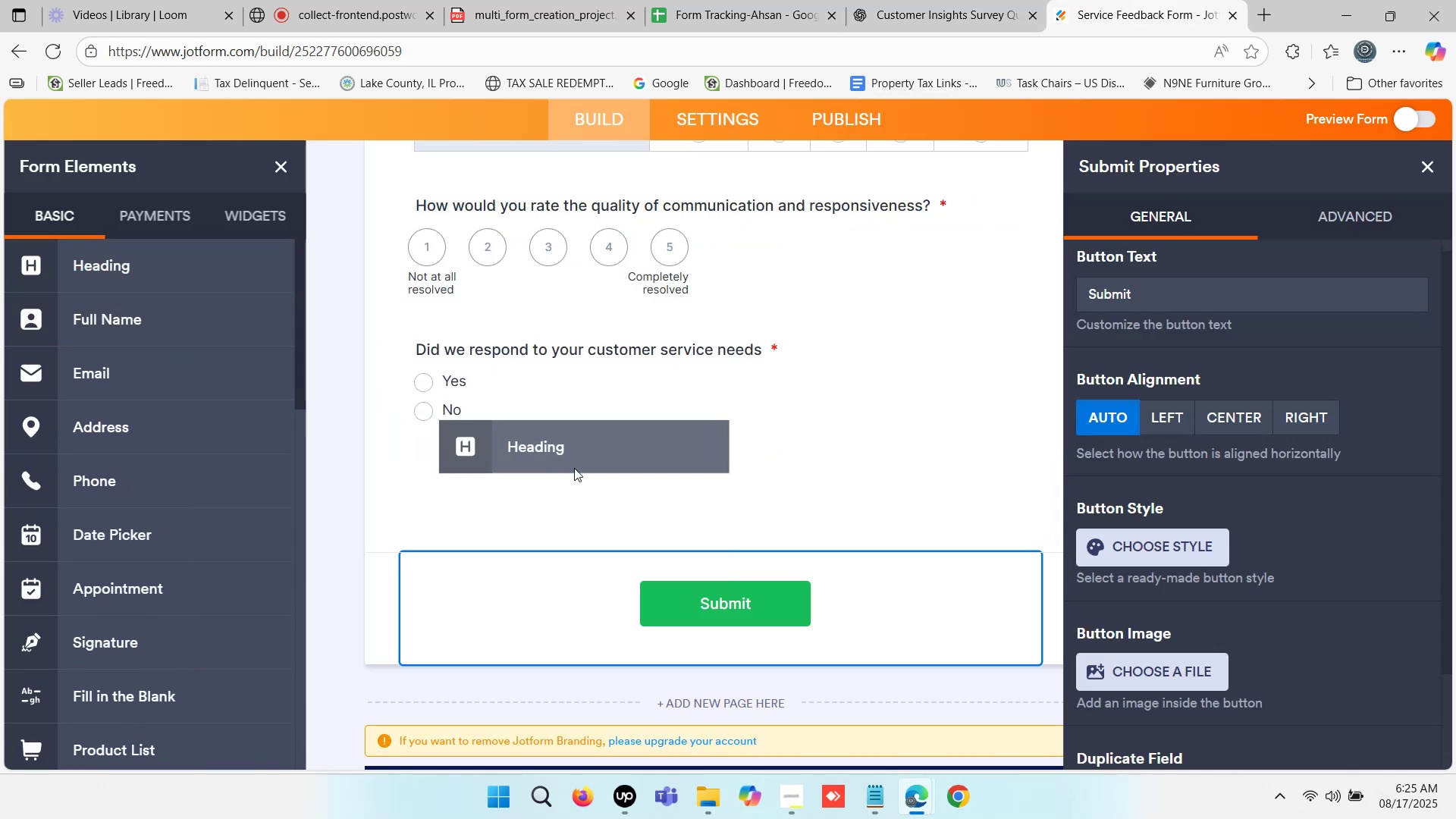 
key(Control+ControlLeft)
 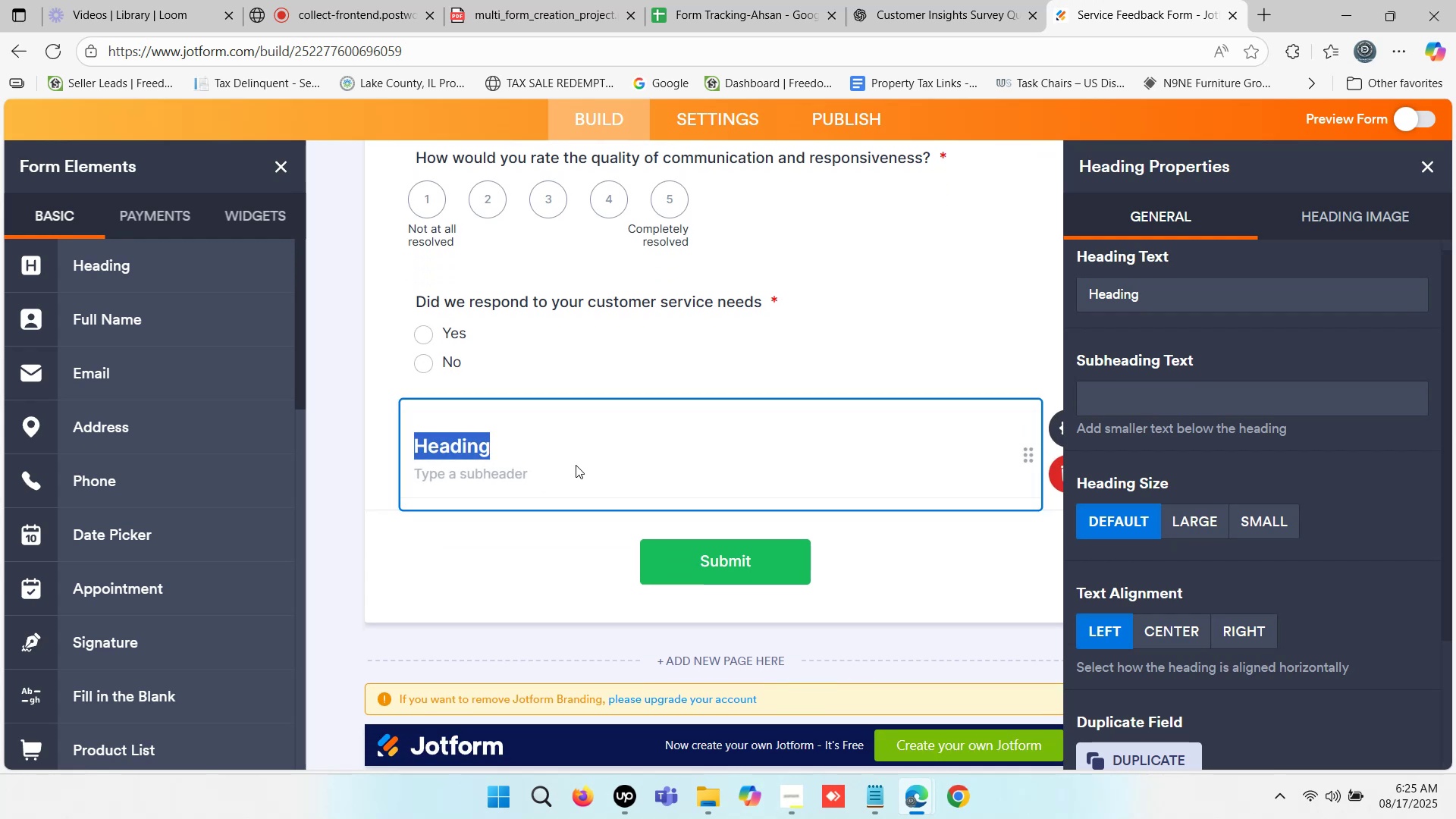 
key(Control+V)
 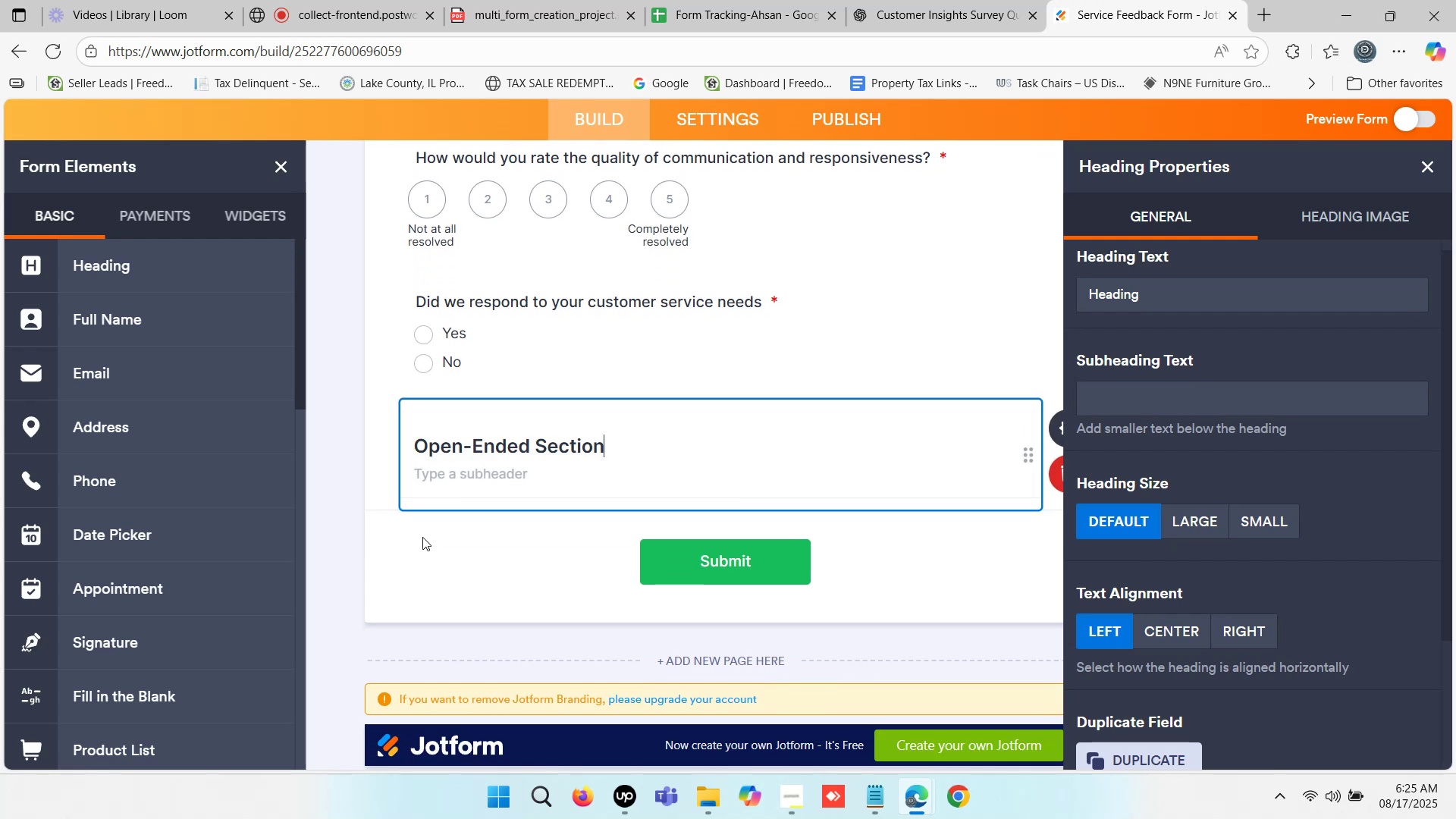 
left_click([422, 539])
 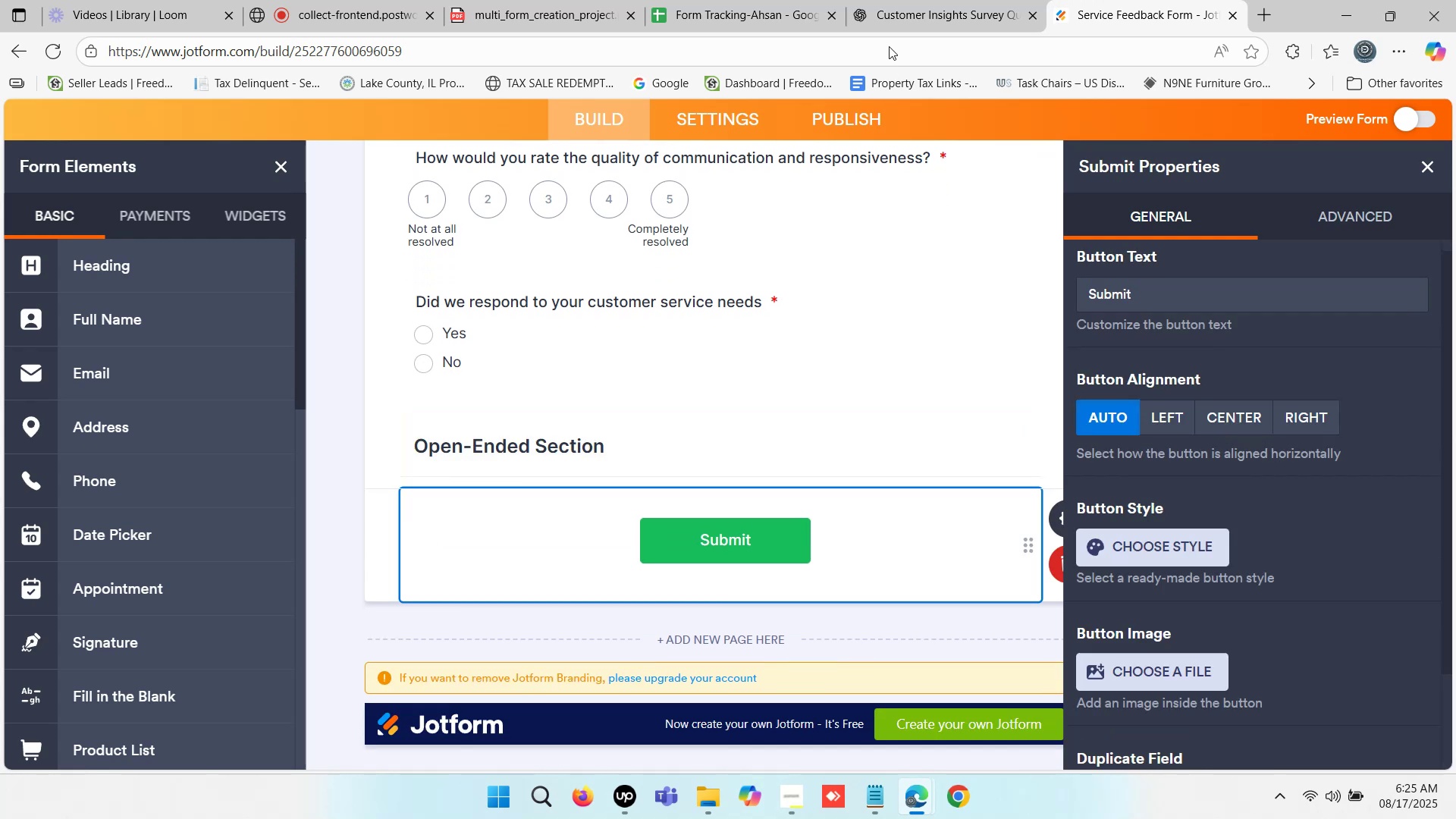 
left_click([912, 0])
 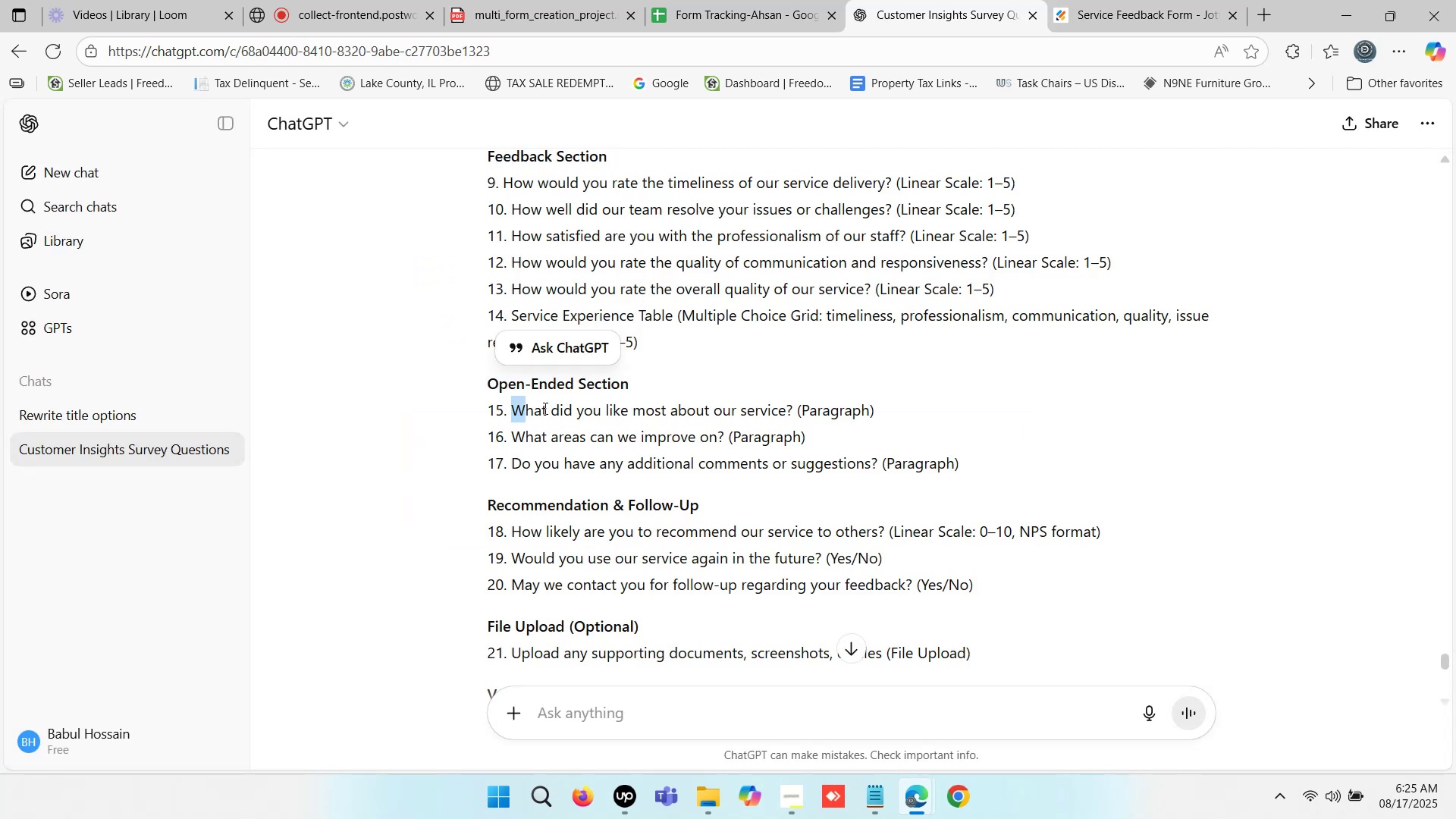 
hold_key(key=ControlLeft, duration=0.43)
 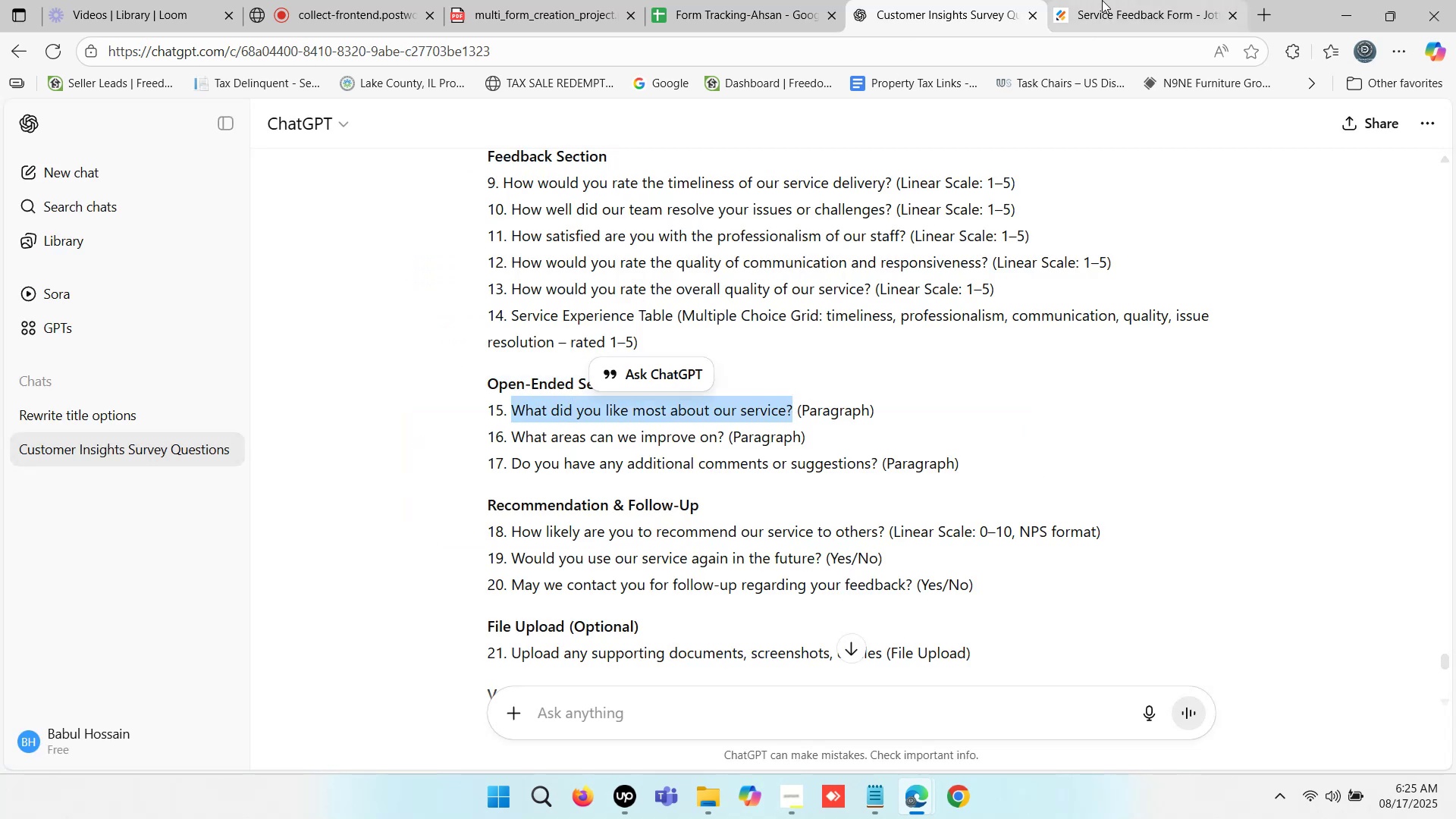 
hold_key(key=C, duration=0.32)
 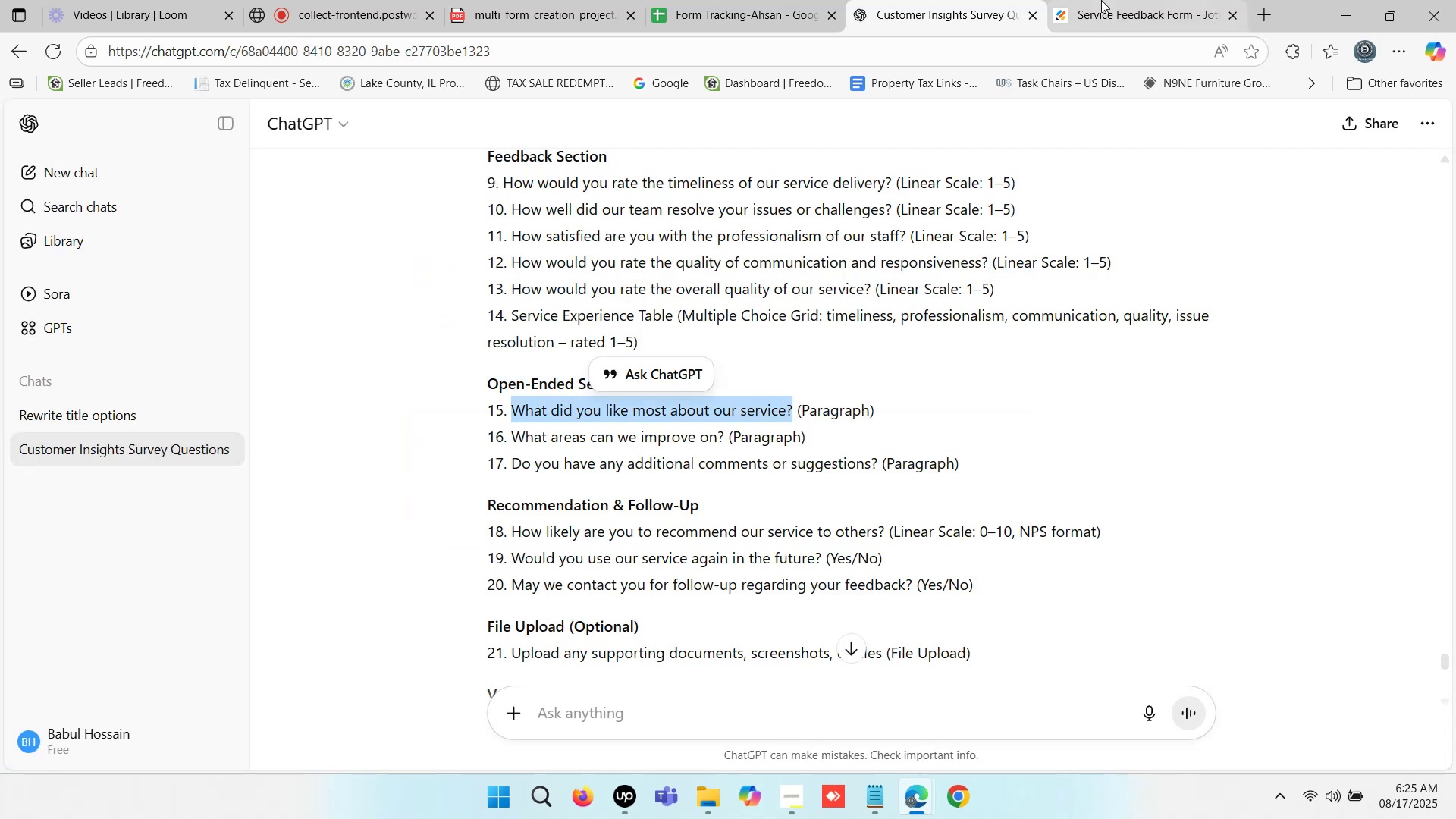 
left_click([1102, 0])
 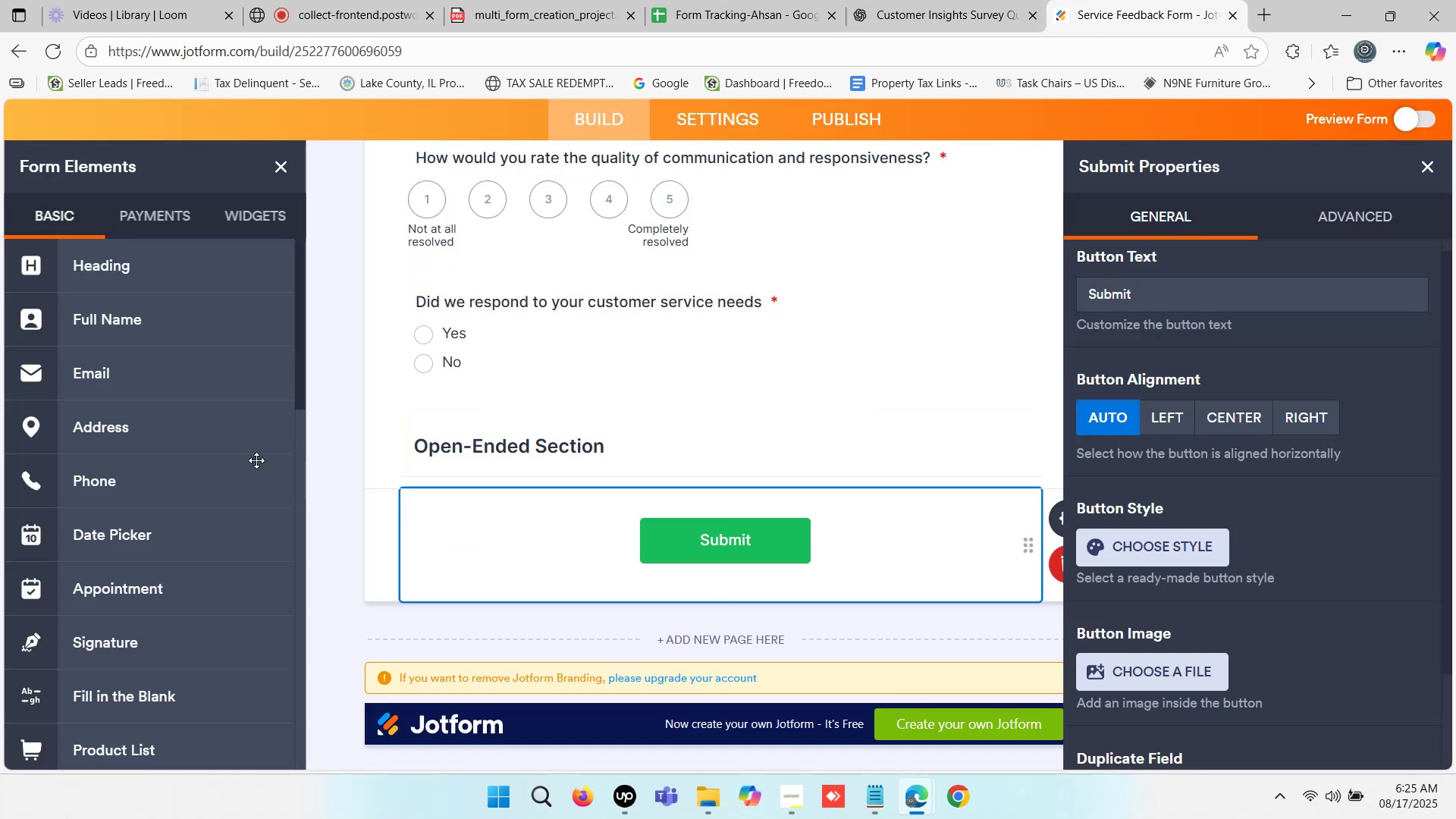 
scroll: coordinate [154, 520], scroll_direction: down, amount: 2.0
 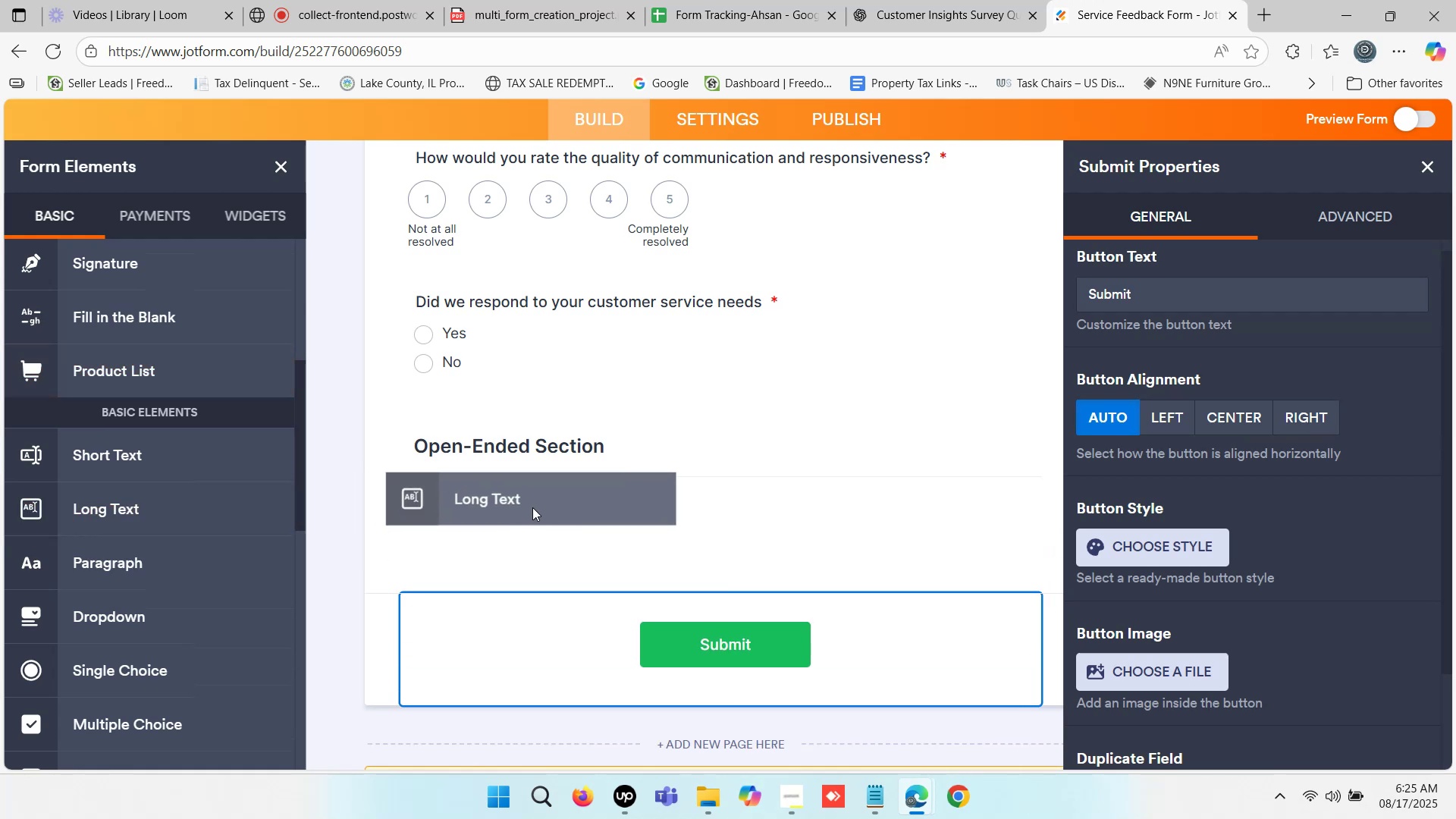 
key(Control+V)
 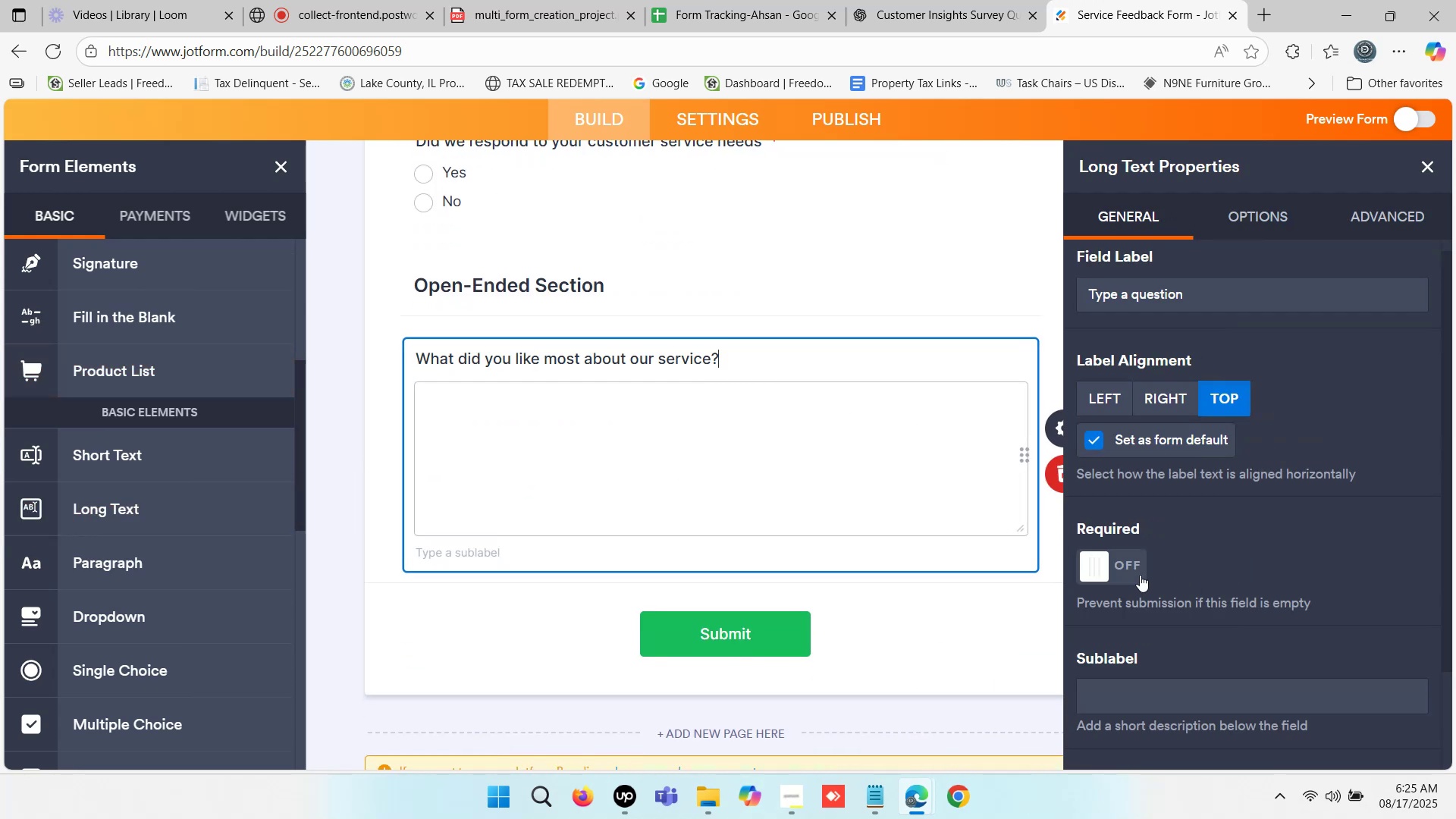 
left_click([1093, 564])
 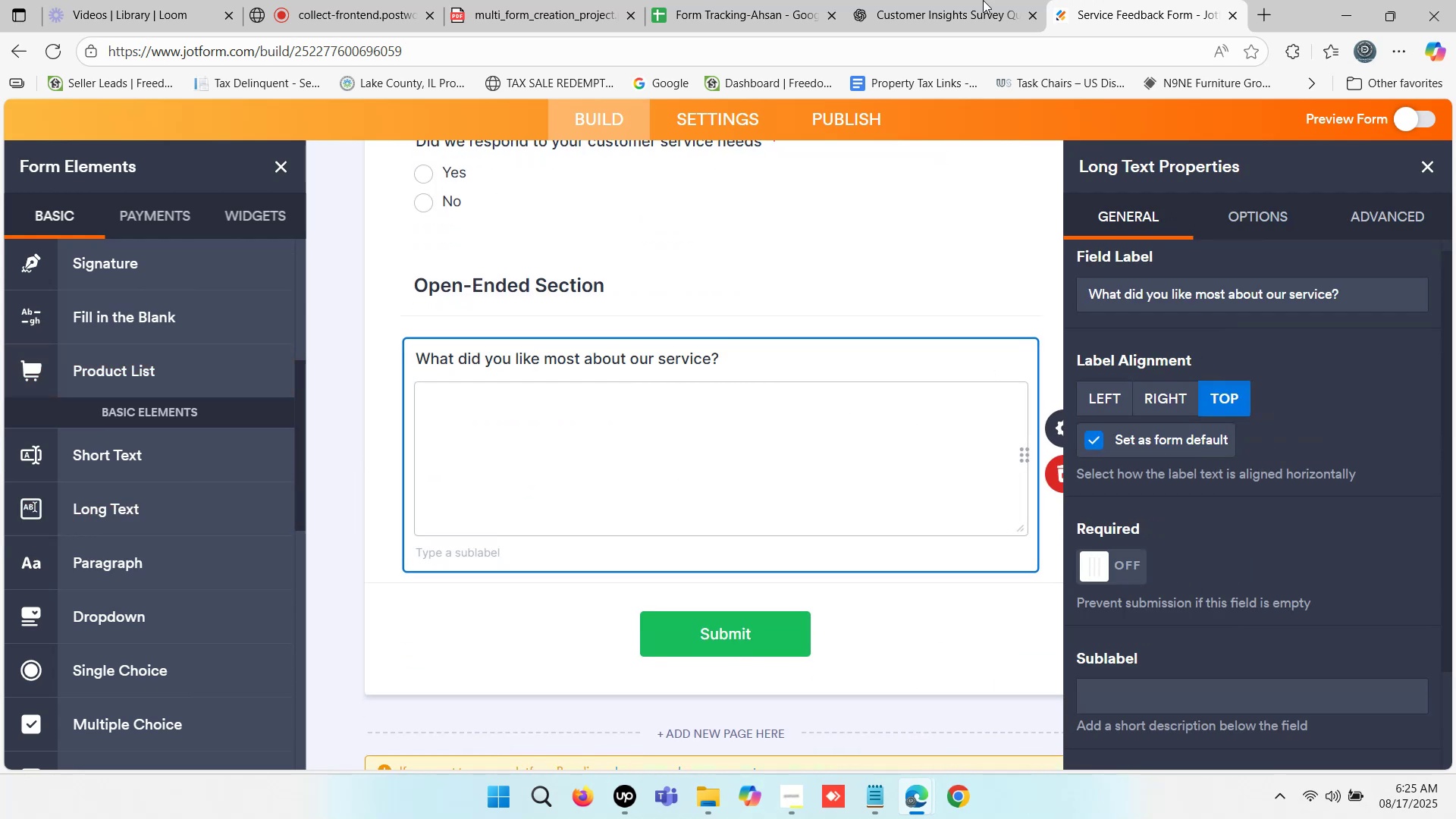 
left_click([983, 0])
 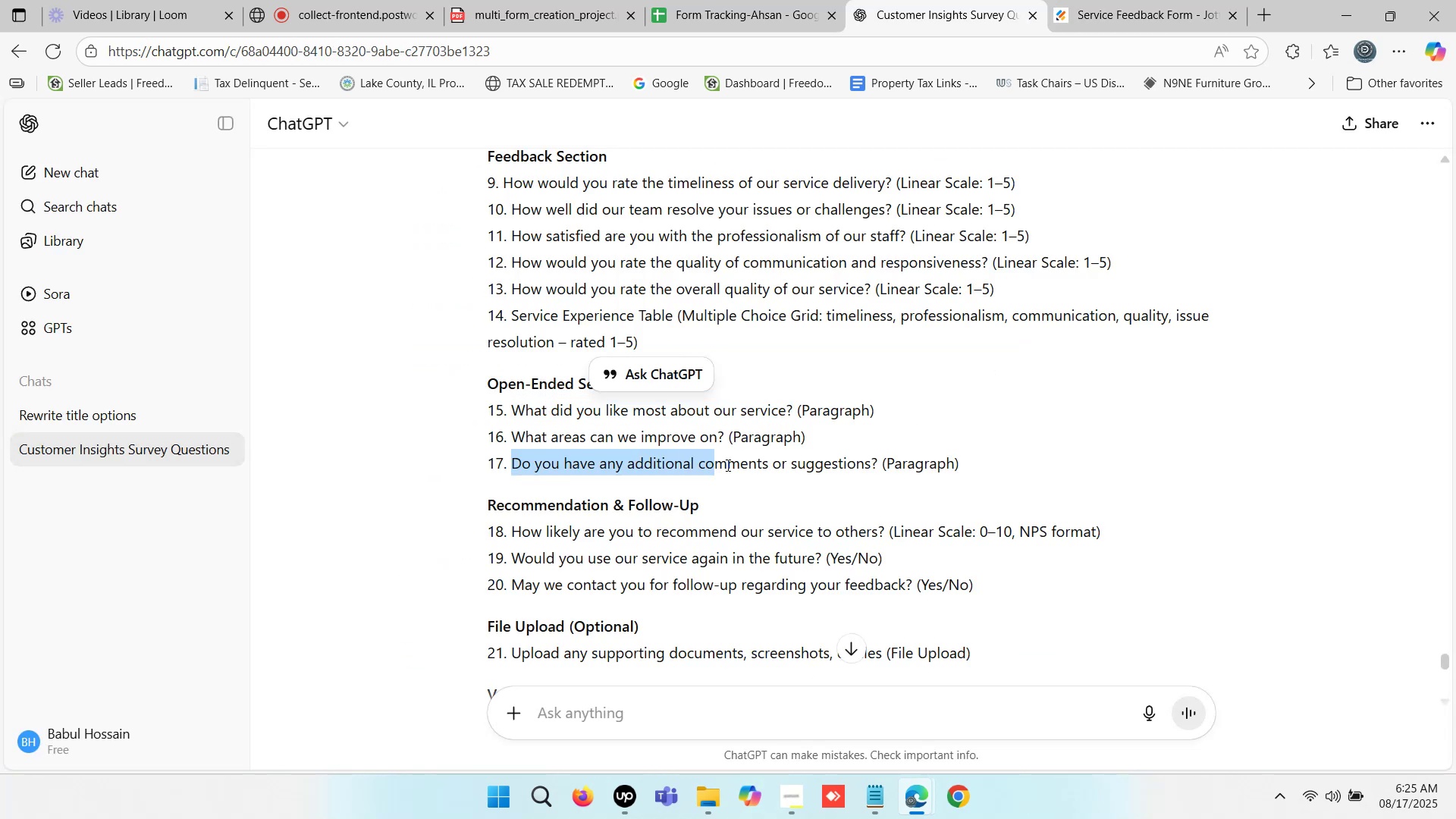 
key(Control+C)
 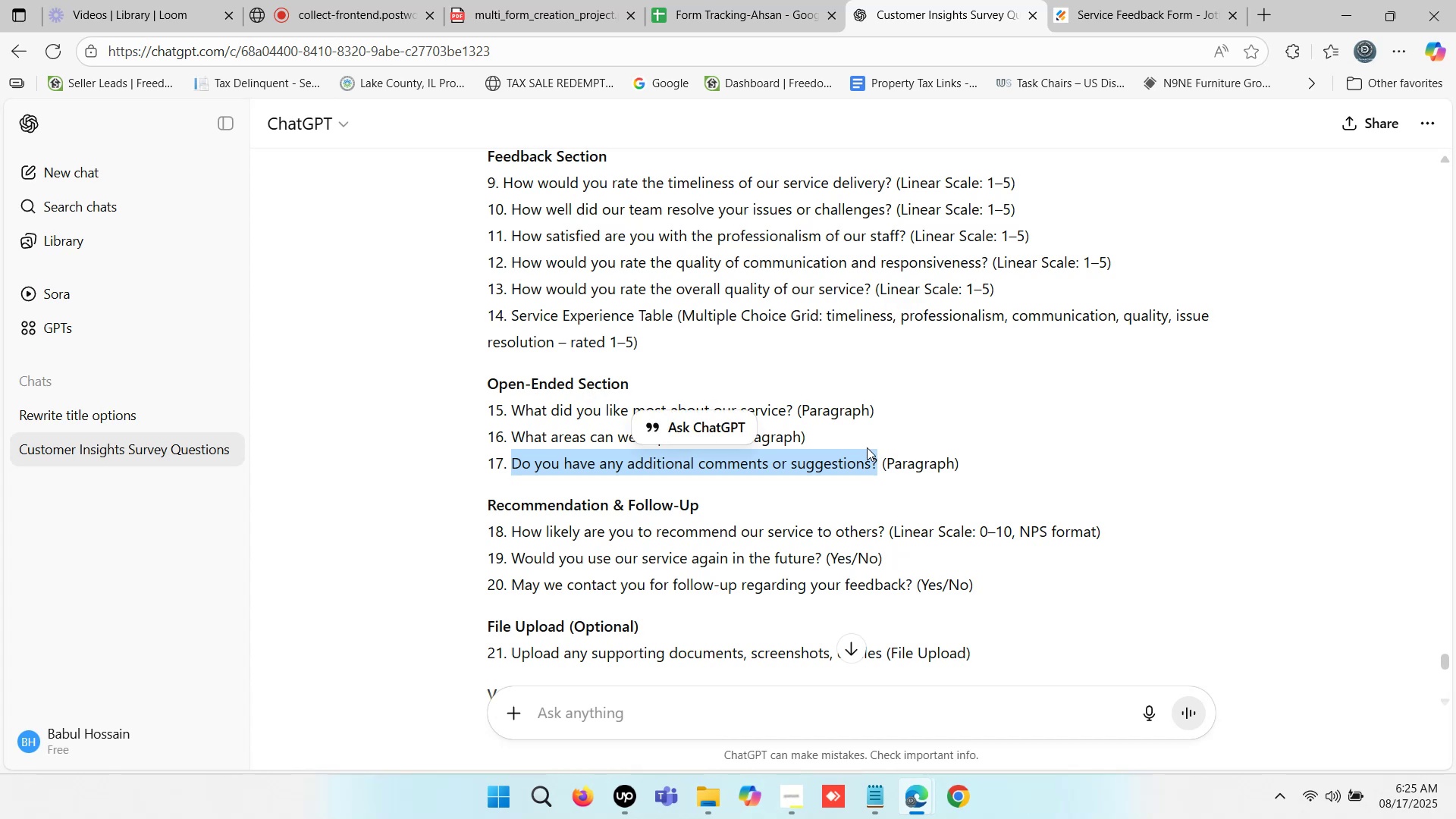 
key(Control+C)
 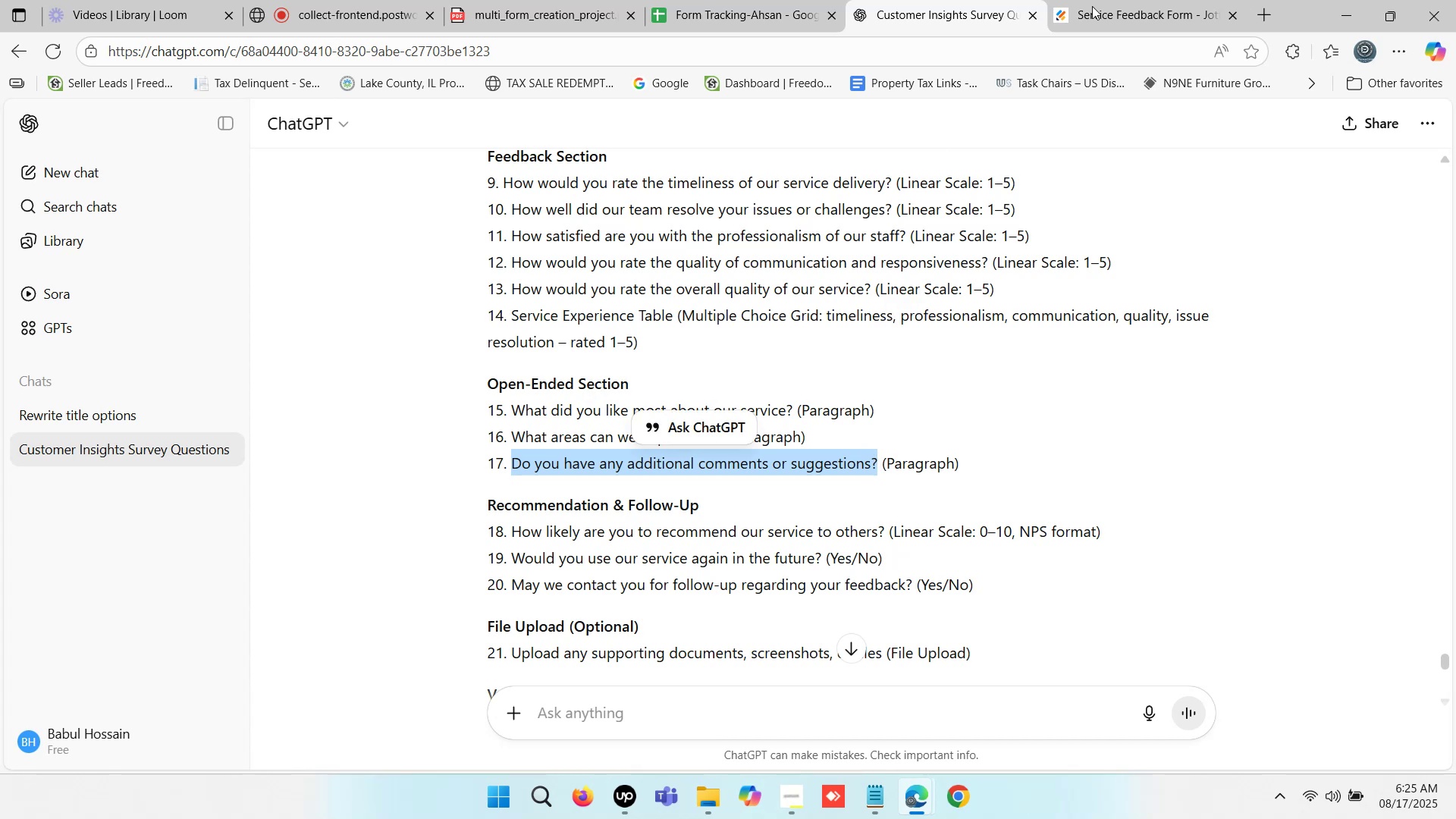 
left_click([1131, 0])
 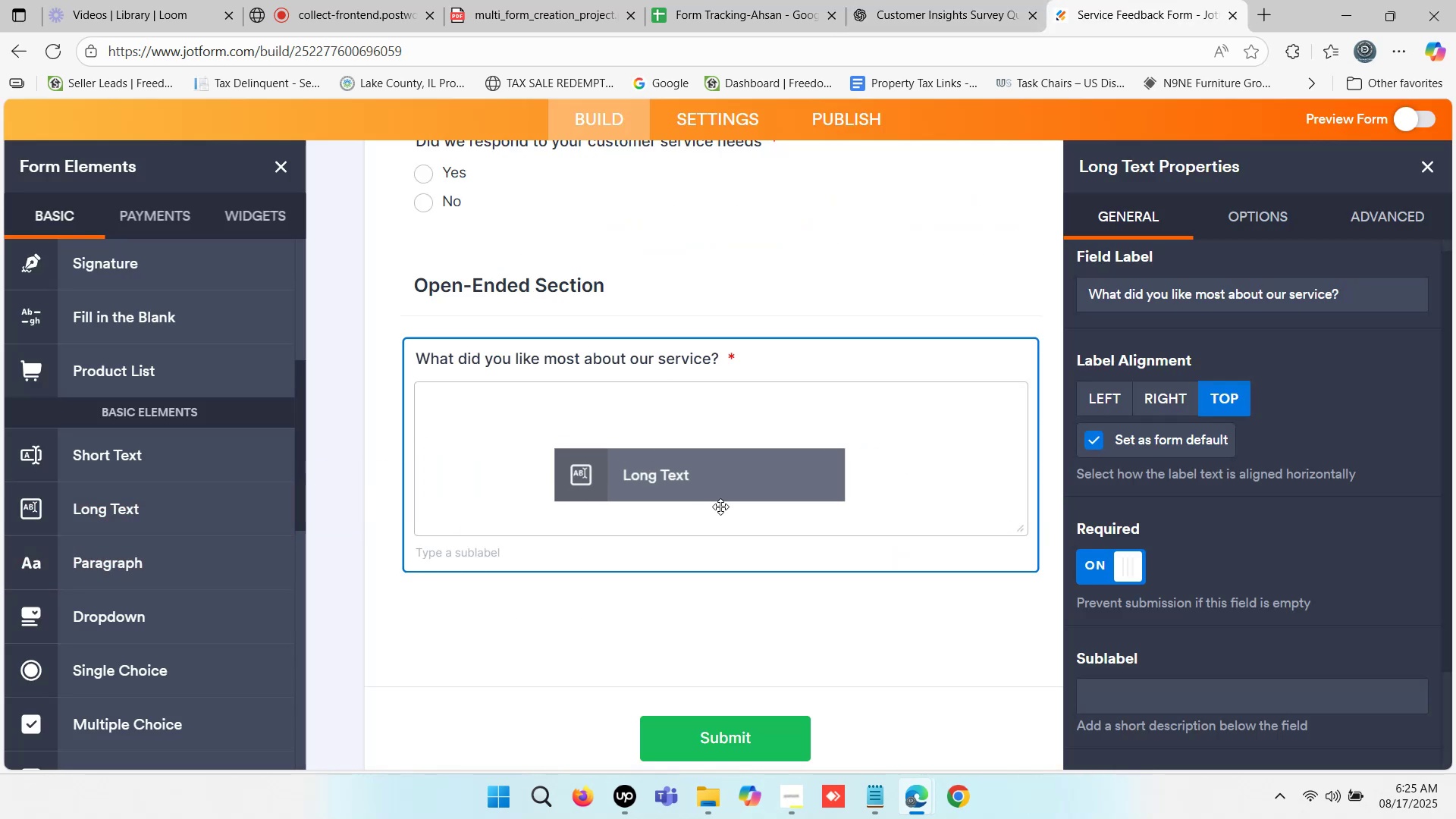 
key(Control+V)
 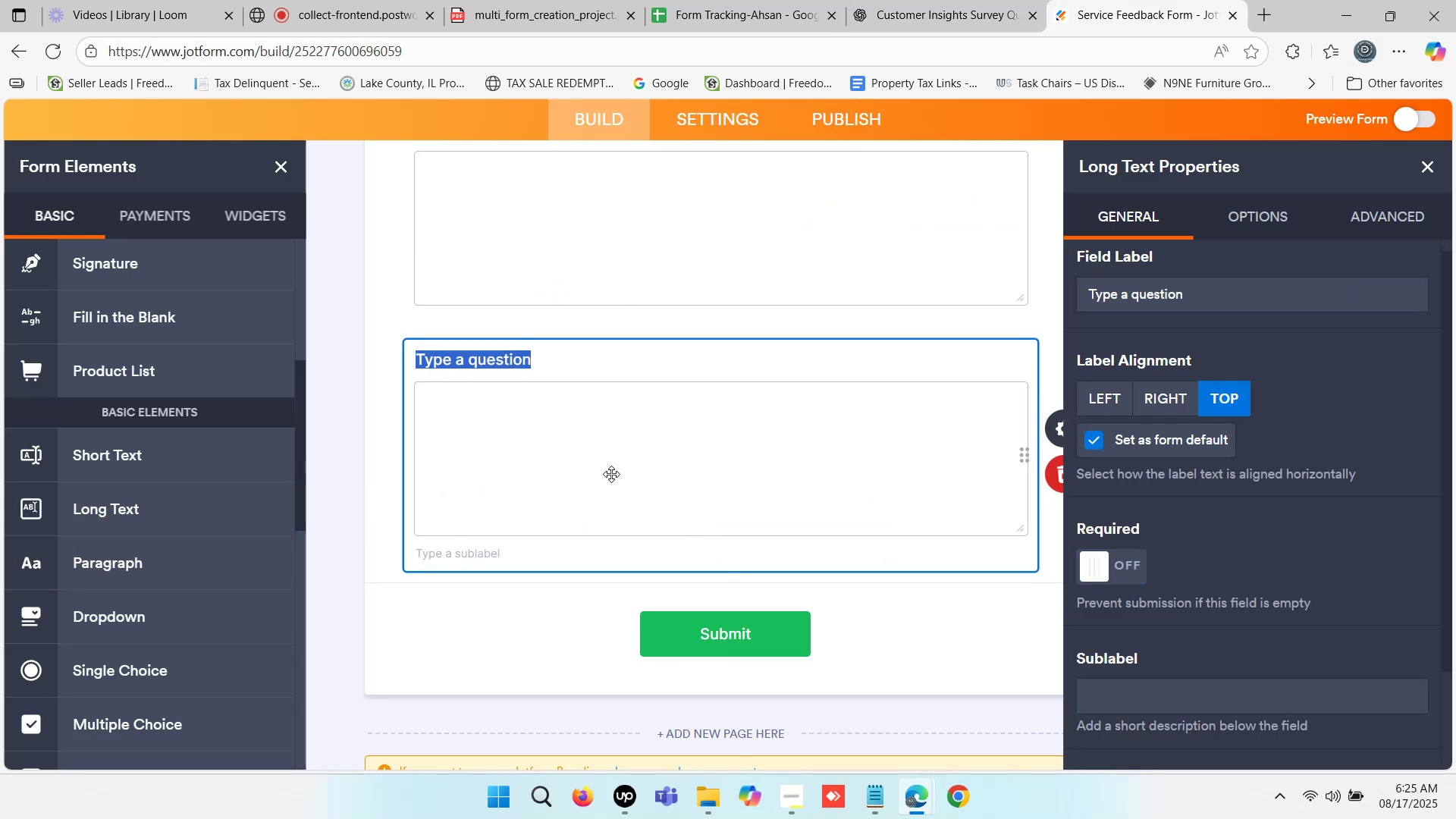 
scroll: coordinate [596, 469], scroll_direction: down, amount: 1.0
 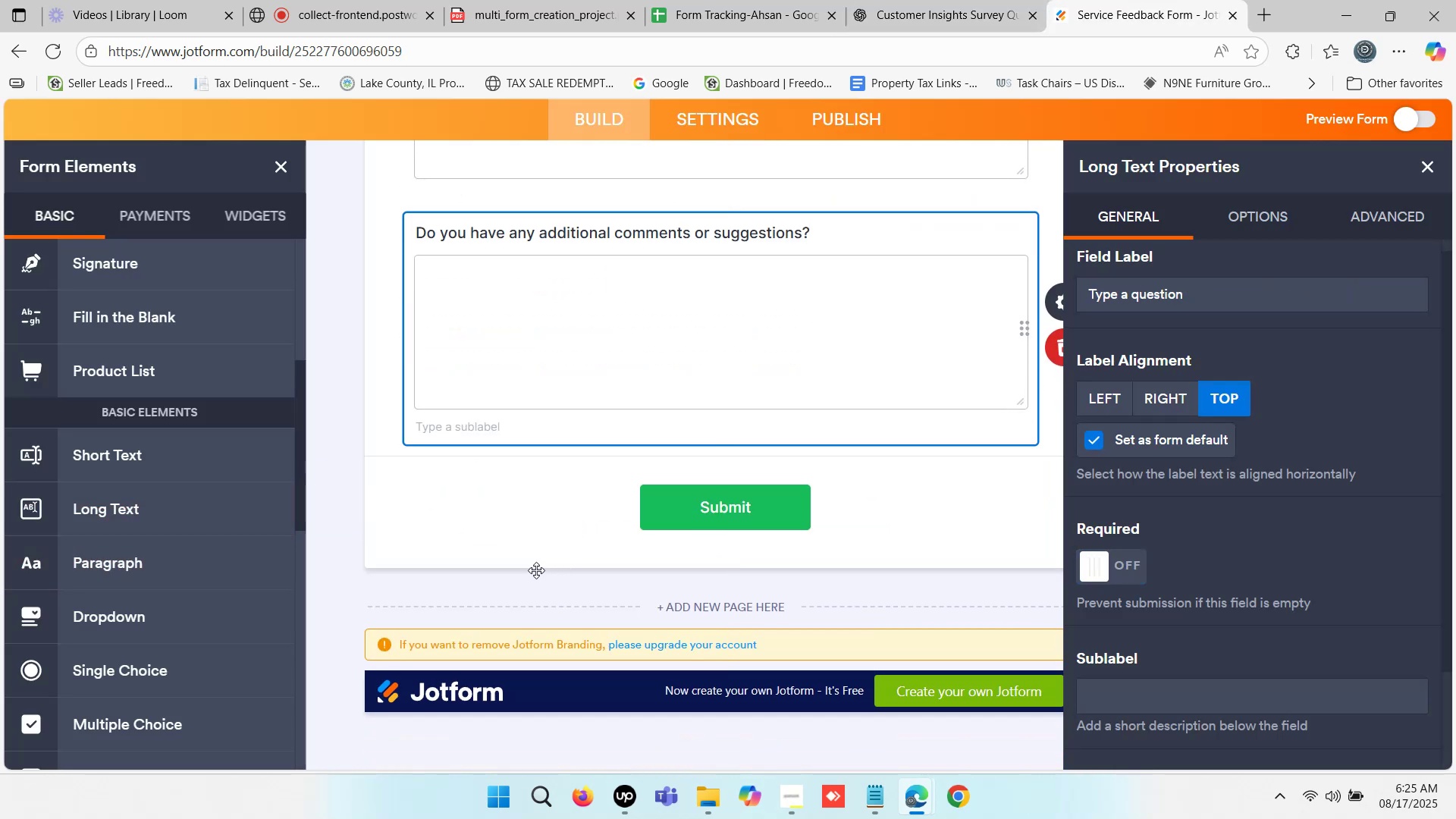 
left_click([515, 519])
 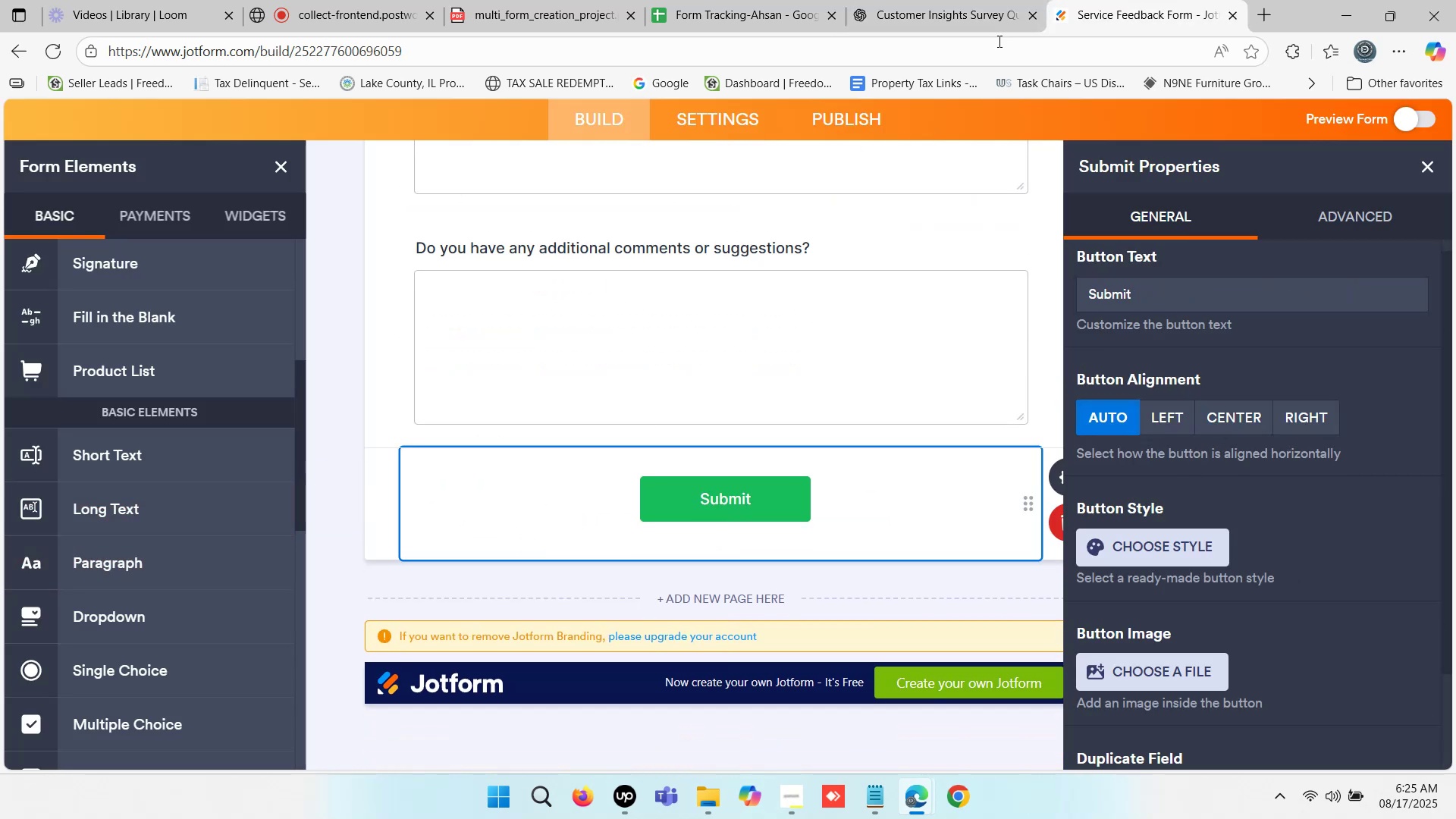 
left_click([973, 0])
 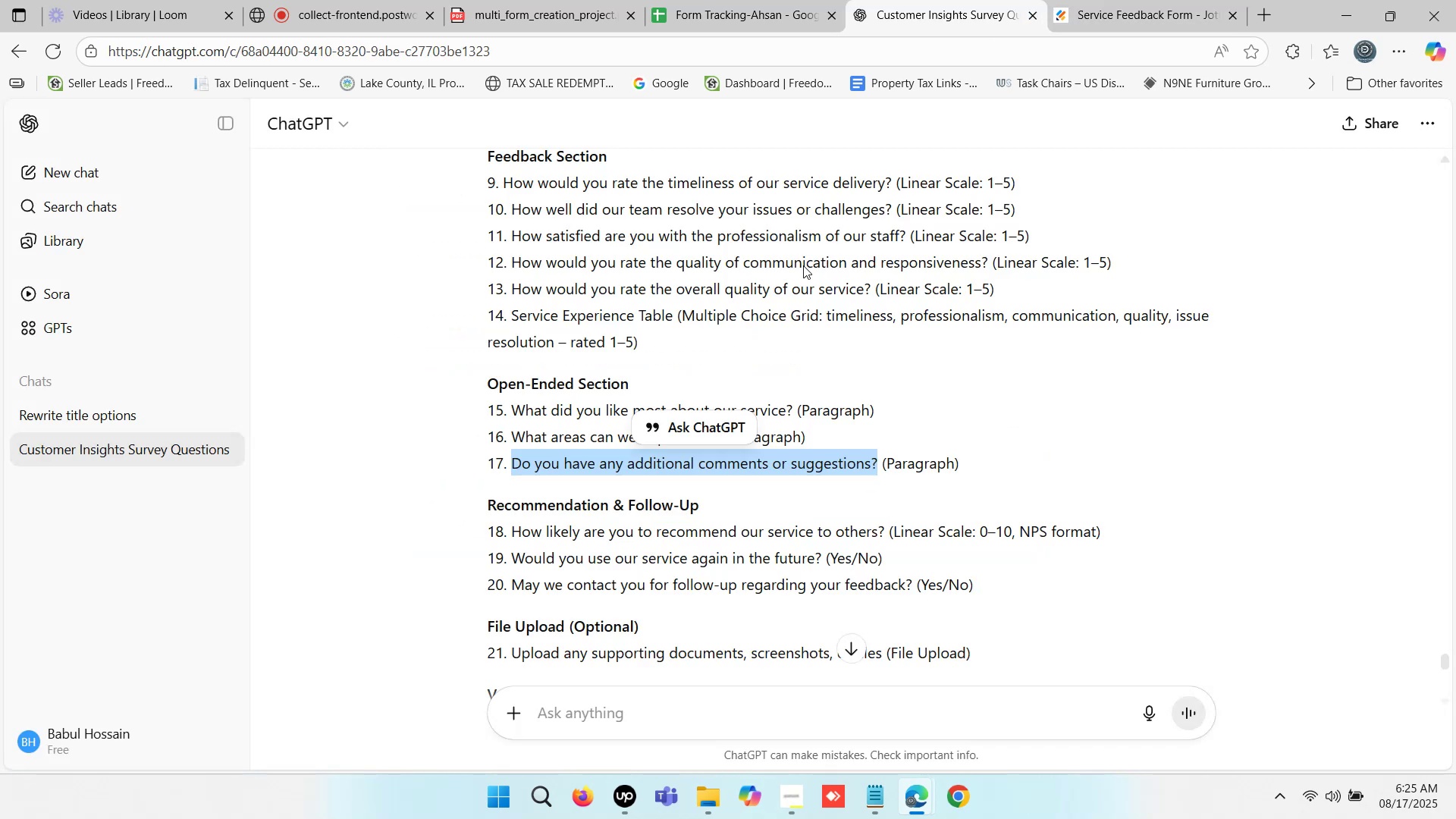 
scroll: coordinate [588, 482], scroll_direction: down, amount: 2.0
 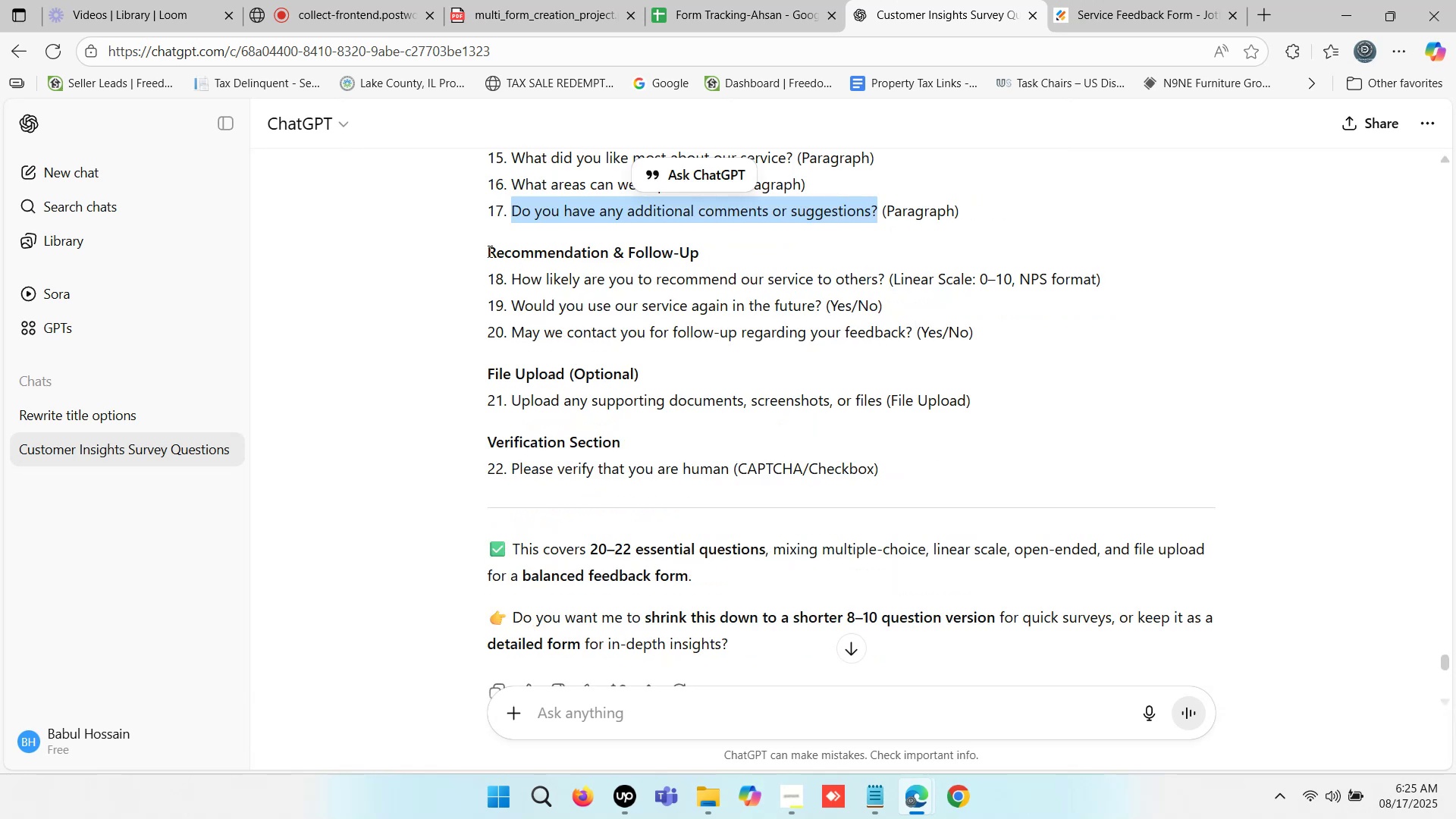 
key(Control+C)
 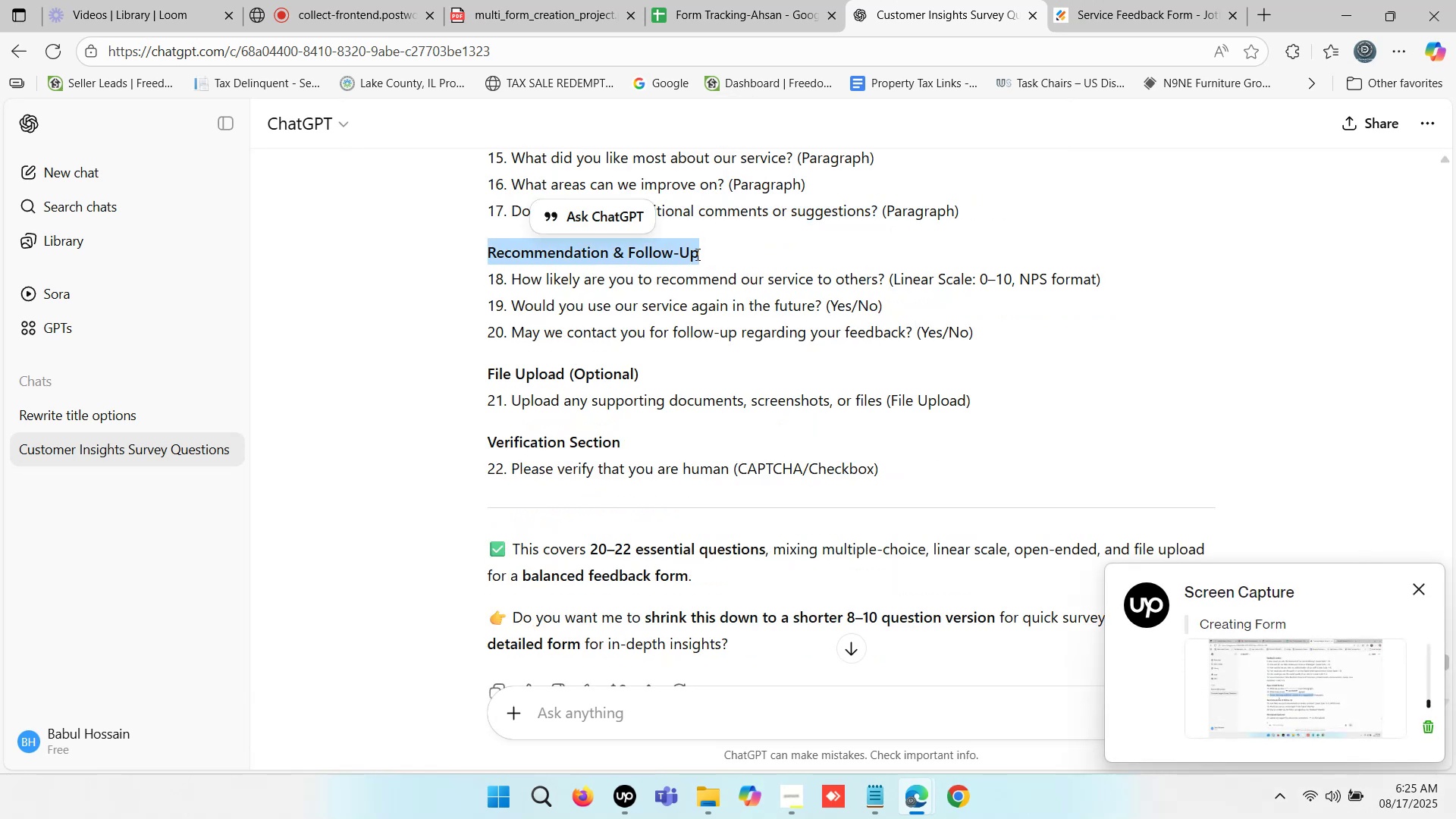 
key(Control+C)
 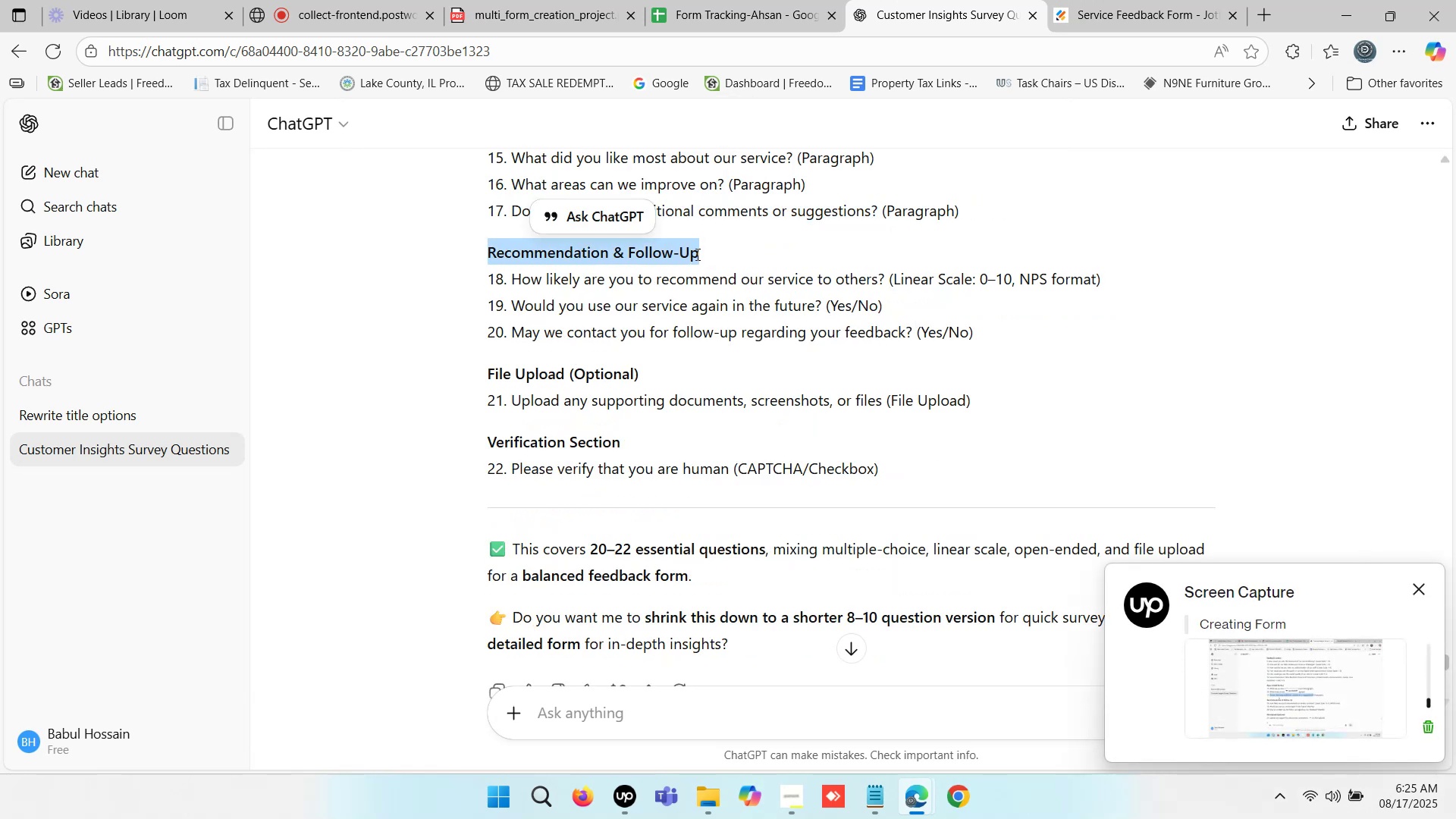 
key(Control+C)
 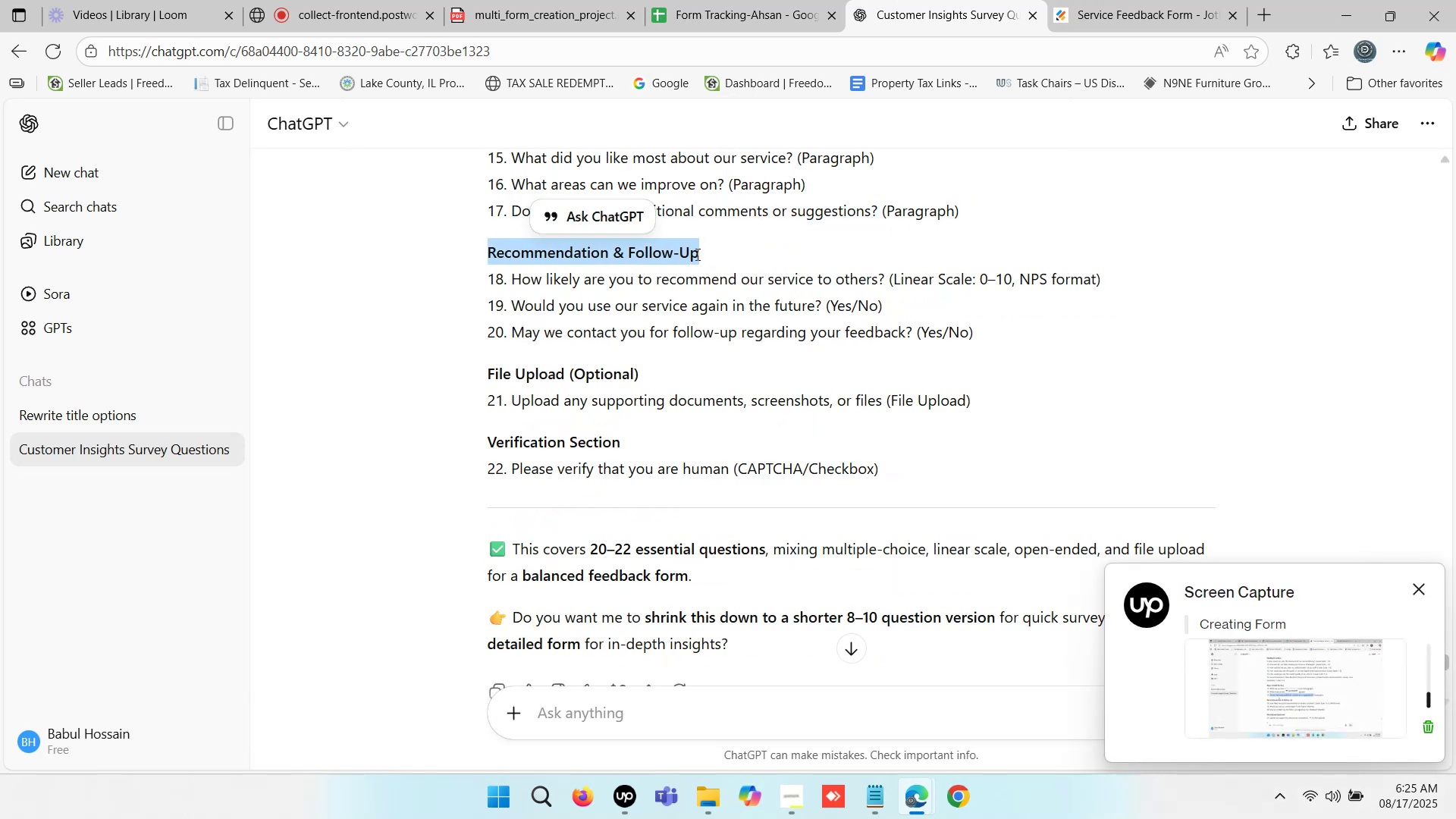 
key(Control+C)
 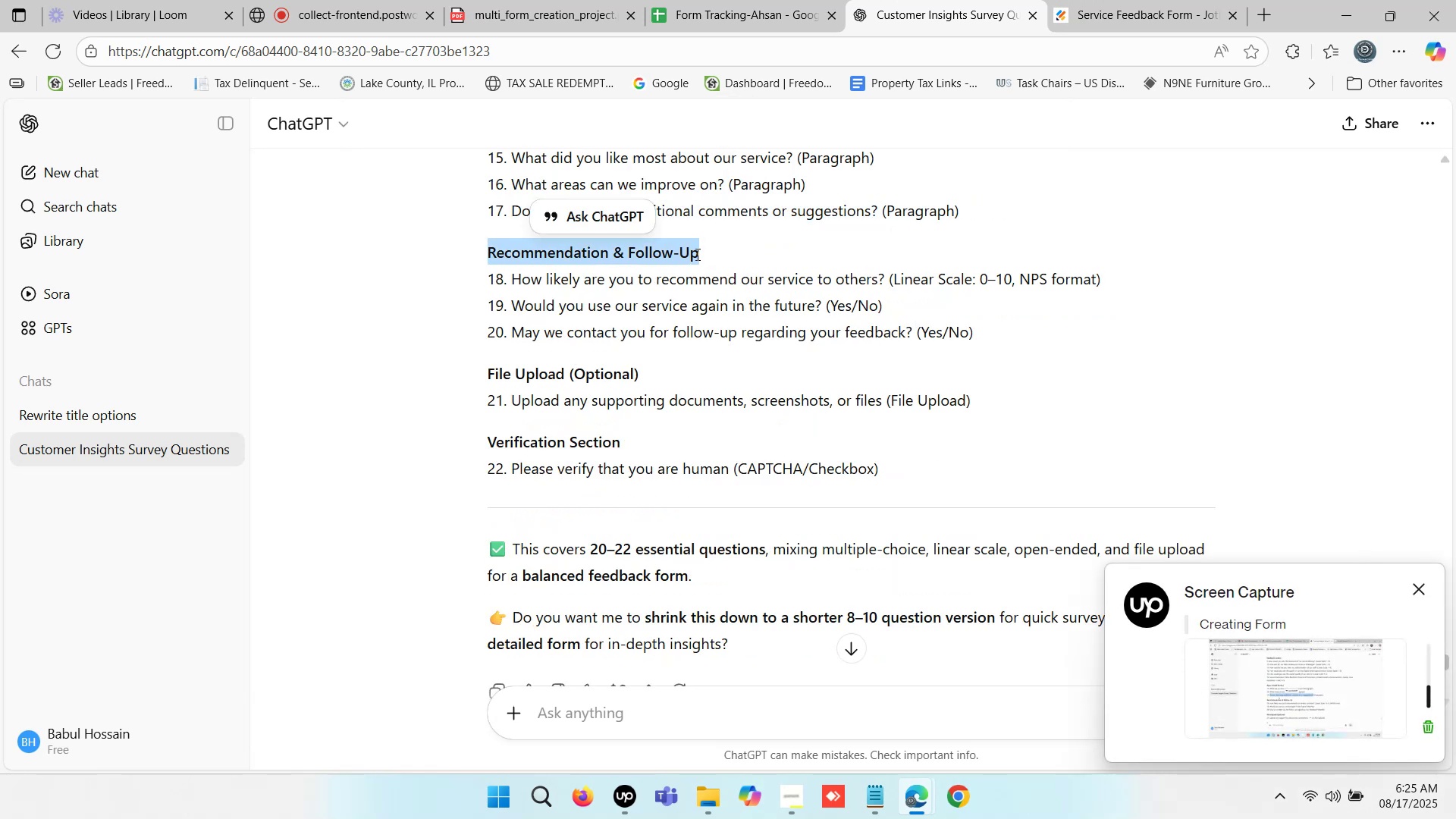 
key(Control+C)
 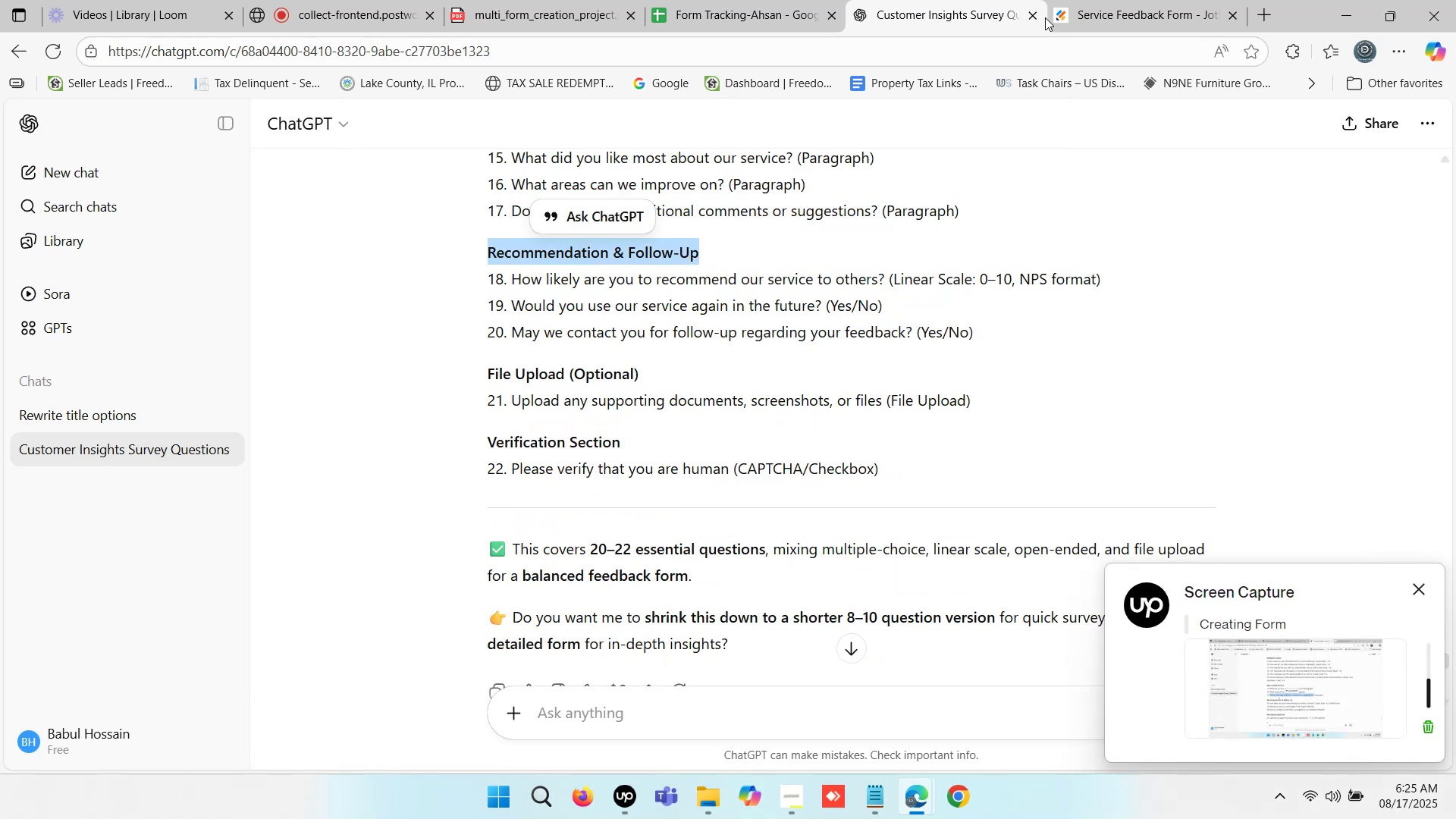 
left_click([1127, 3])
 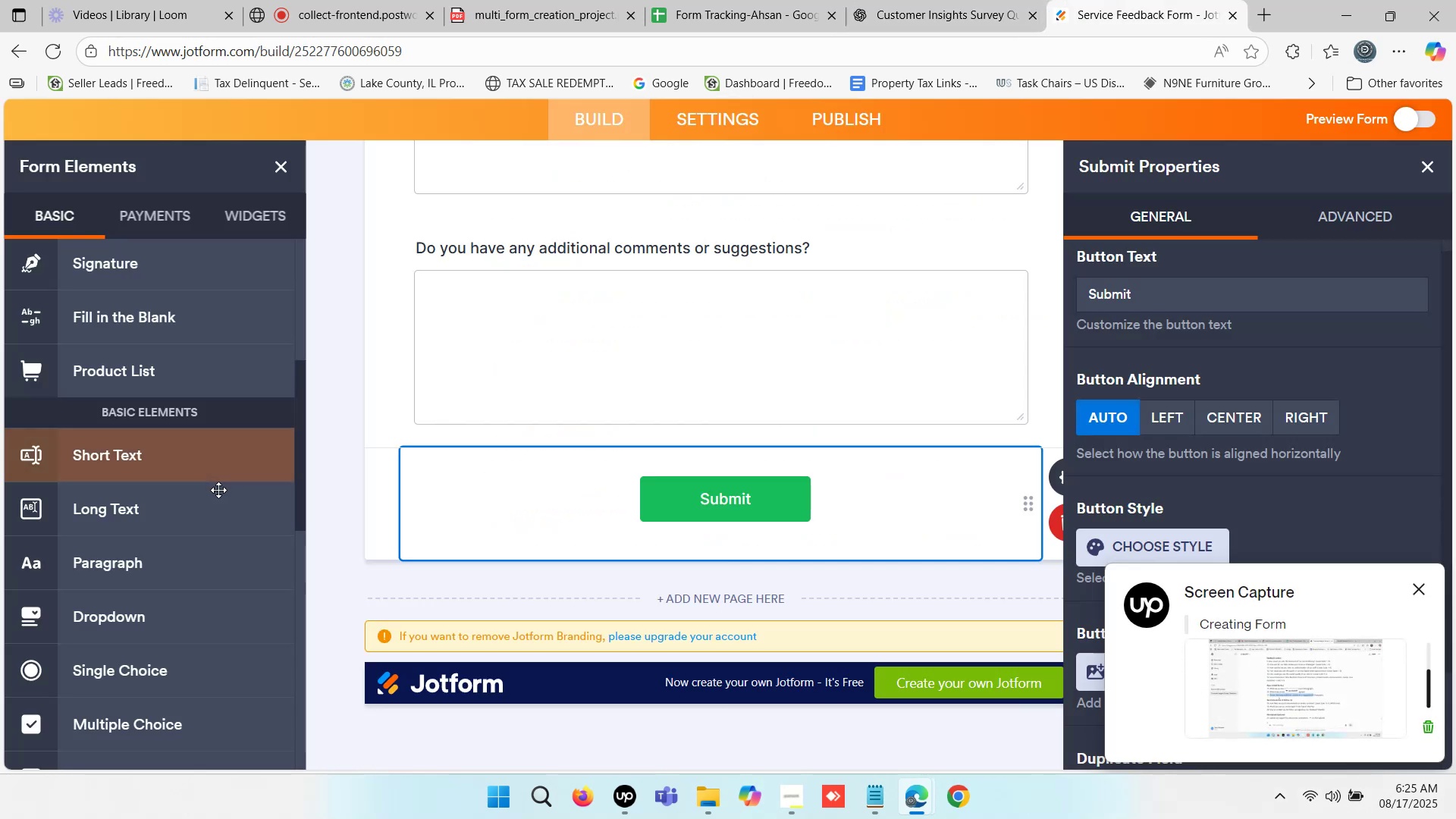 
scroll: coordinate [146, 406], scroll_direction: up, amount: 7.0
 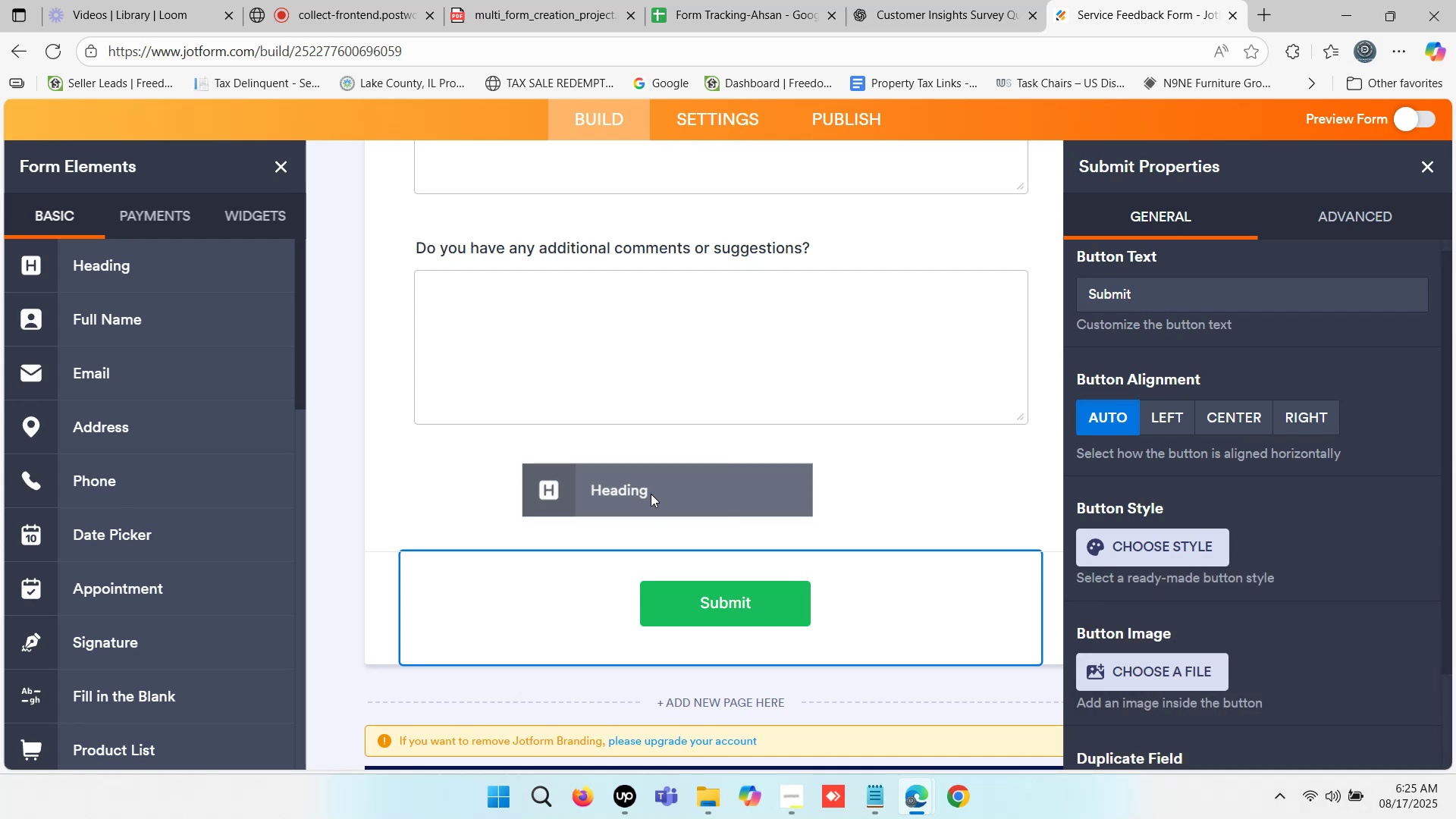 
key(Control+V)
 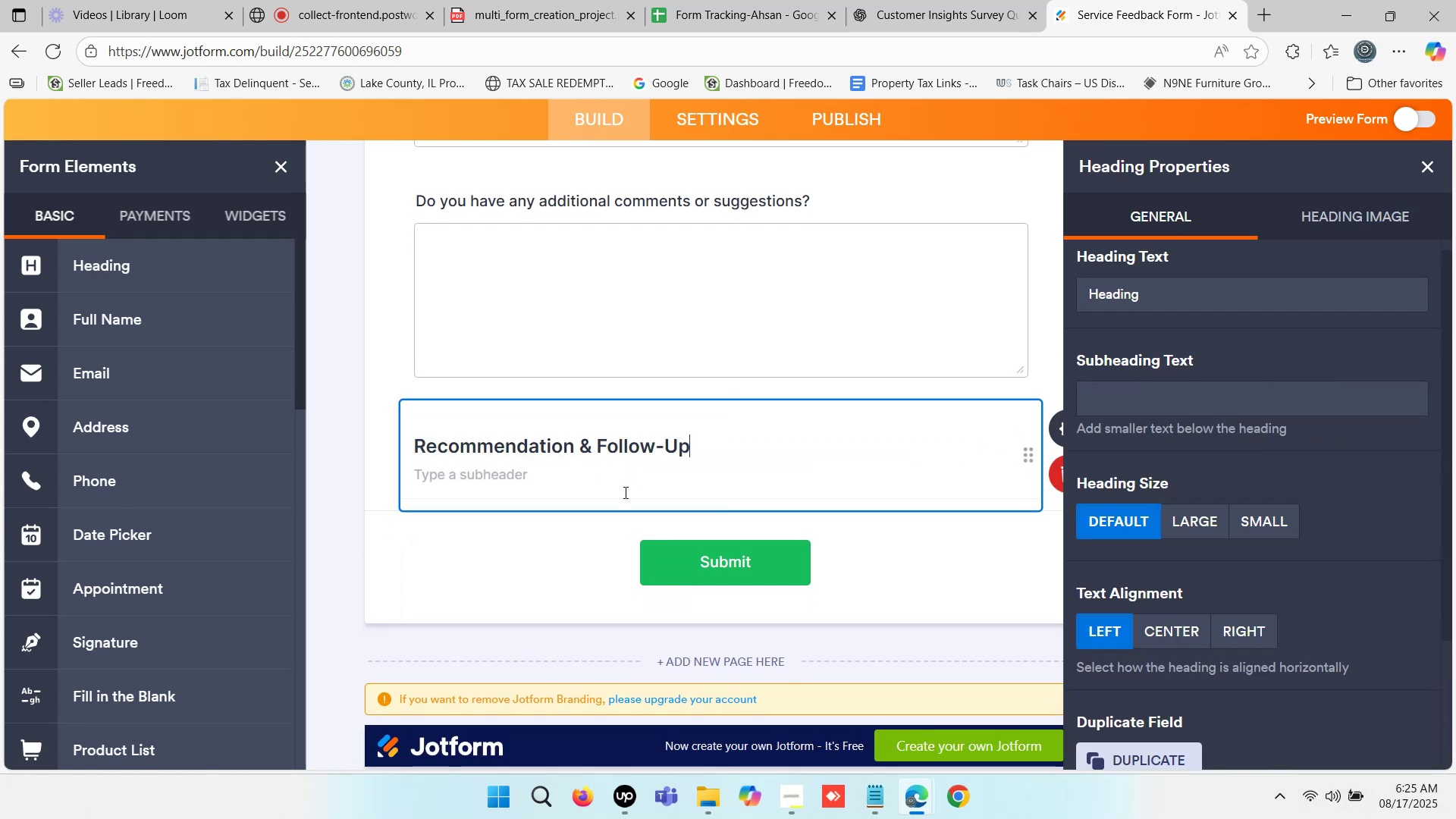 
left_click([544, 541])
 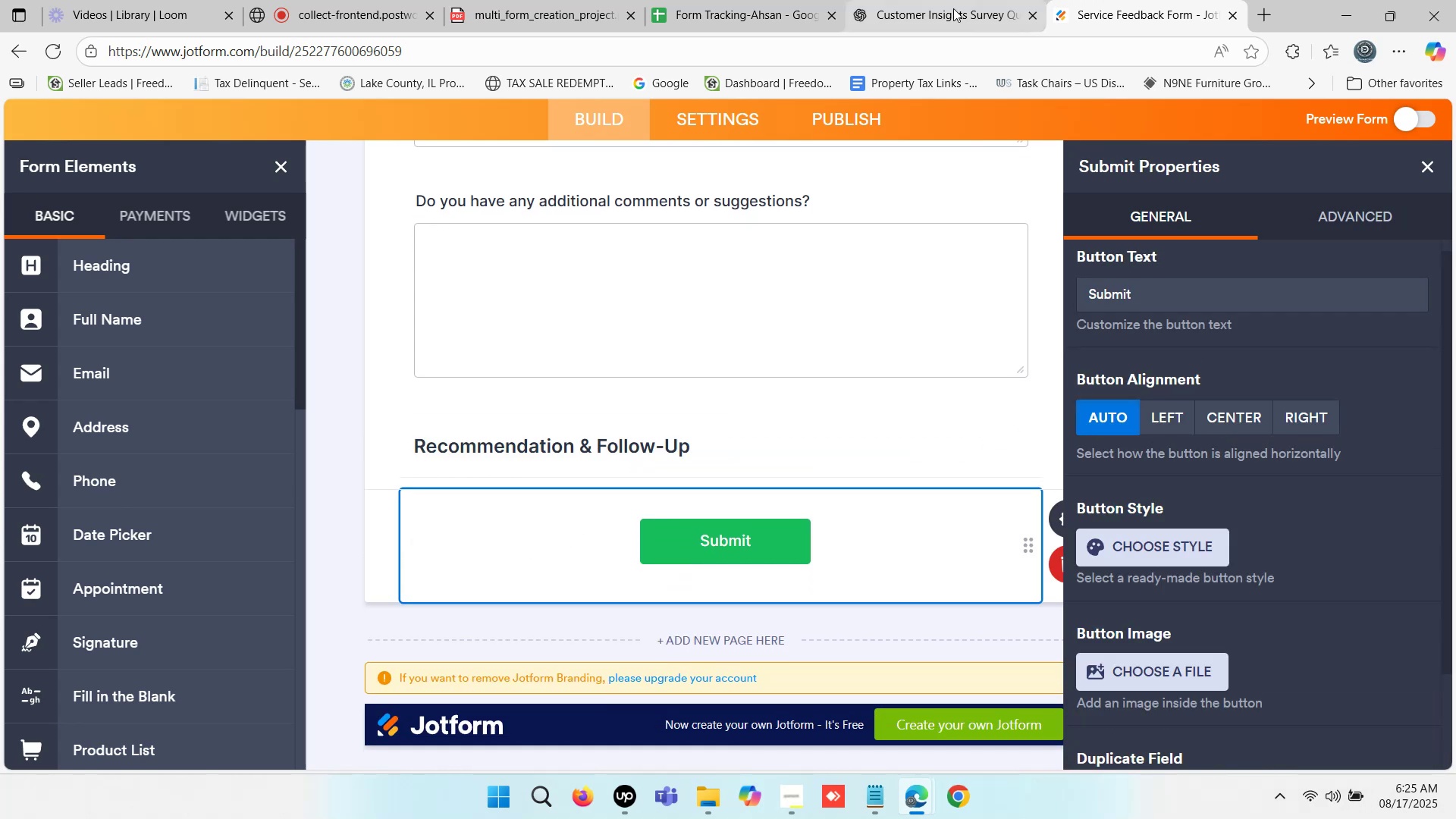 
left_click([953, 8])
 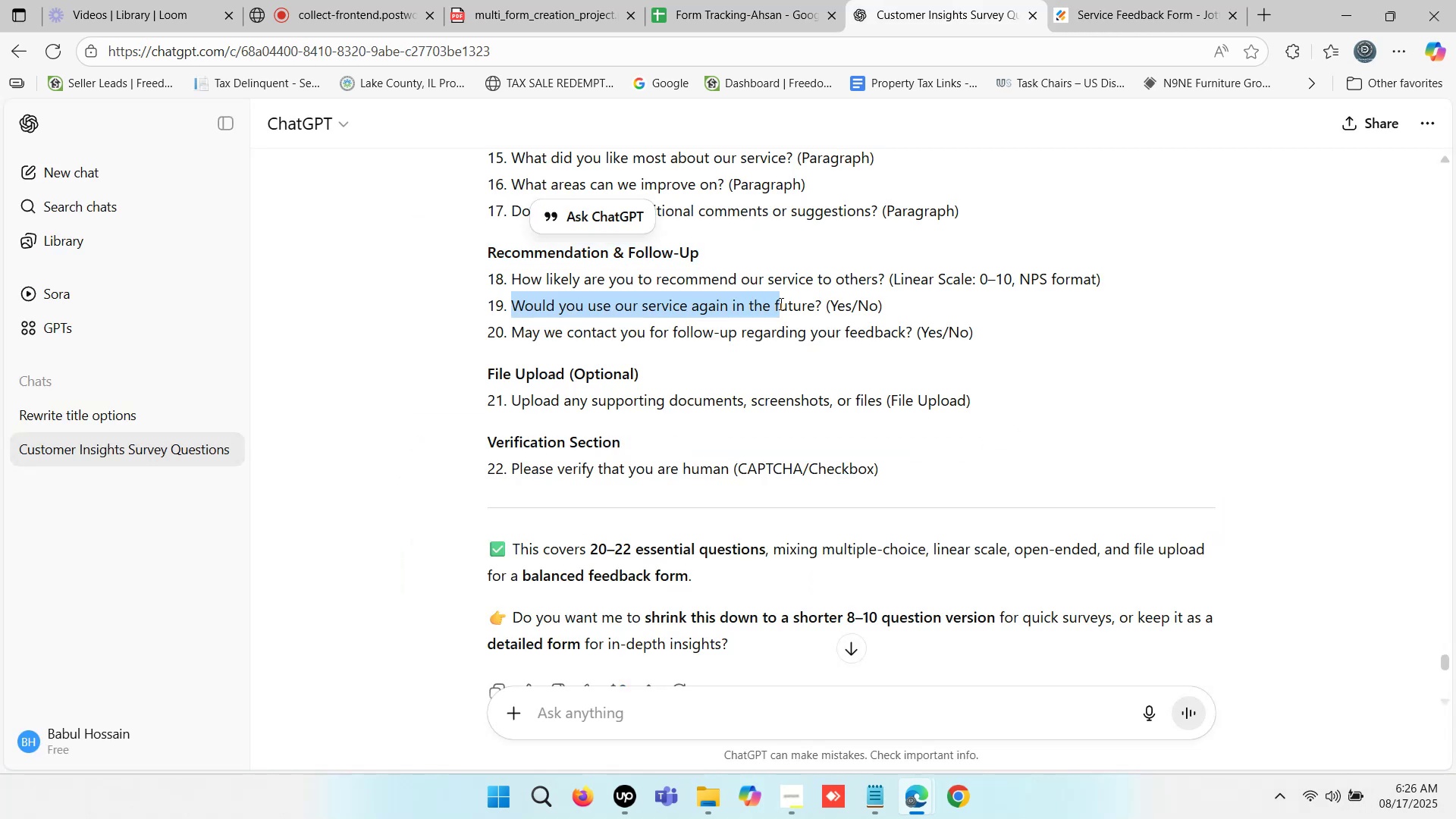 
wait(5.51)
 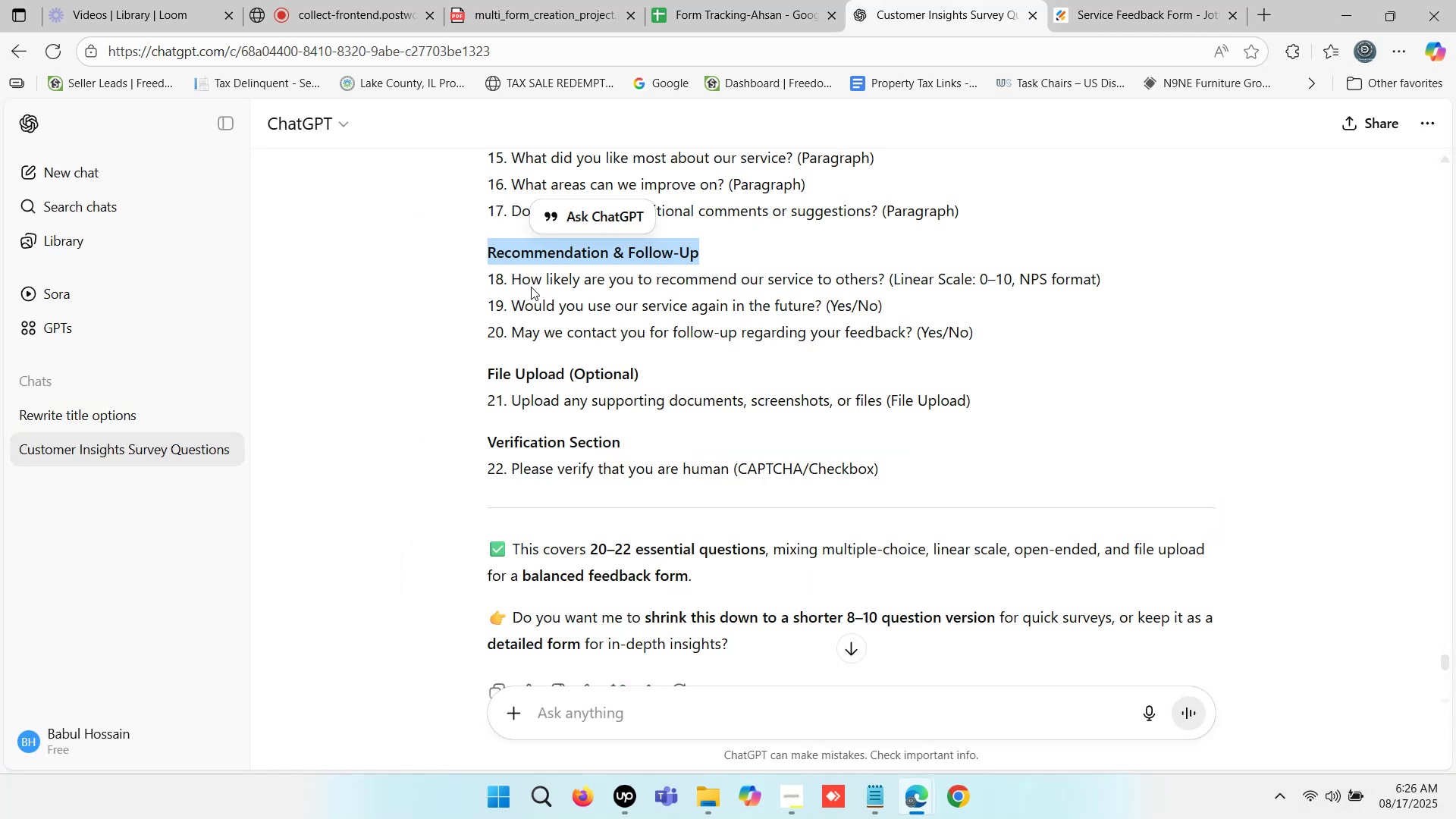 
key(Control+C)
 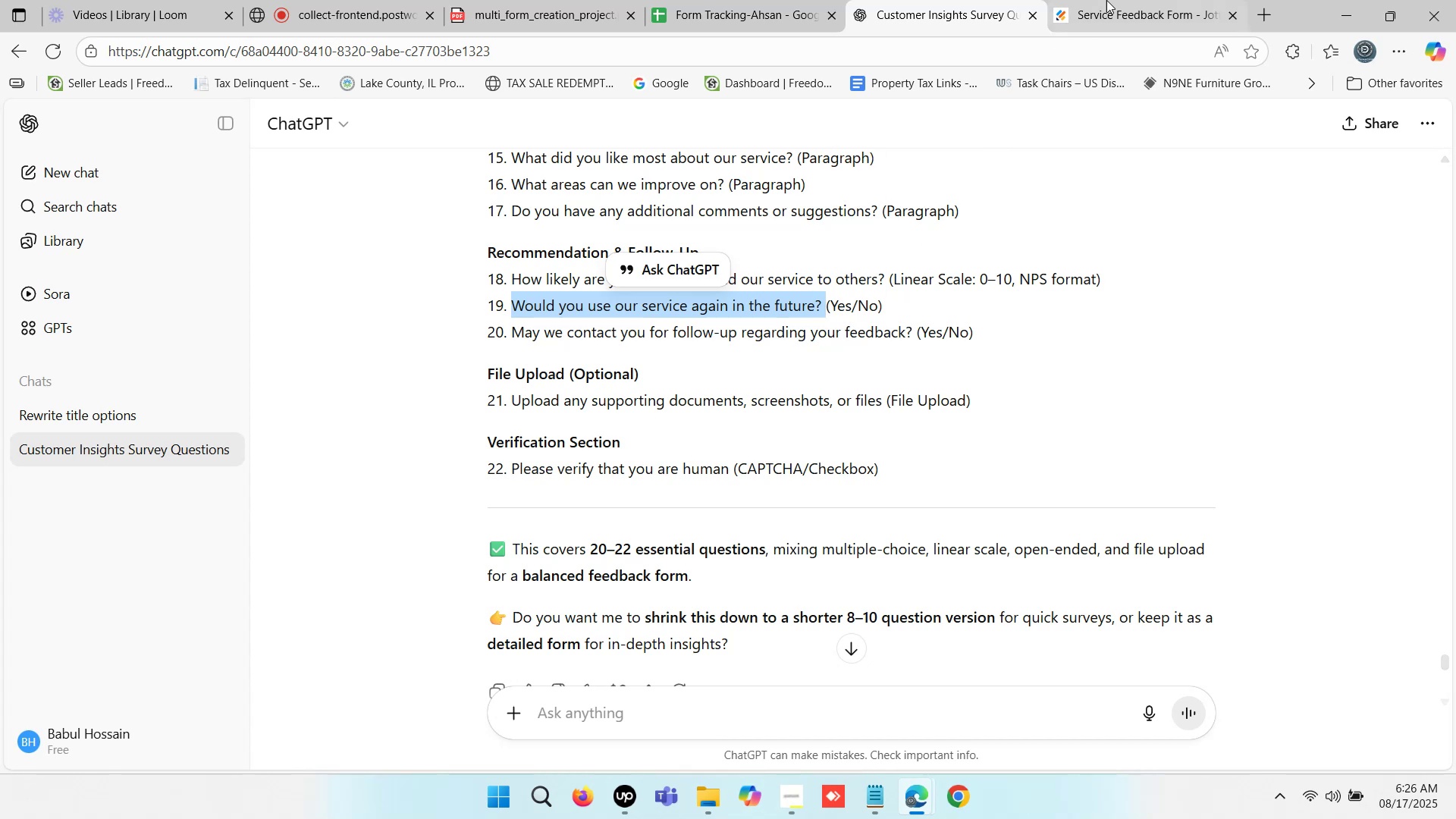 
left_click([1130, 0])
 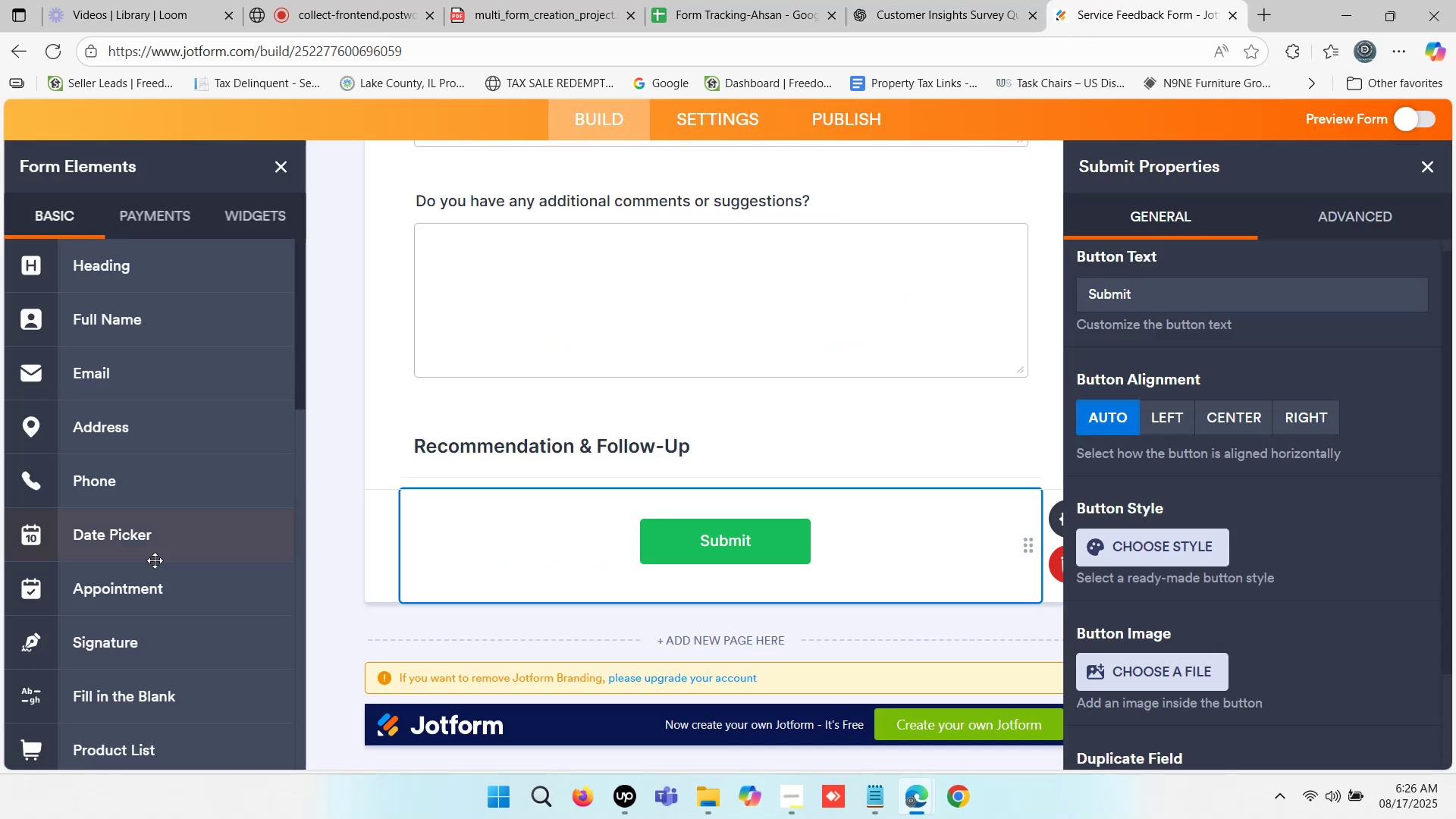 
scroll: coordinate [124, 475], scroll_direction: down, amount: 4.0
 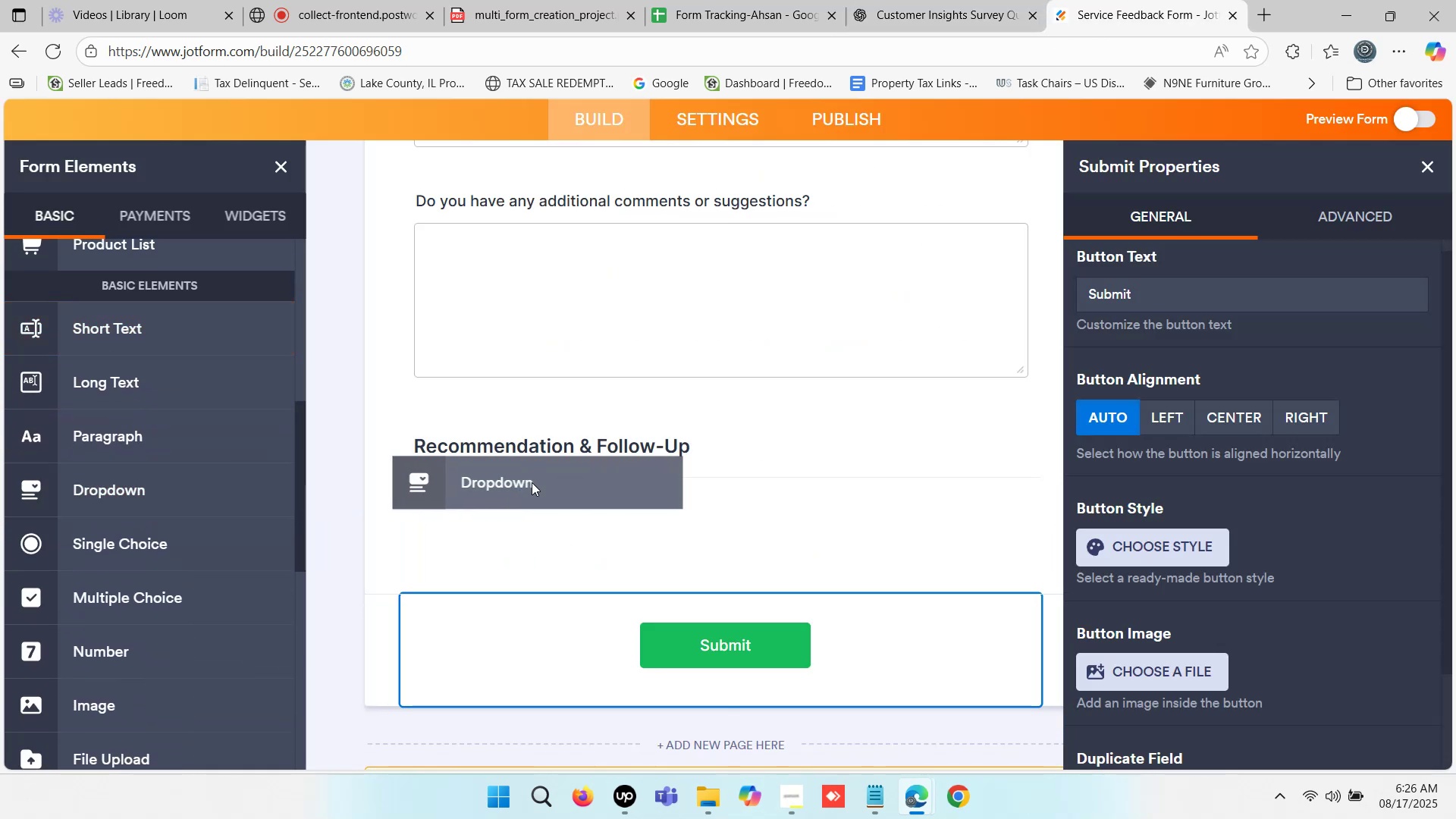 
key(Control+V)
 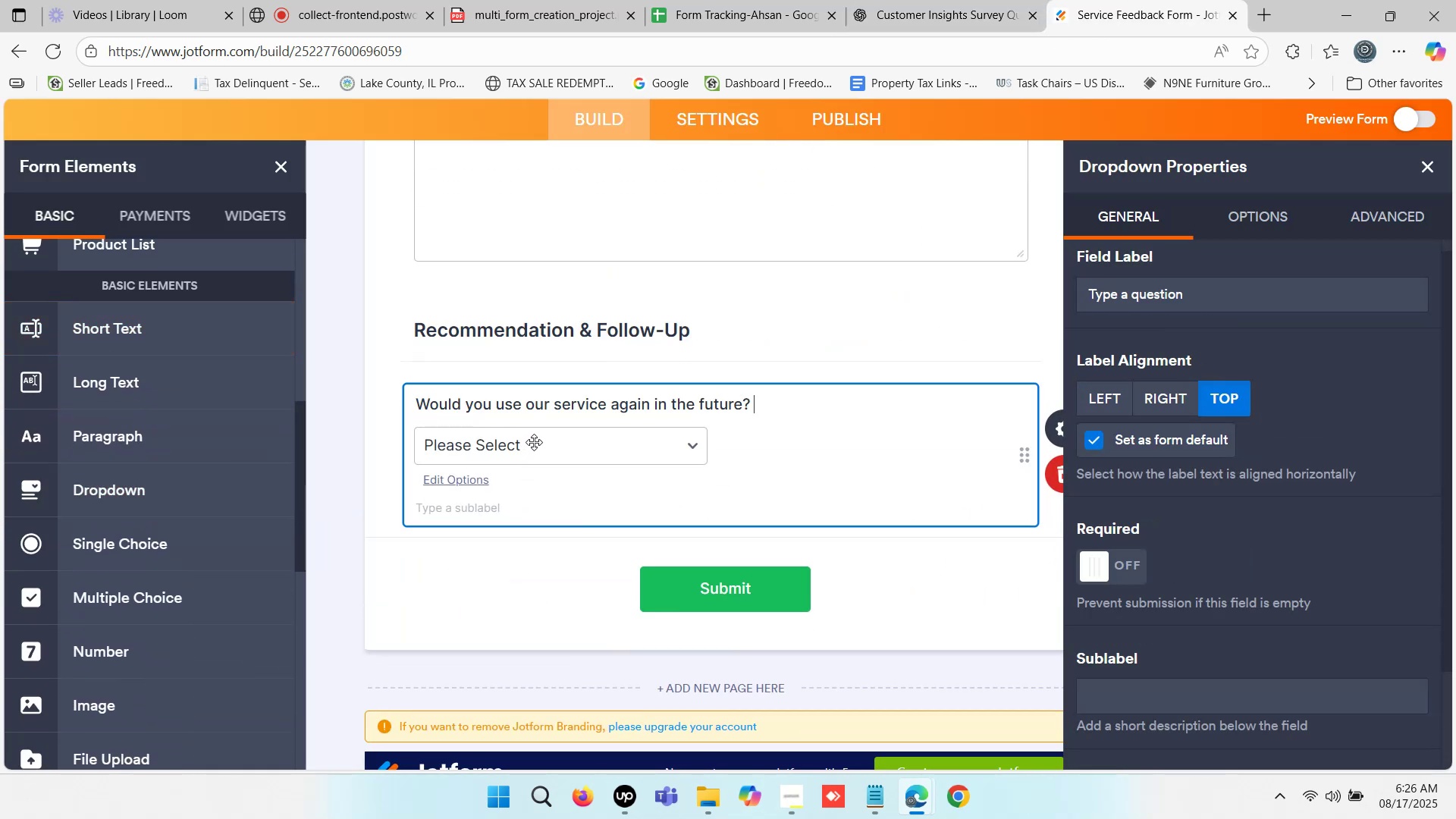 
left_click([534, 442])
 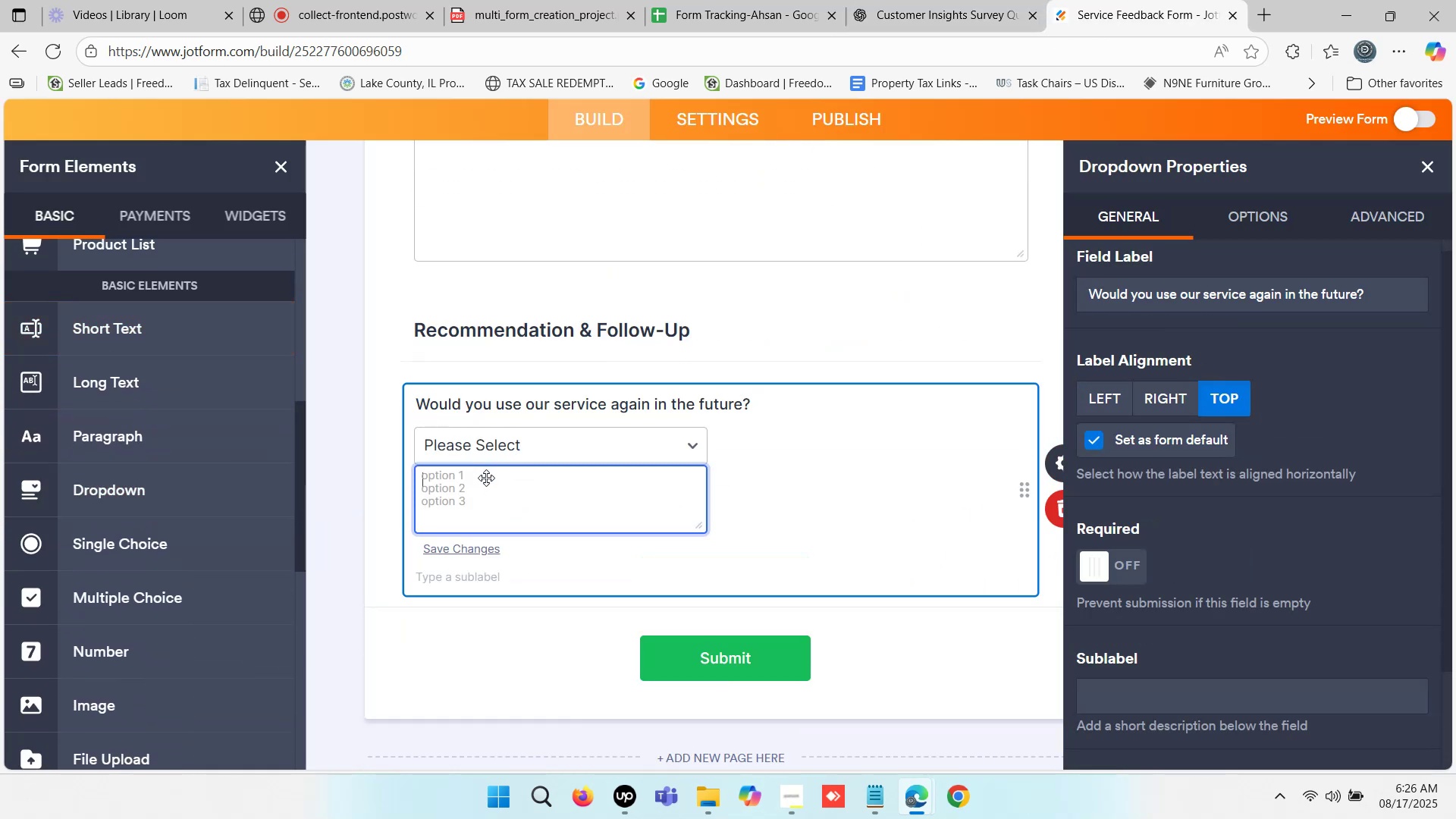 
type(Yes)
 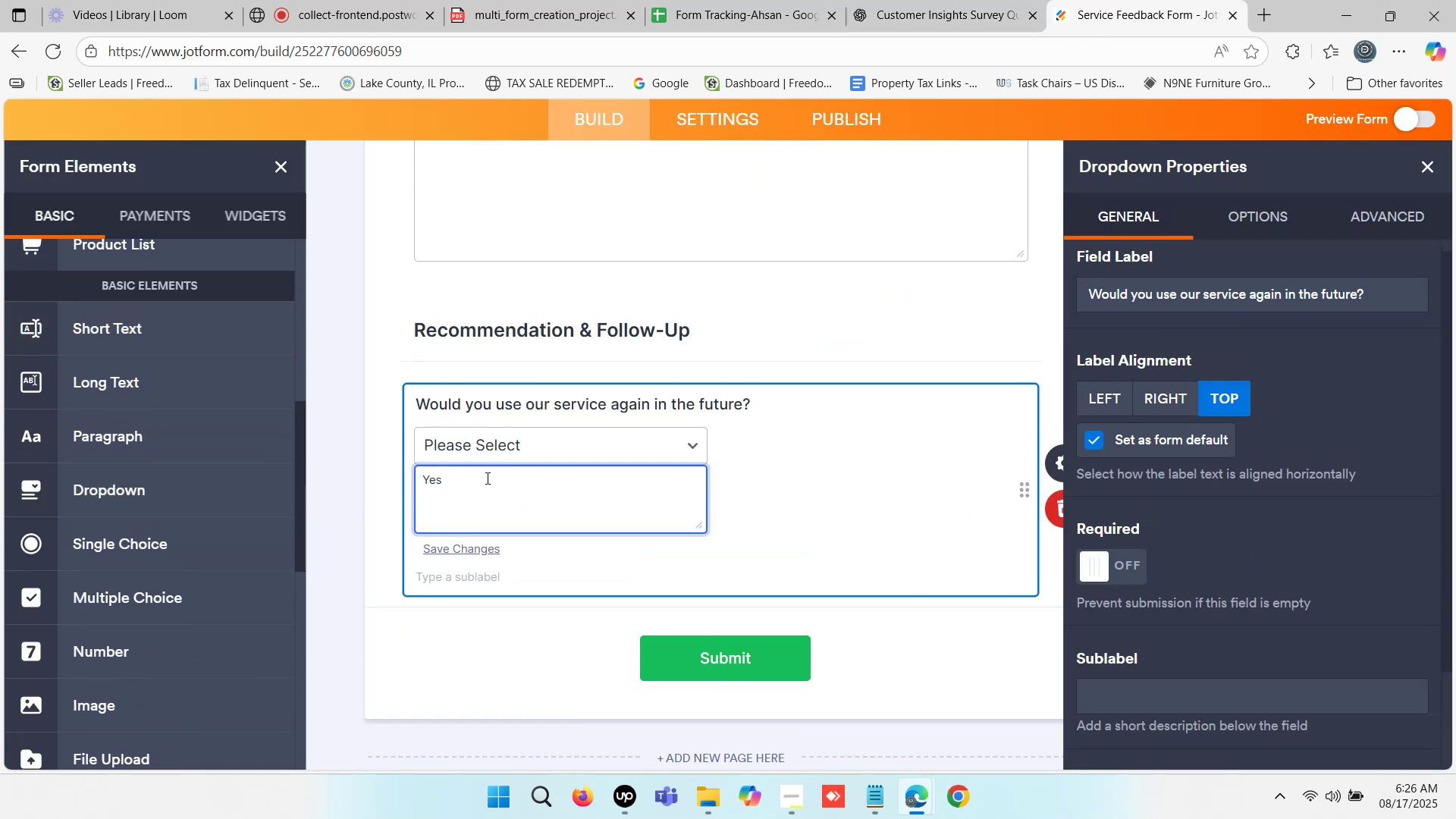 
key(Shift+Enter)
 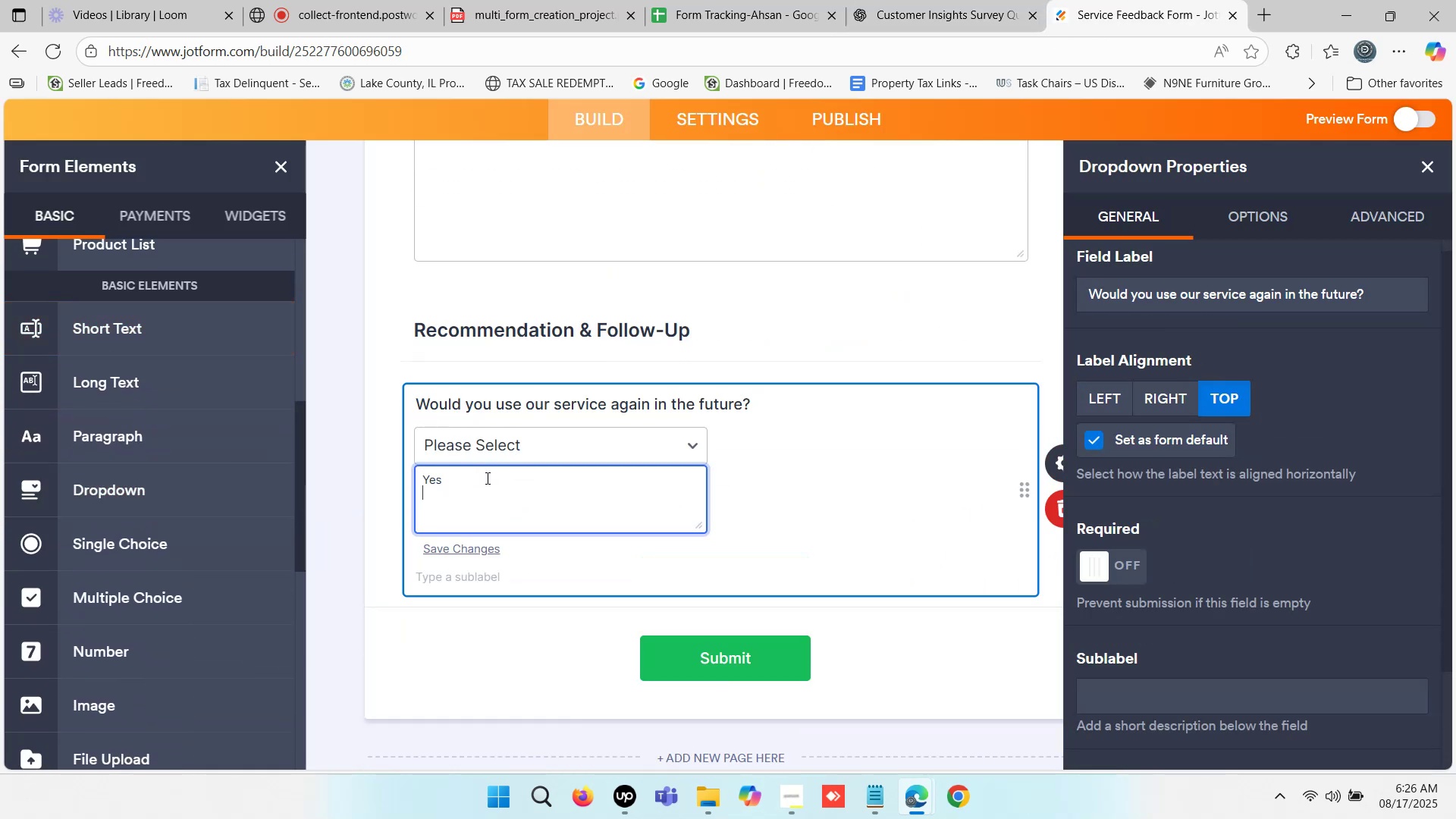 
type(No)
 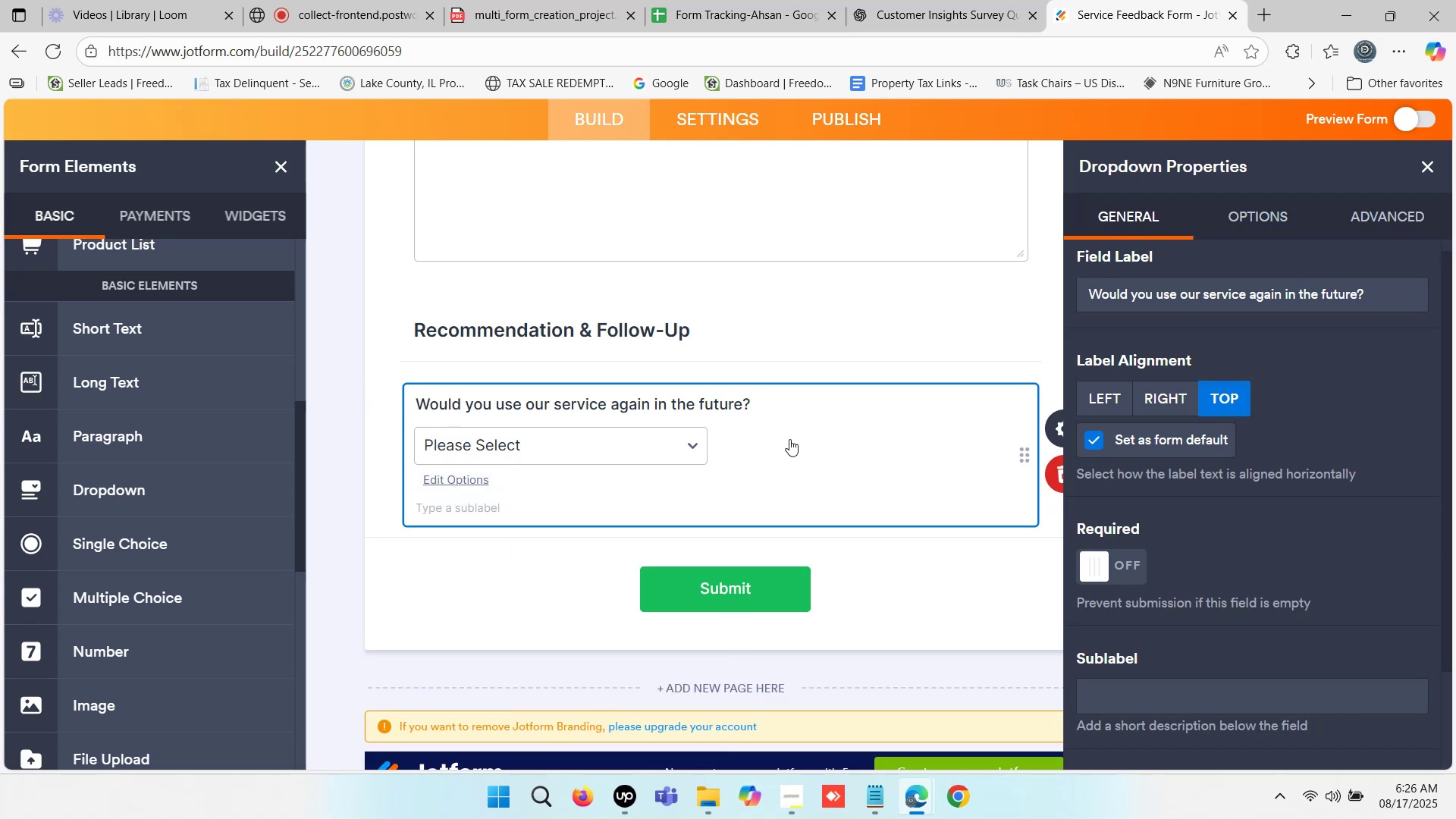 
left_click([1094, 570])
 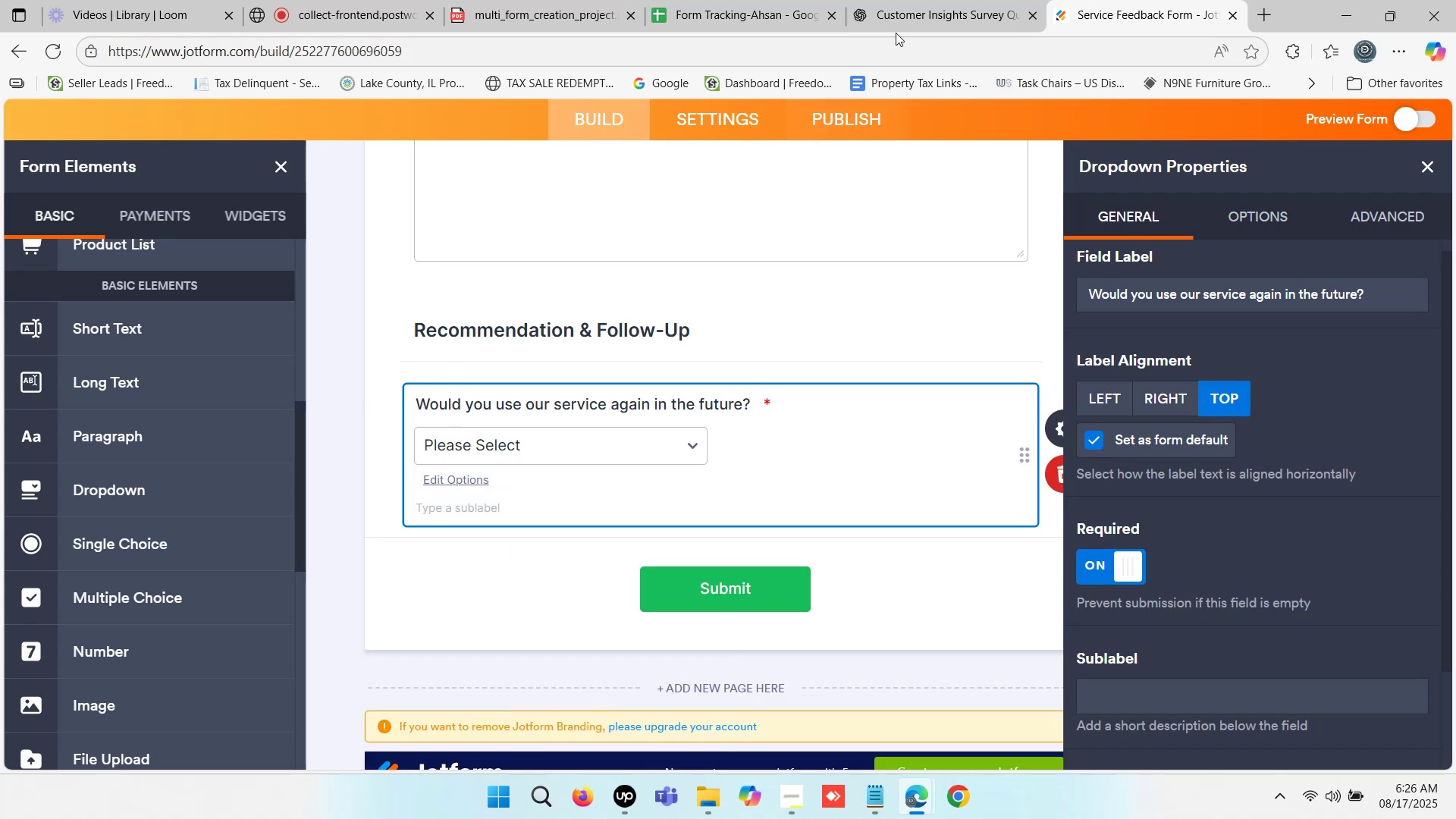 
left_click([911, 11])
 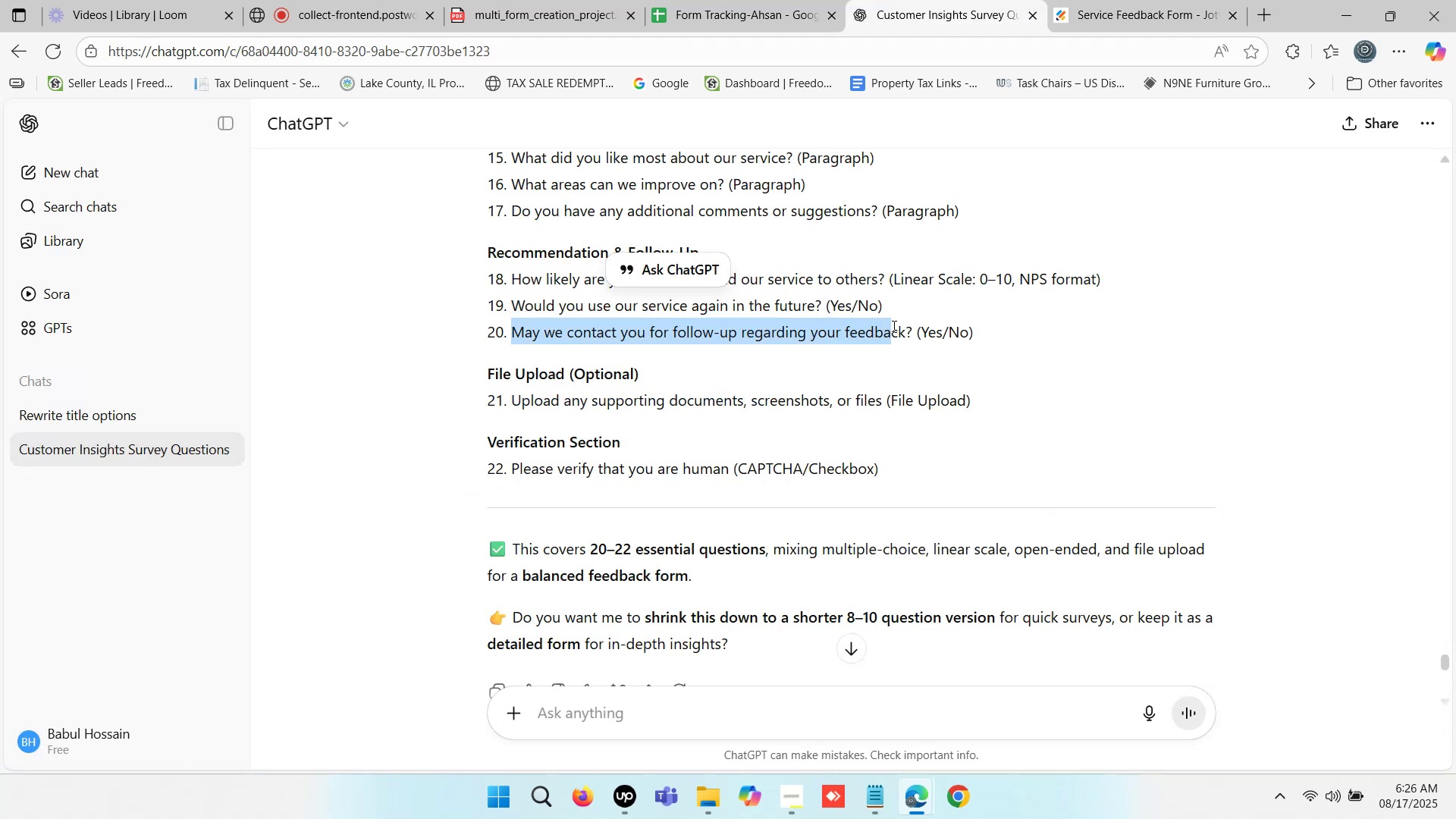 
key(Control+C)
 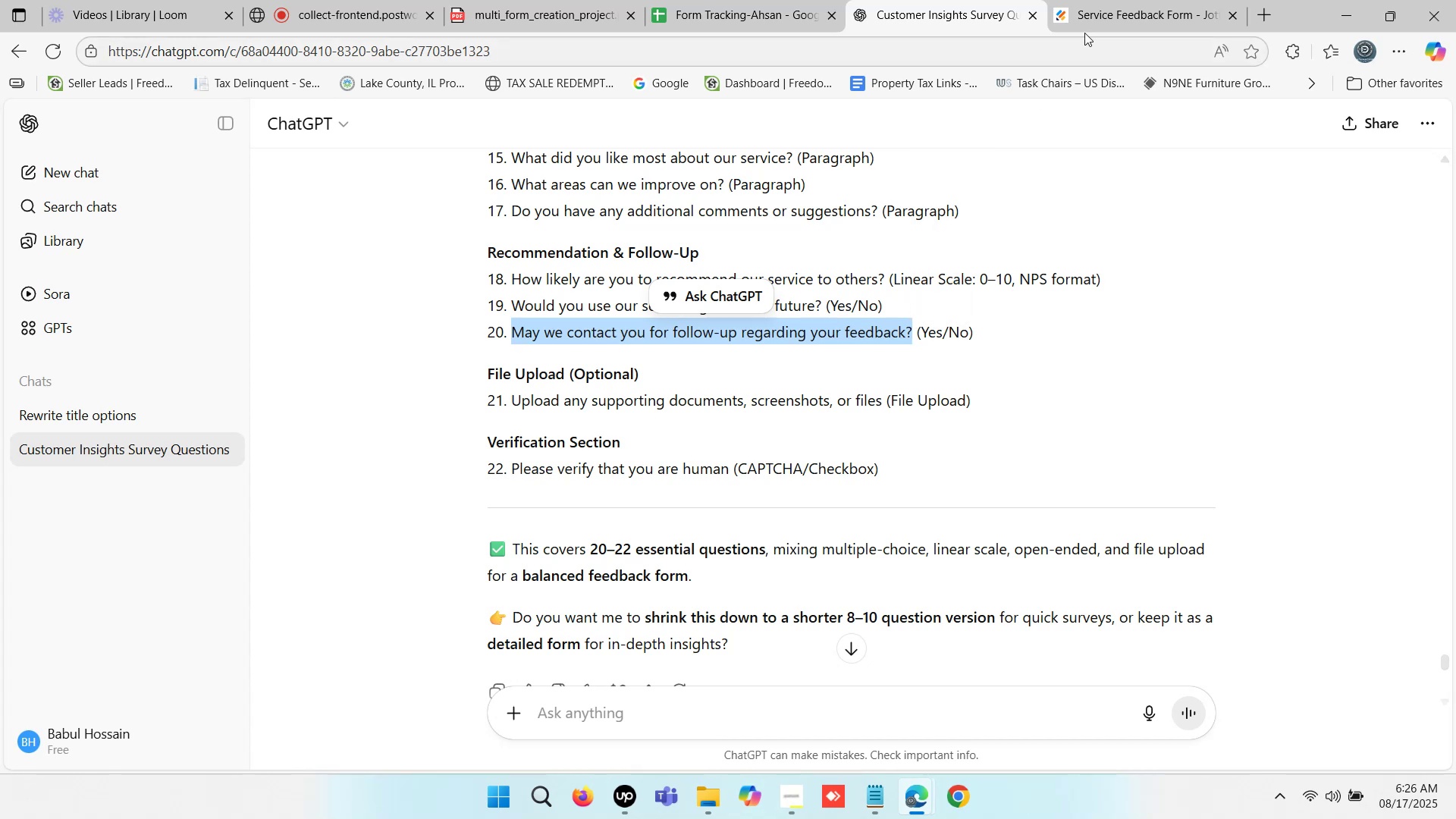 
left_click([1095, 4])
 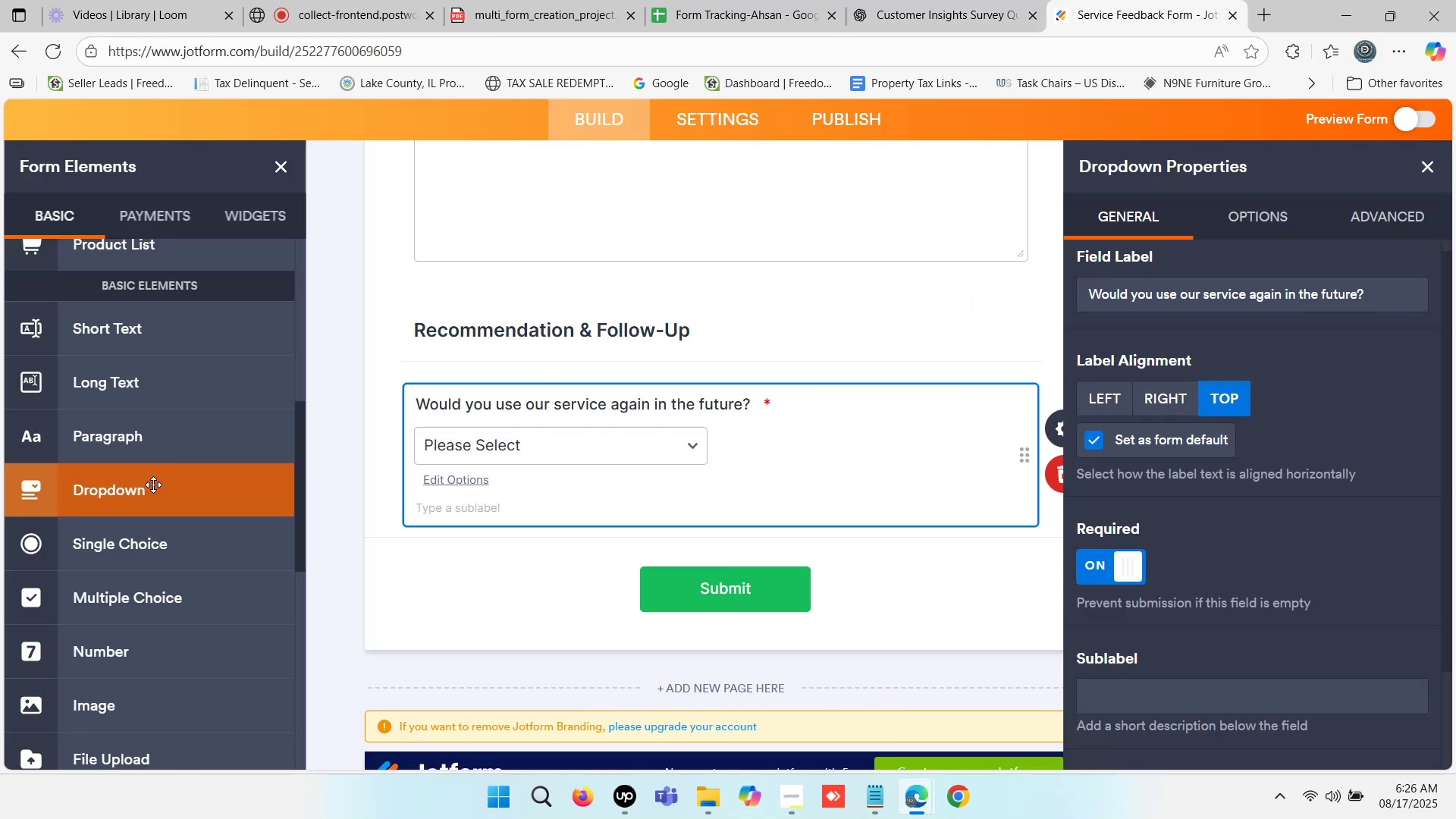 
scroll: coordinate [142, 394], scroll_direction: up, amount: 1.0
 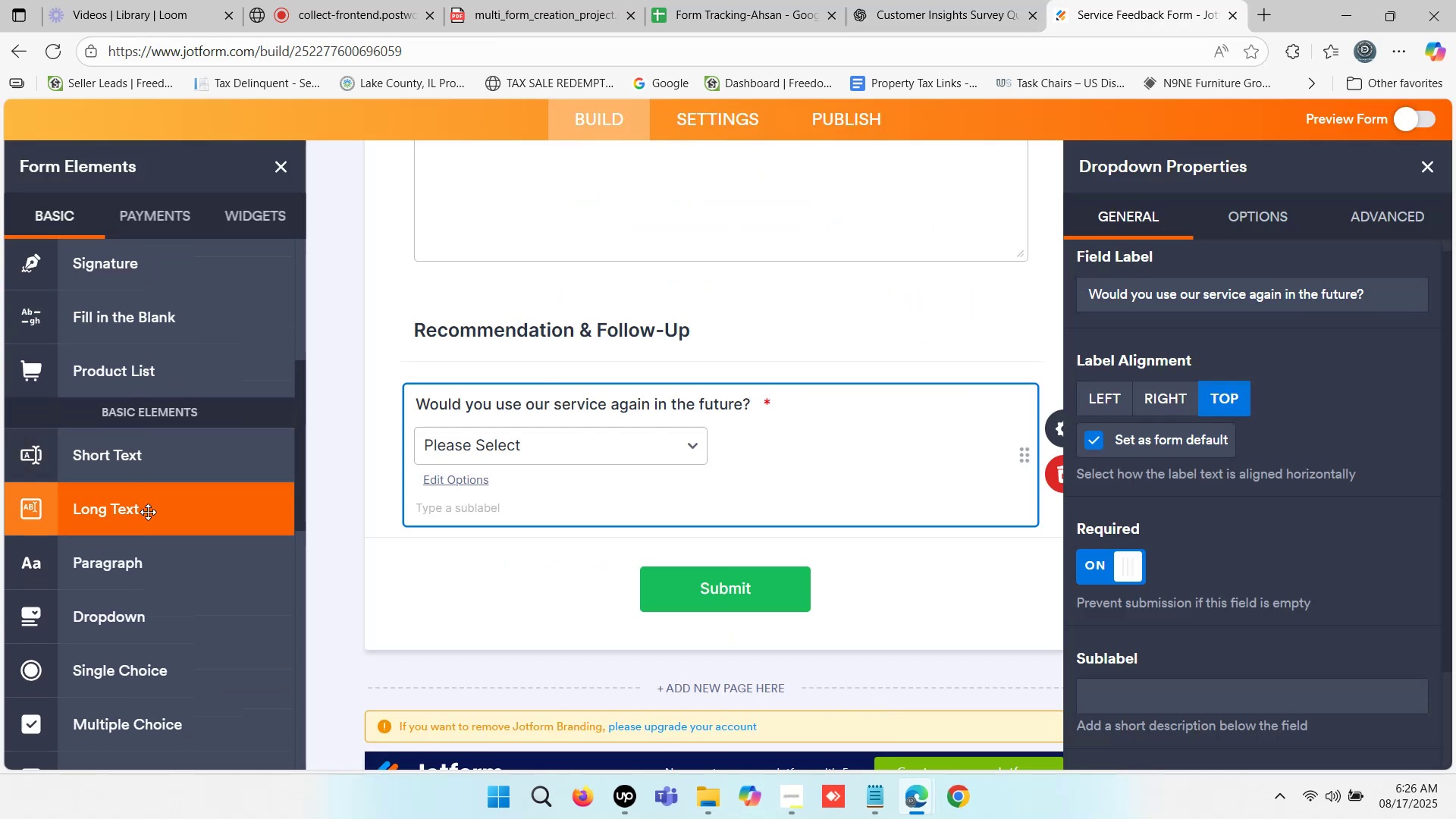 
scroll: coordinate [128, 547], scroll_direction: down, amount: 2.0
 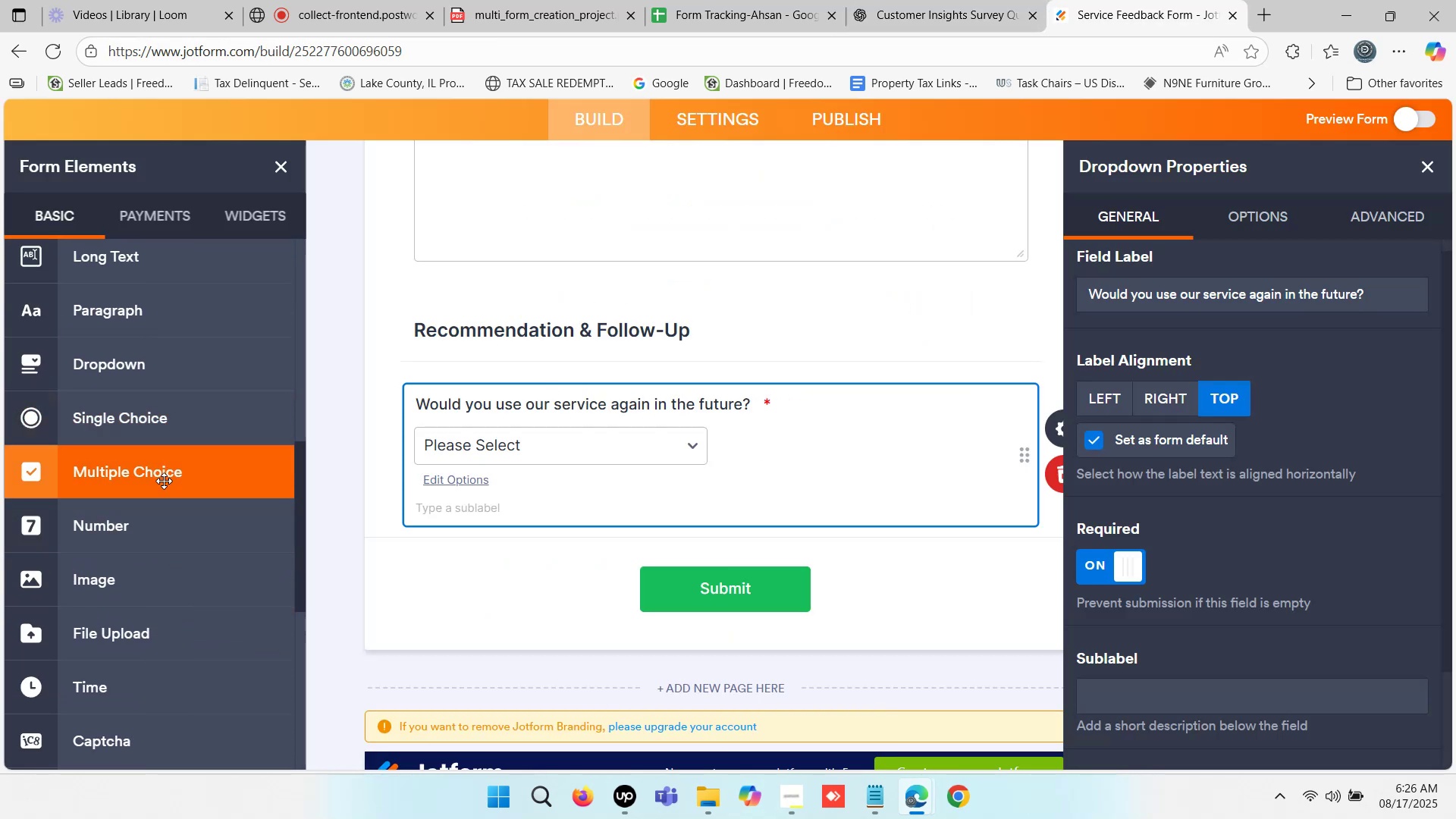 
mouse_move([576, 517])
 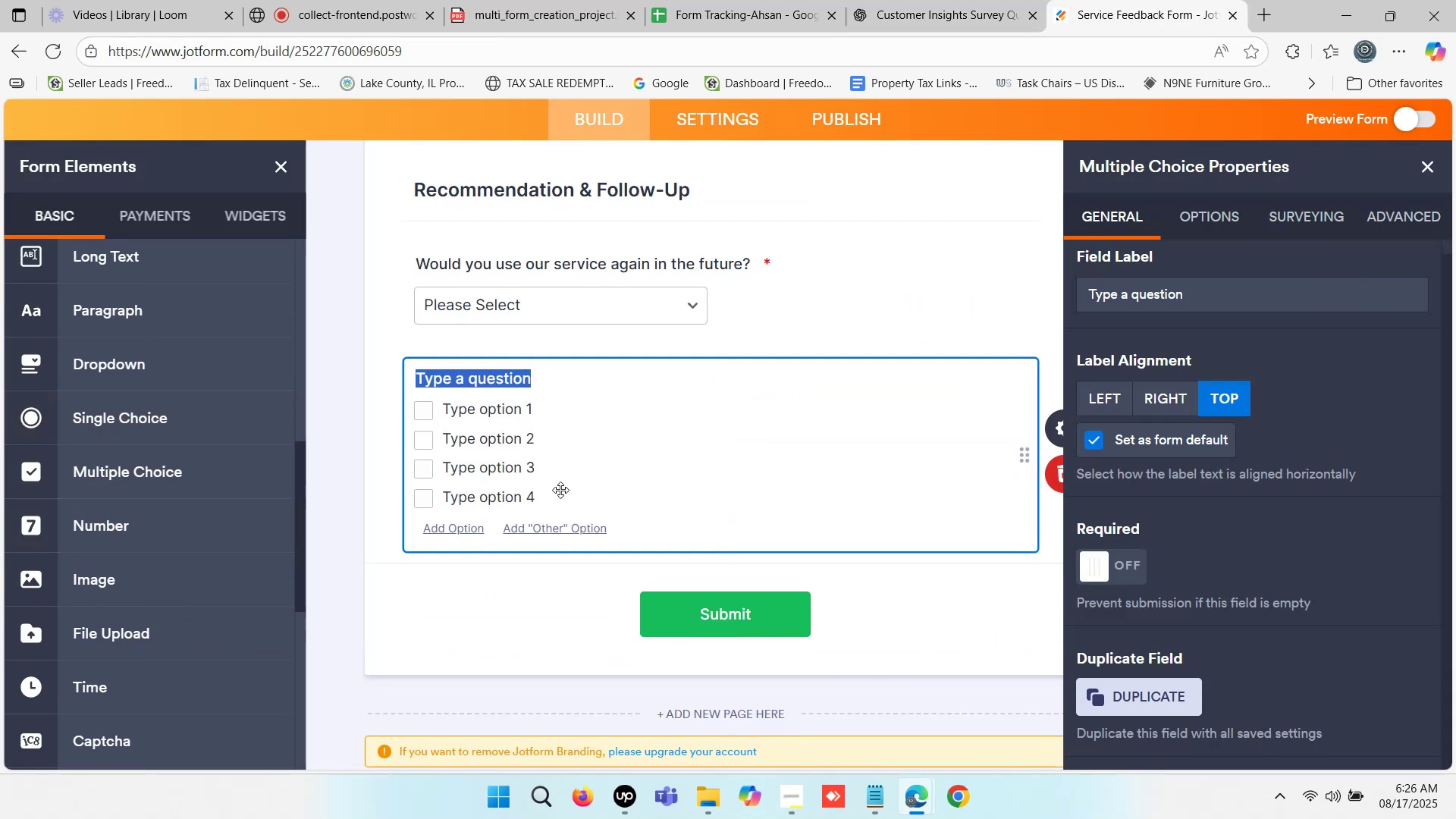 
key(Control+V)
 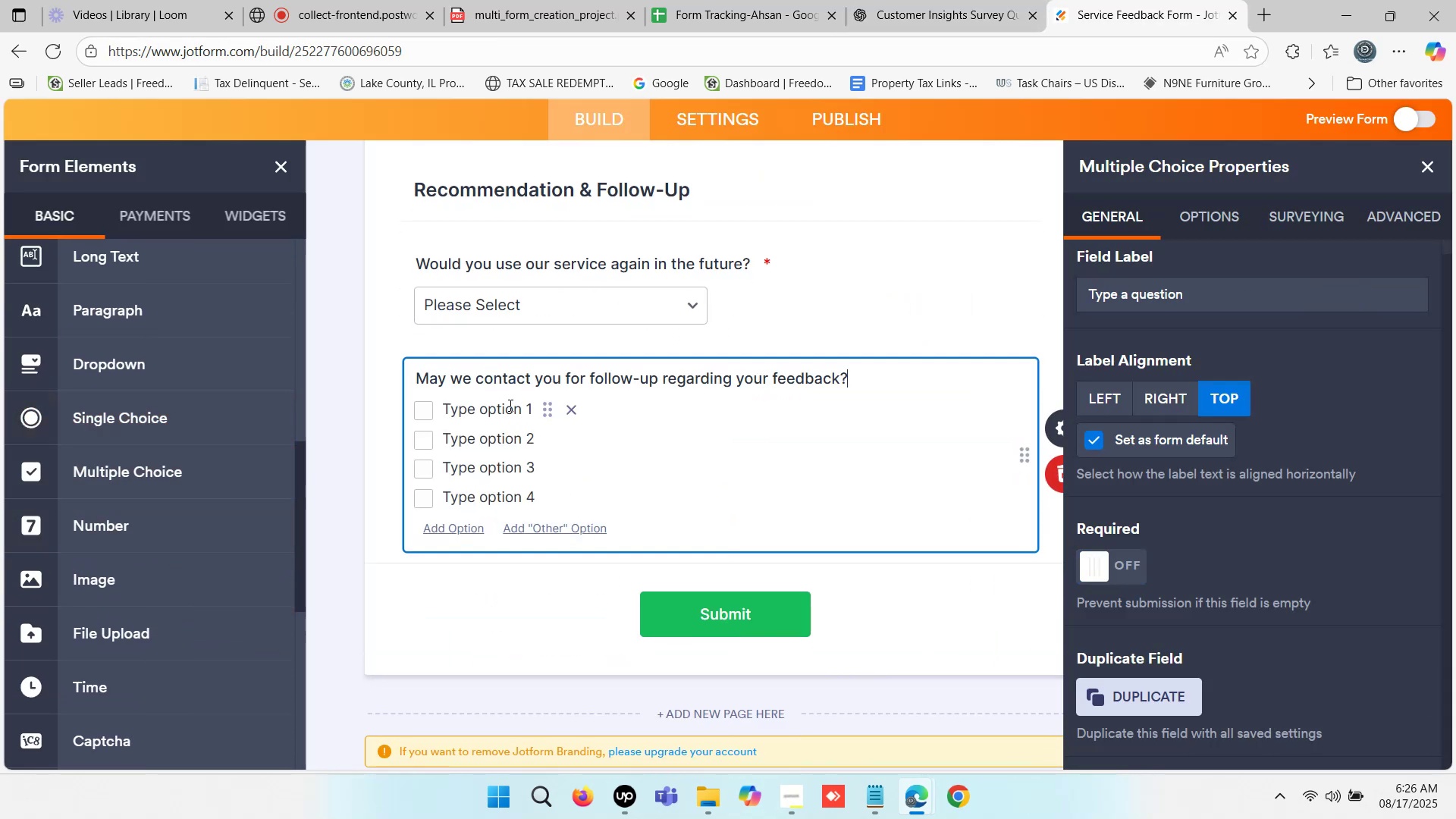 
double_click([509, 405])
 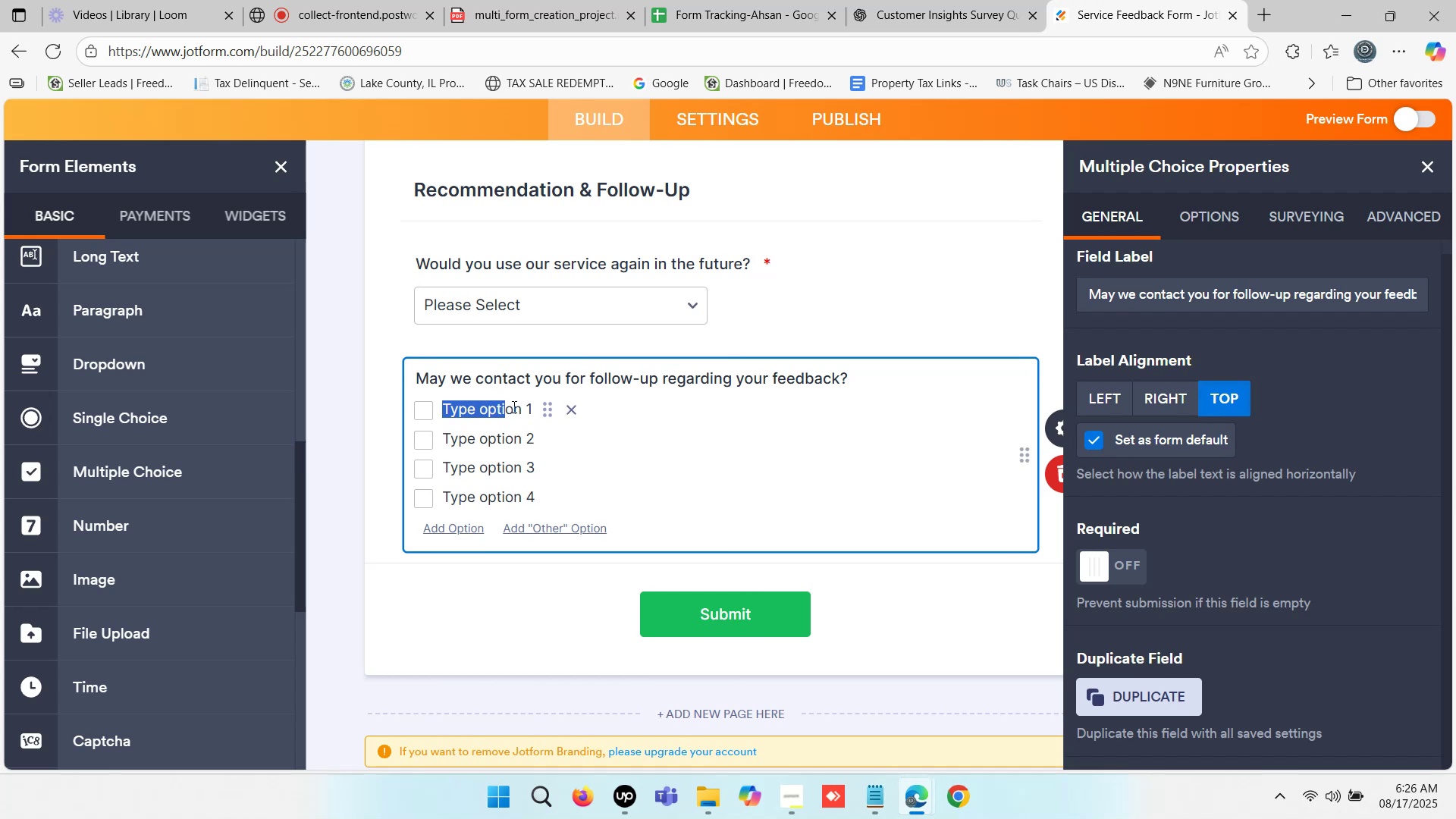 
double_click([515, 406])
 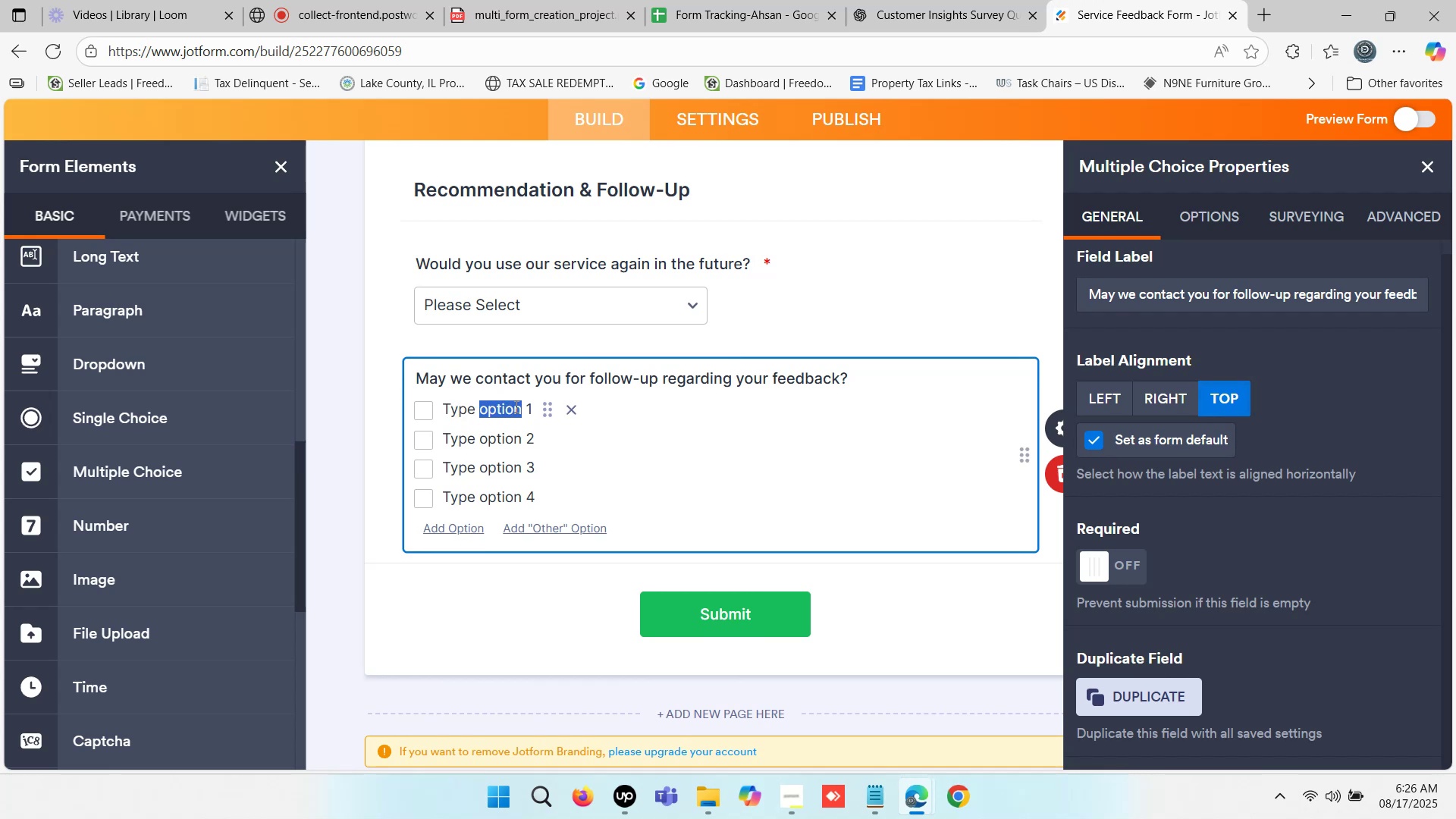 
triple_click([515, 406])
 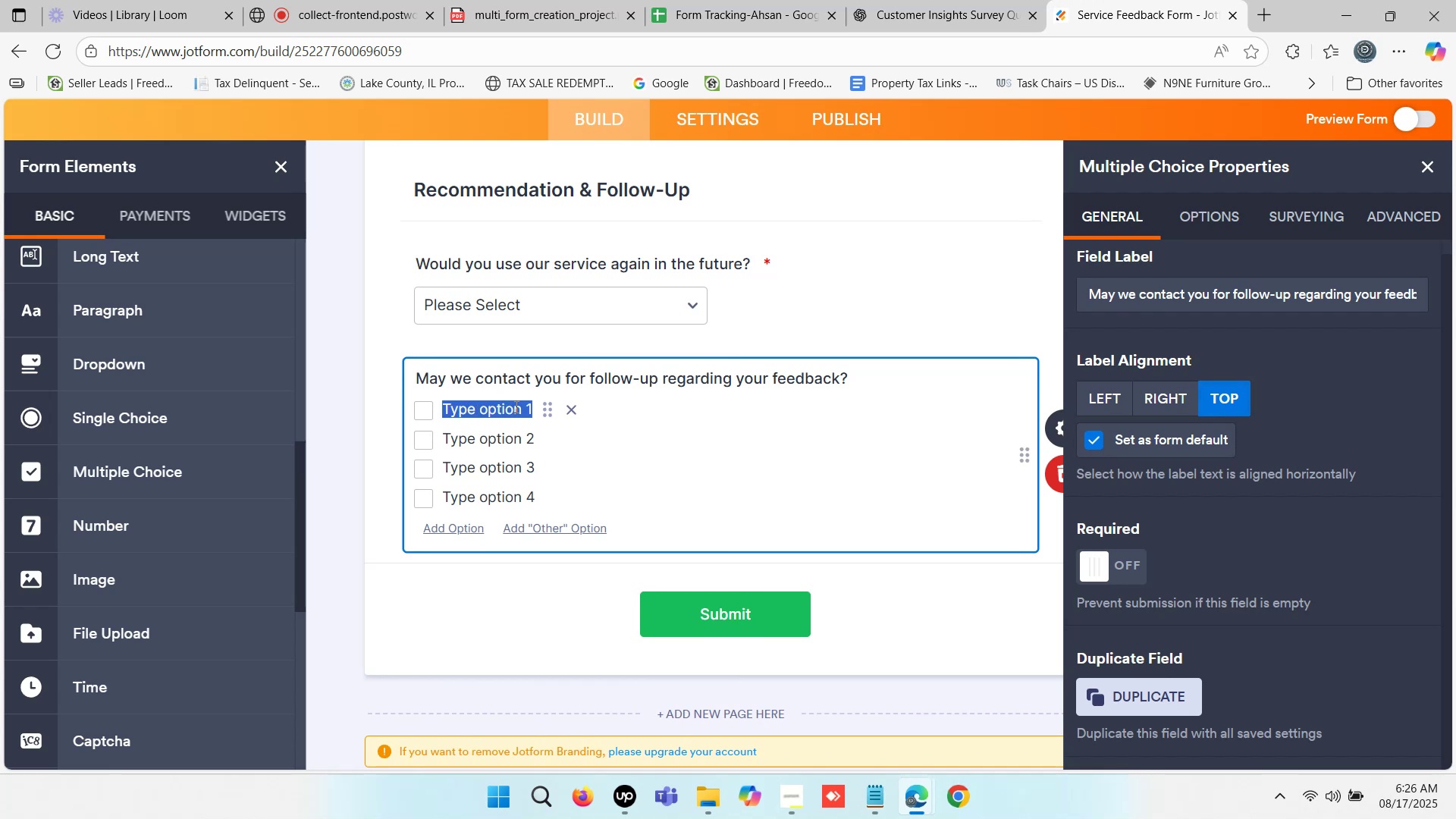 
triple_click([515, 406])
 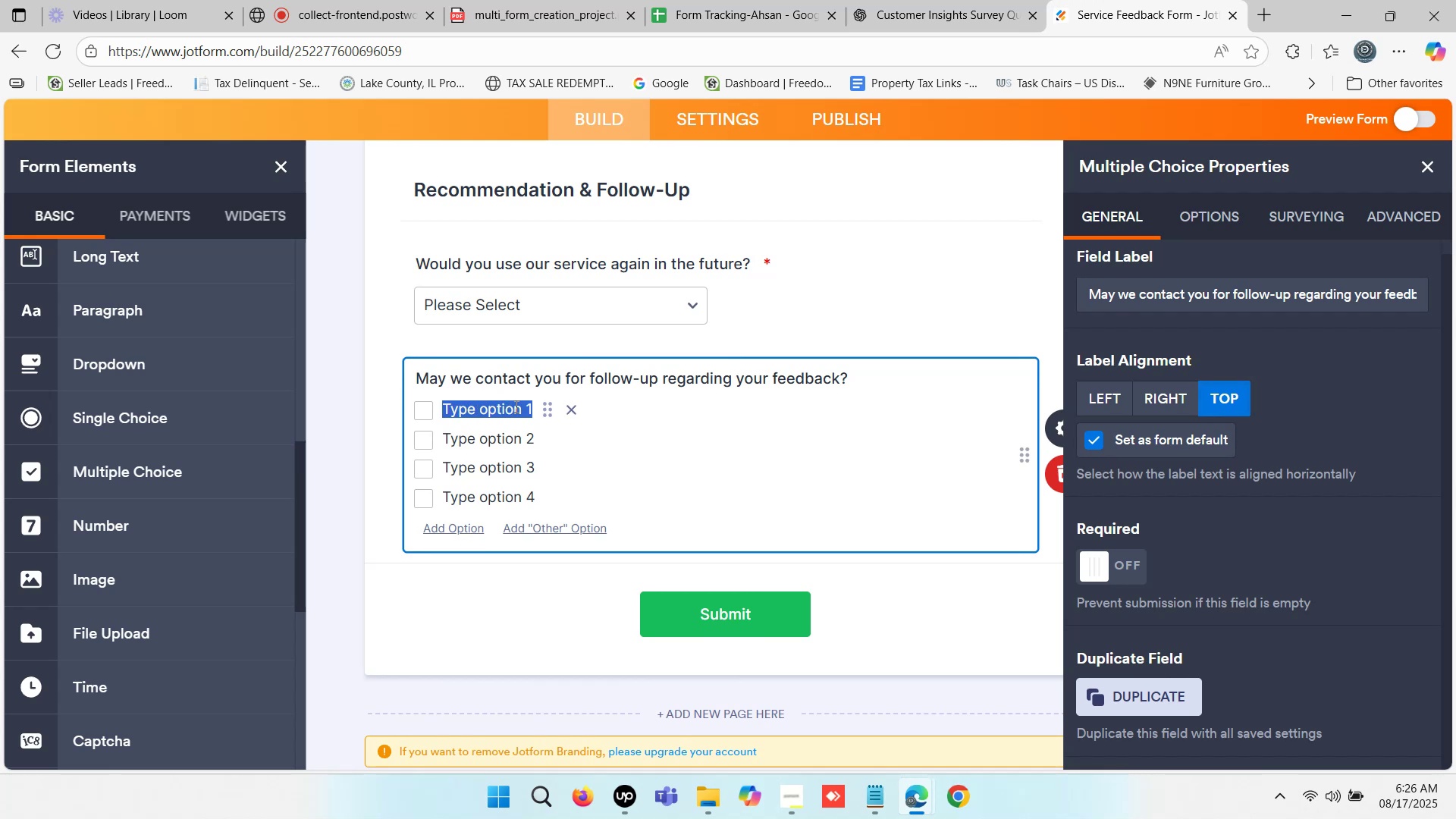 
type(Yes)
 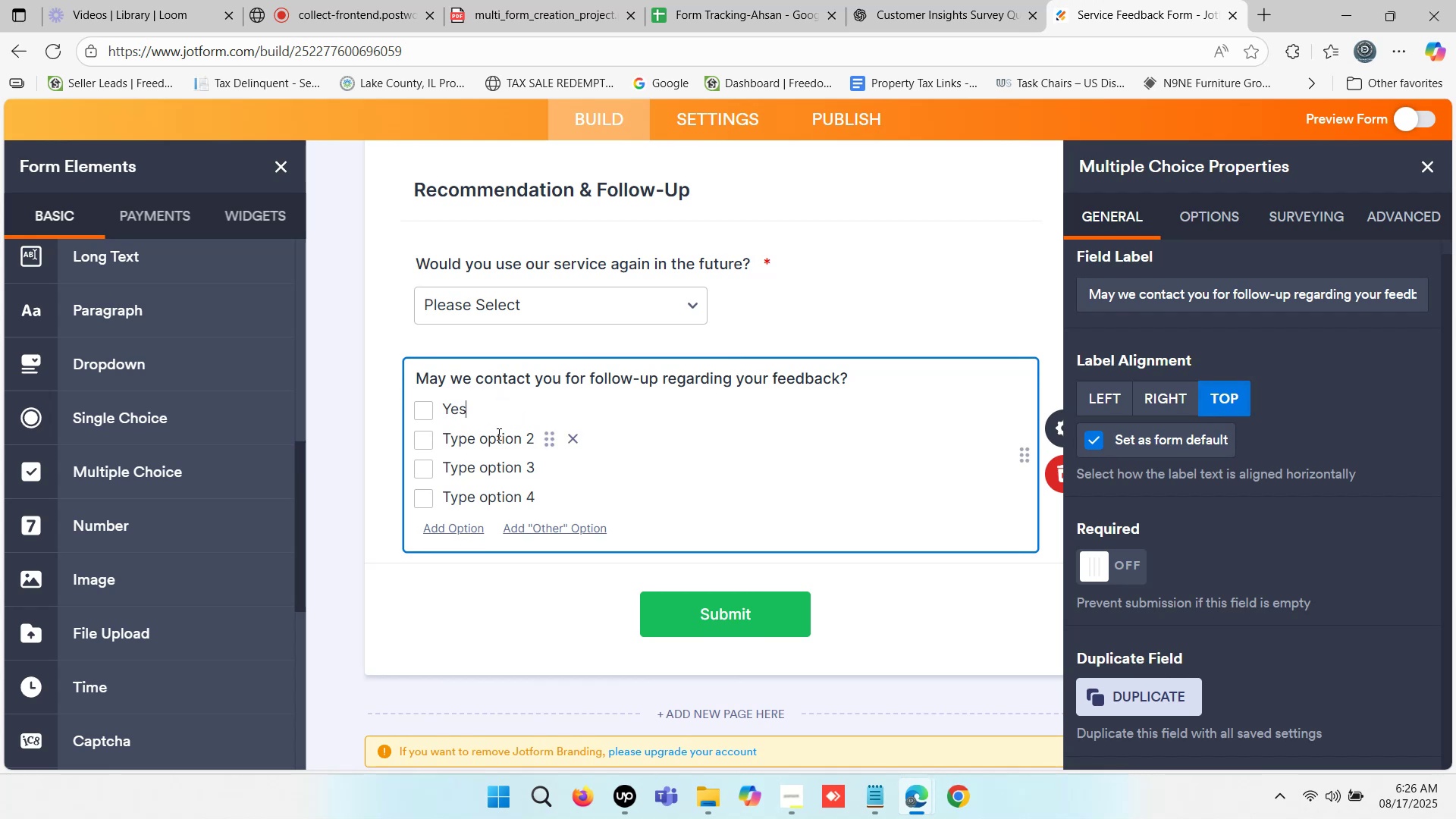 
double_click([491, 438])
 